 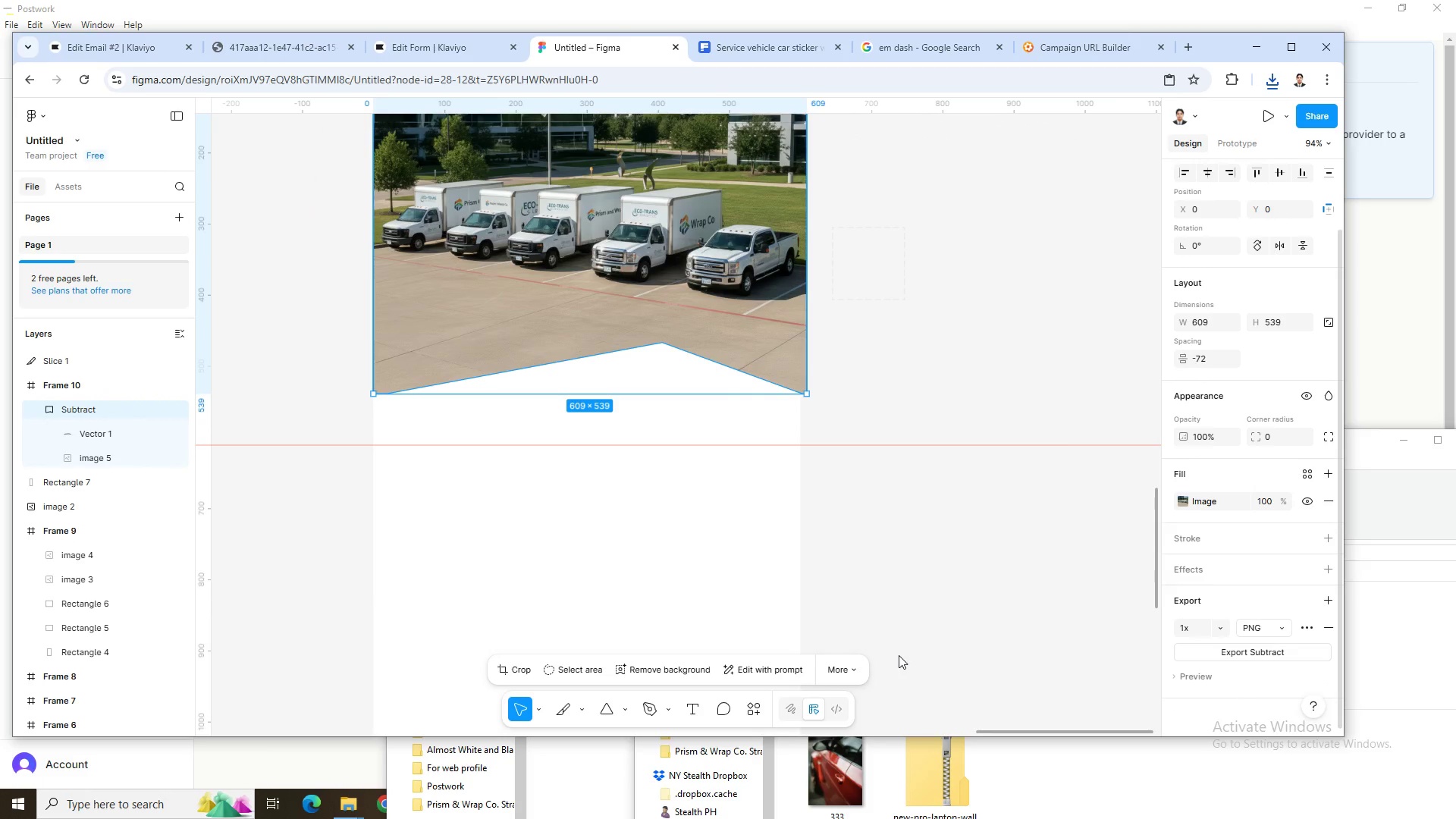 
key(Alt+Tab)
 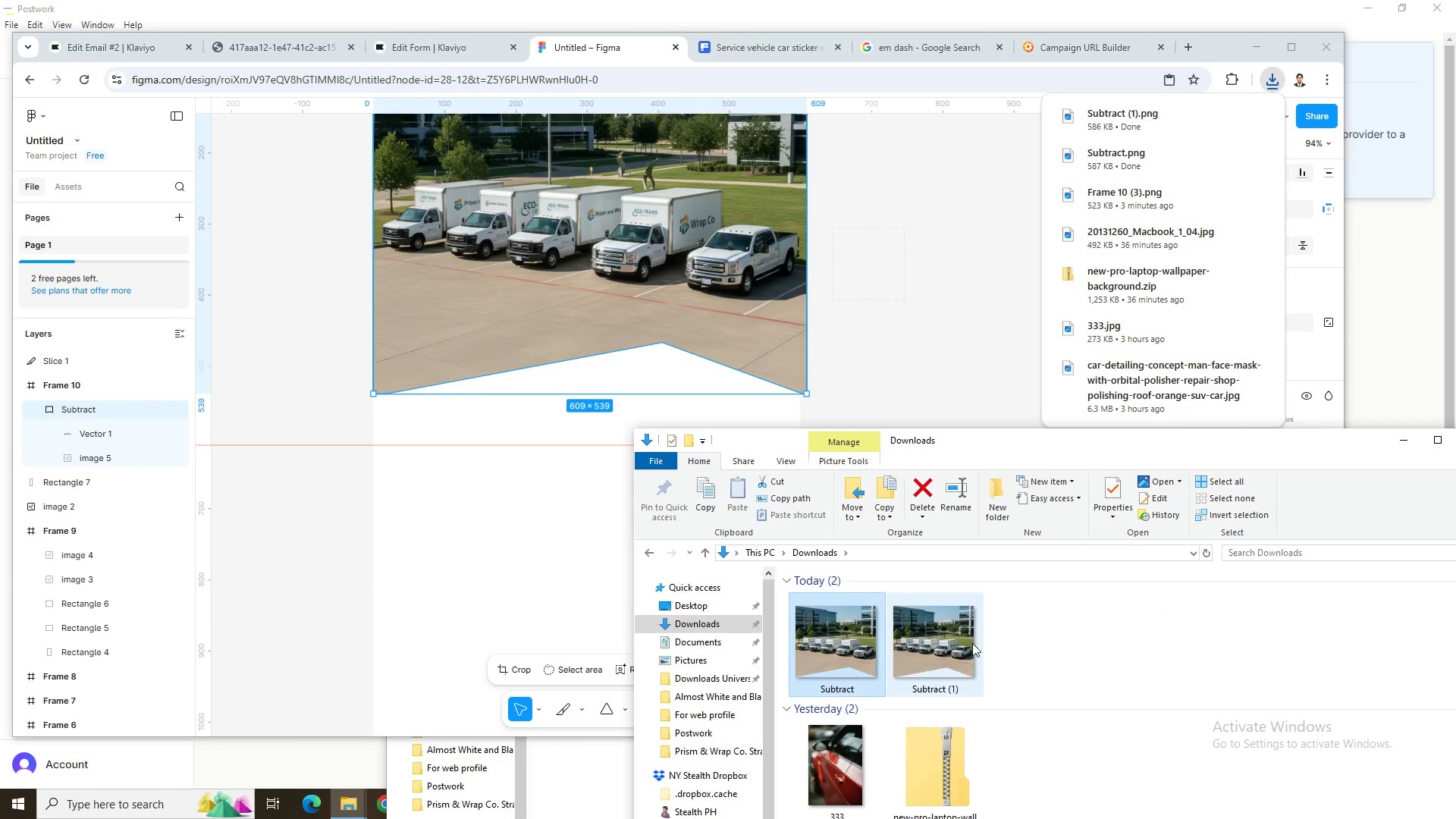 
double_click([963, 643])
 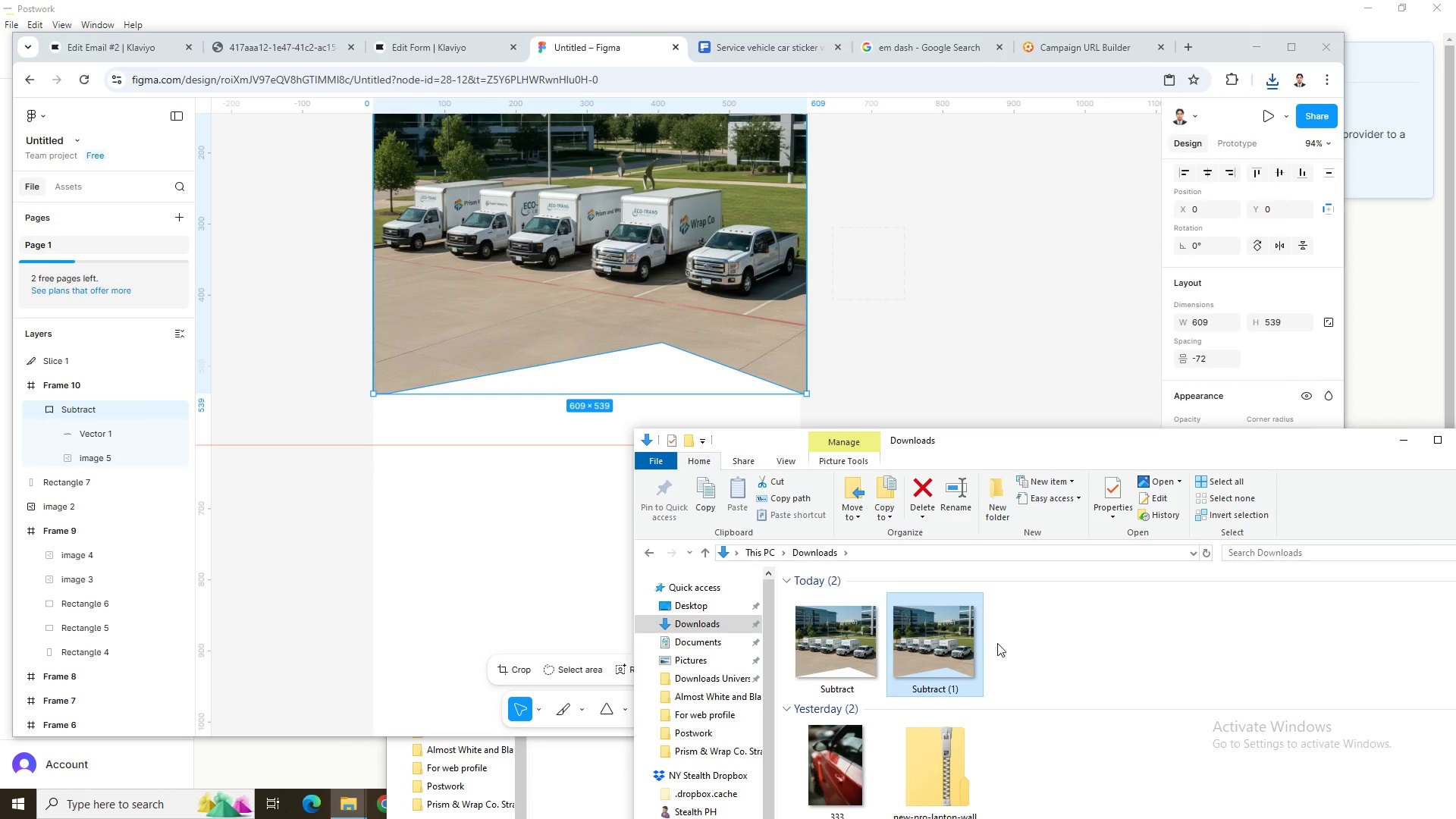 
double_click([968, 650])
 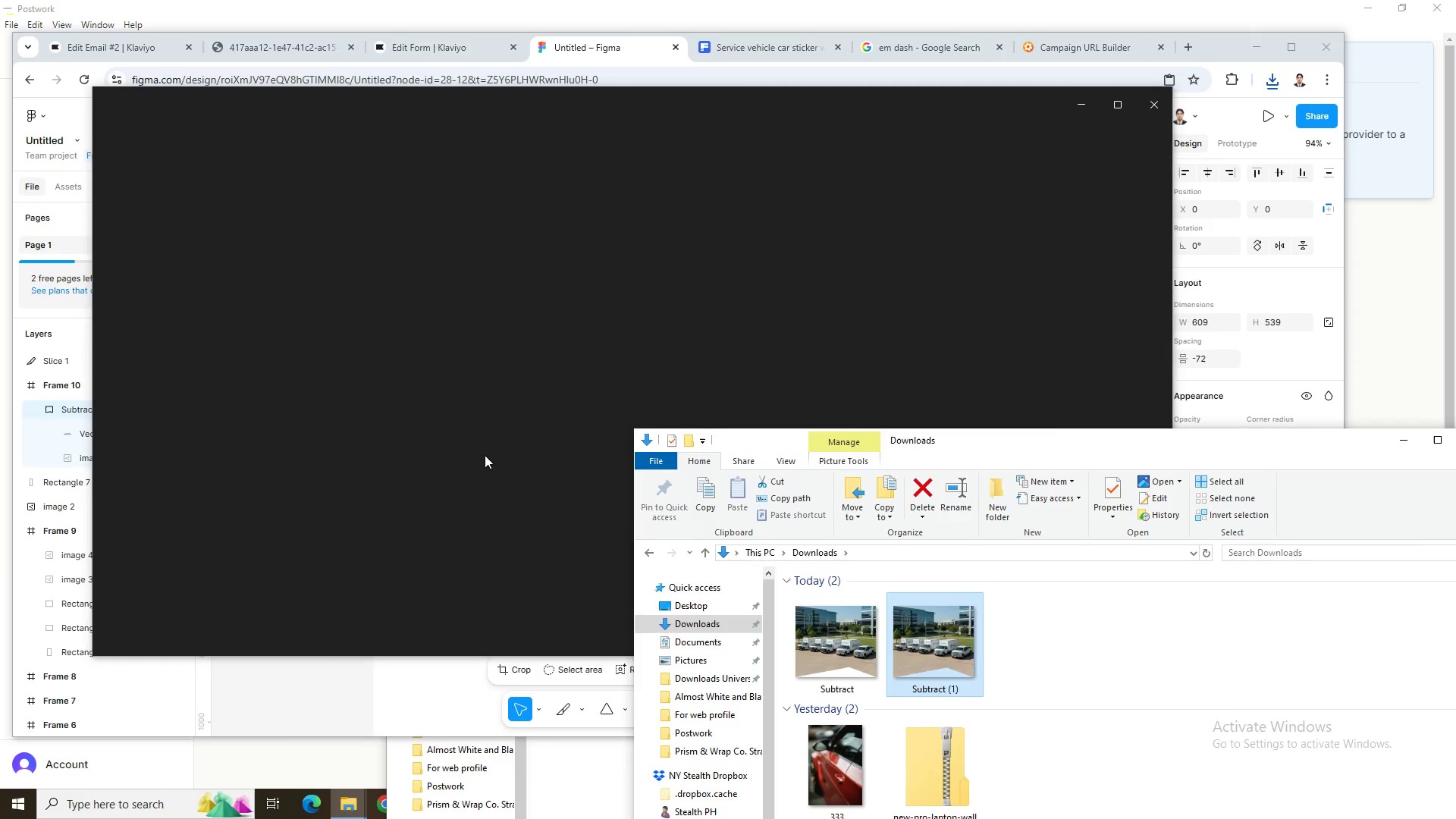 
left_click([490, 453])
 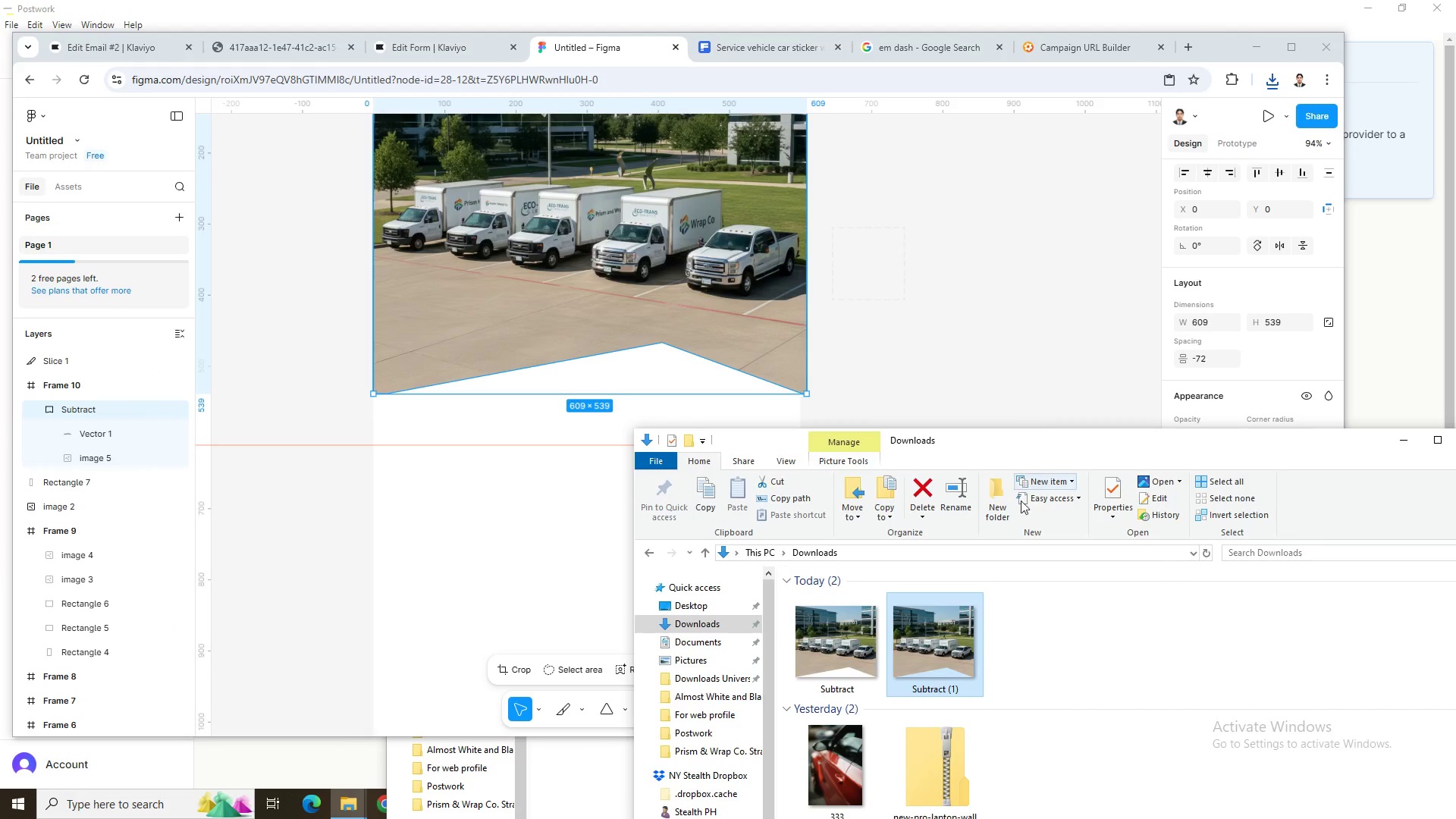 
key(Alt+Tab)
 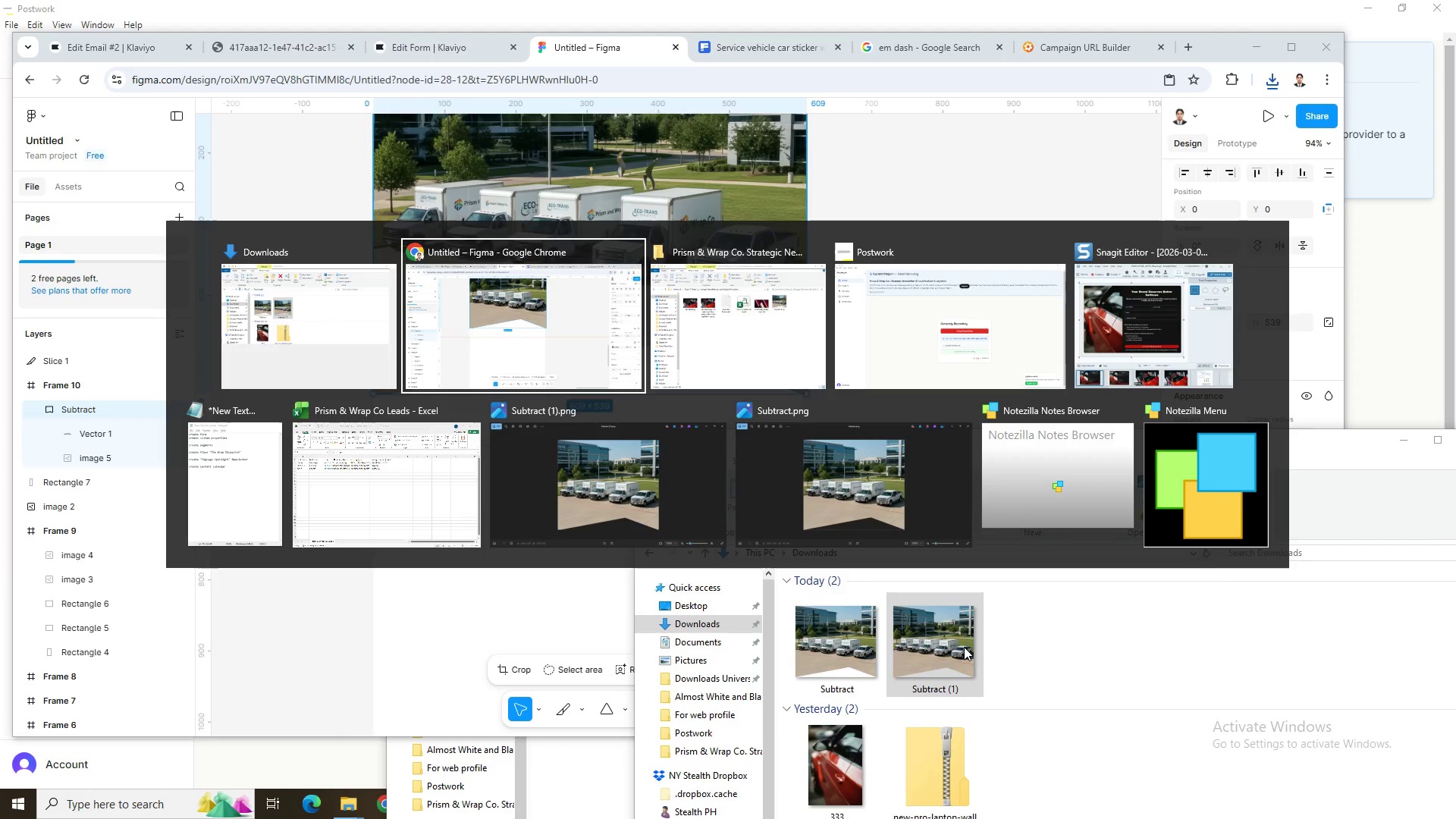 
key(Alt+Tab)
 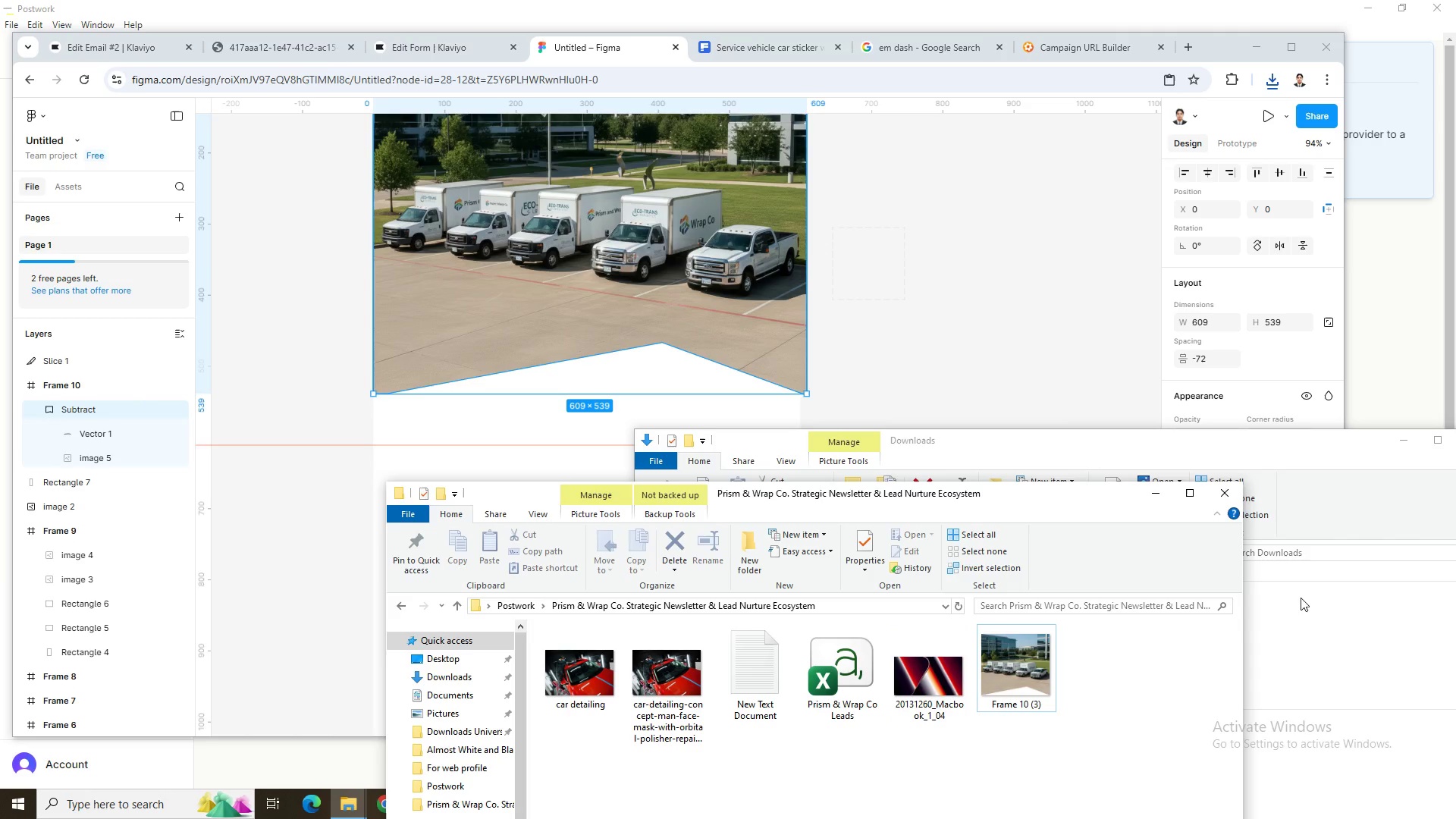 
left_click([1331, 635])
 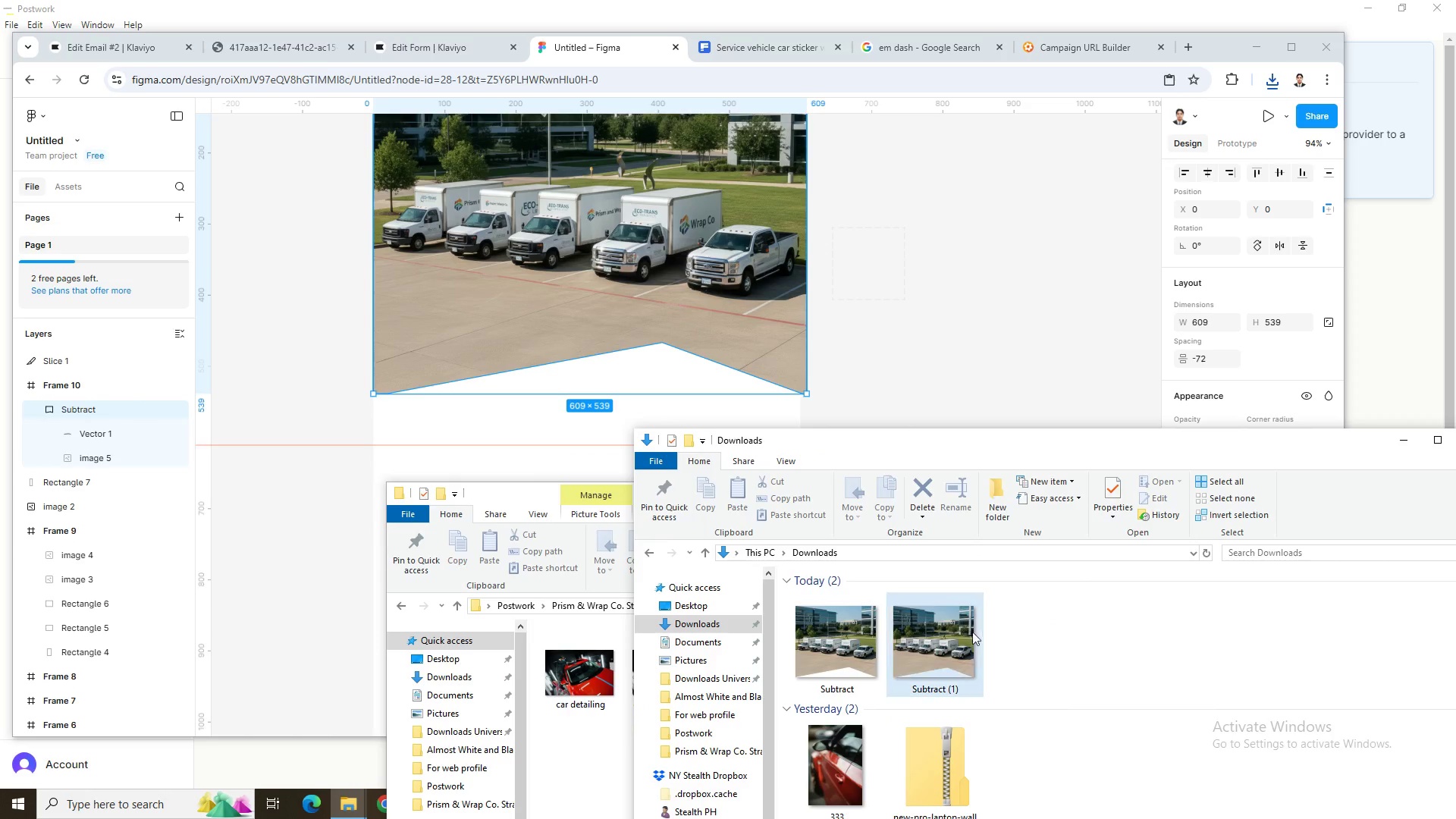 
left_click_drag(start_coordinate=[956, 636], to_coordinate=[587, 755])
 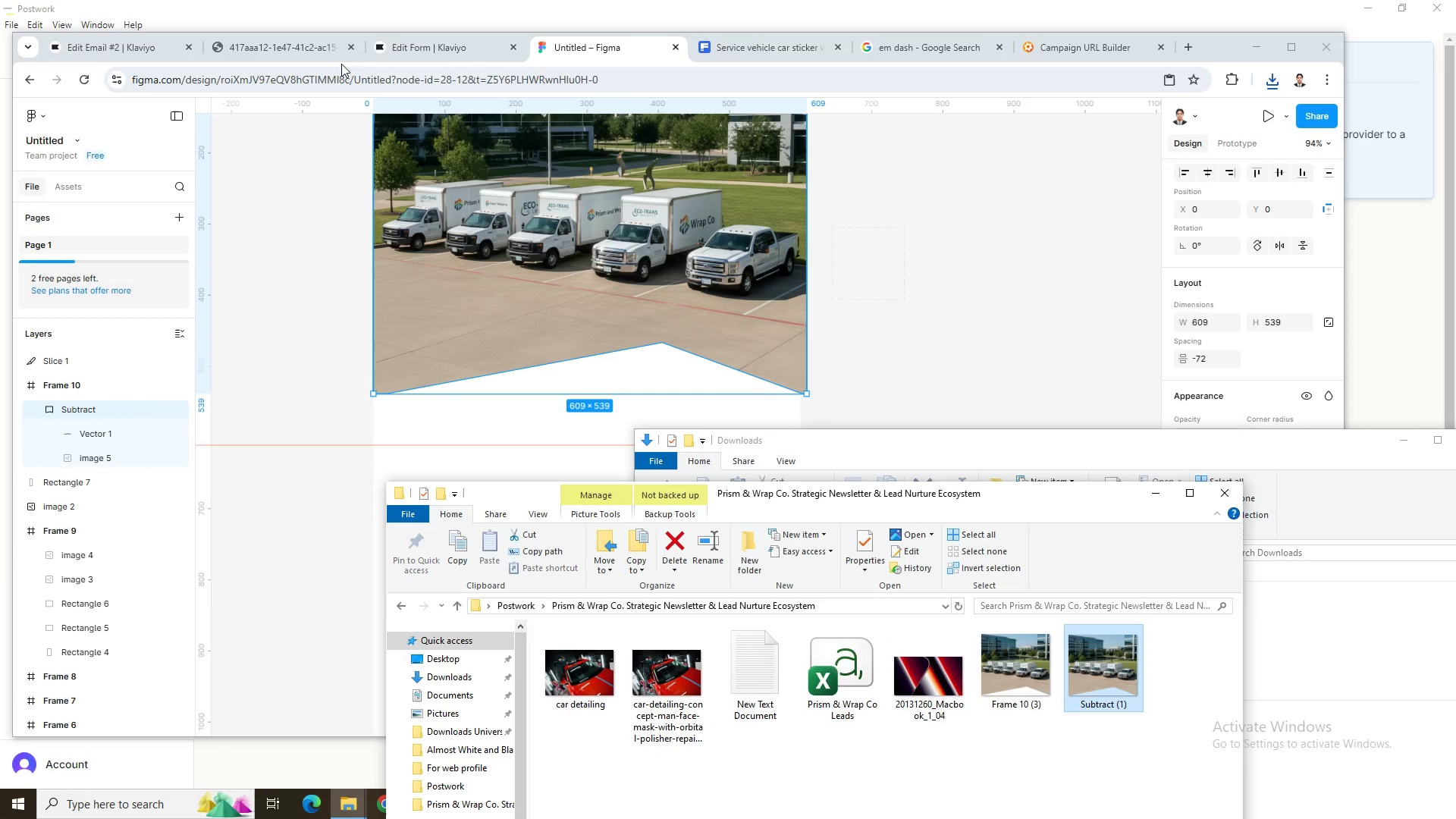 
left_click([121, 56])
 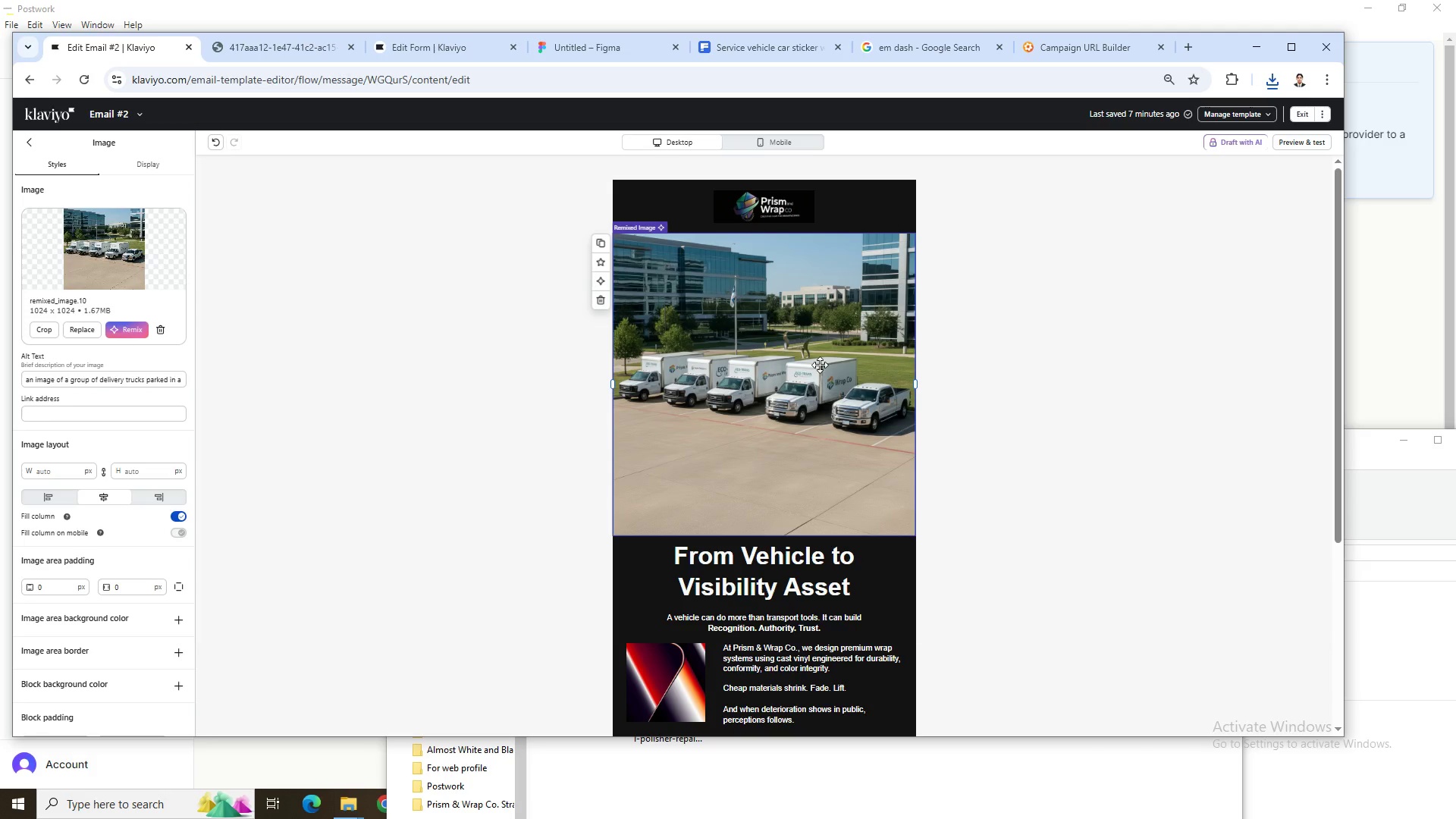 
left_click([820, 365])
 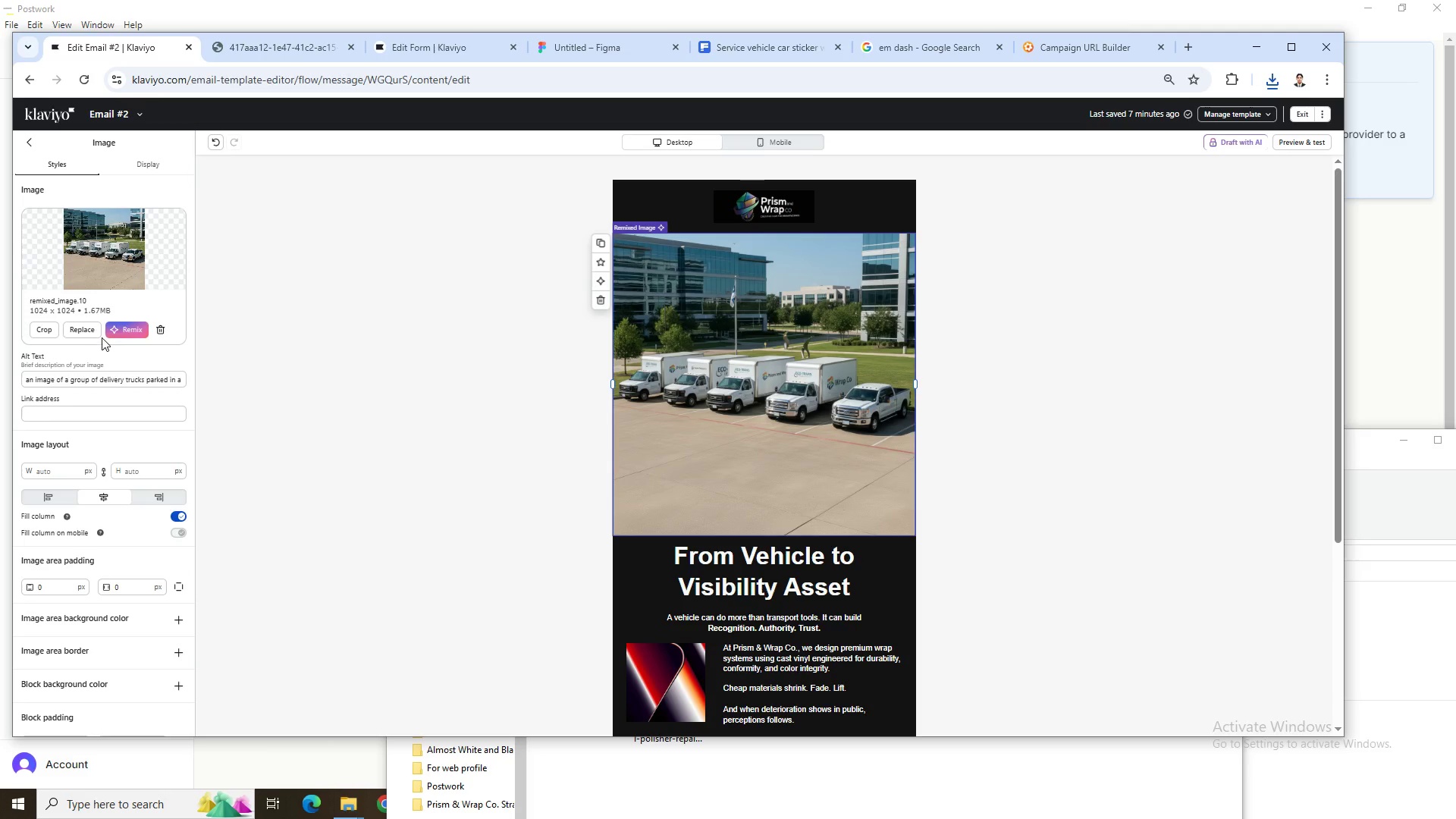 
left_click([86, 330])
 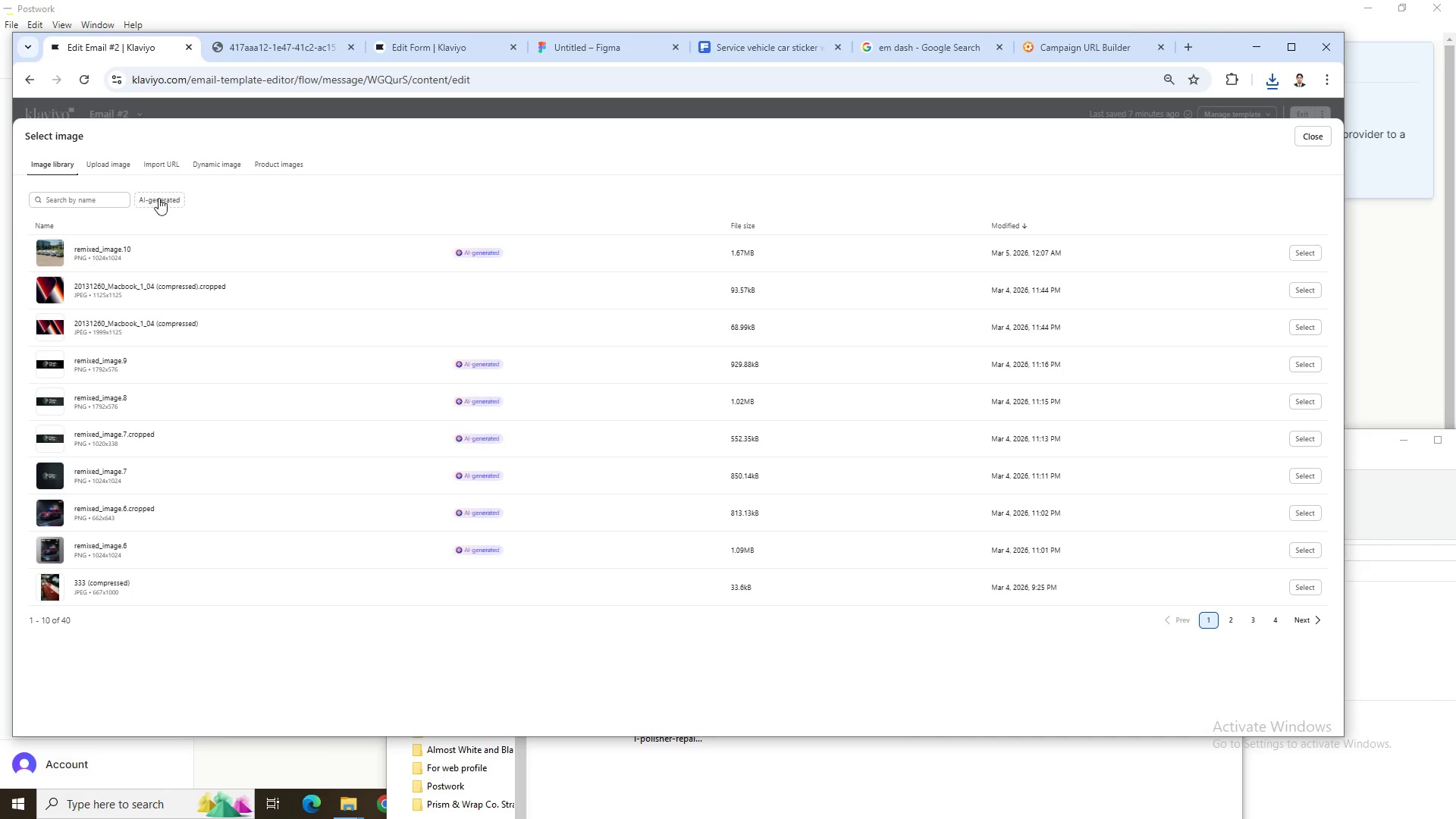 
left_click([115, 161])
 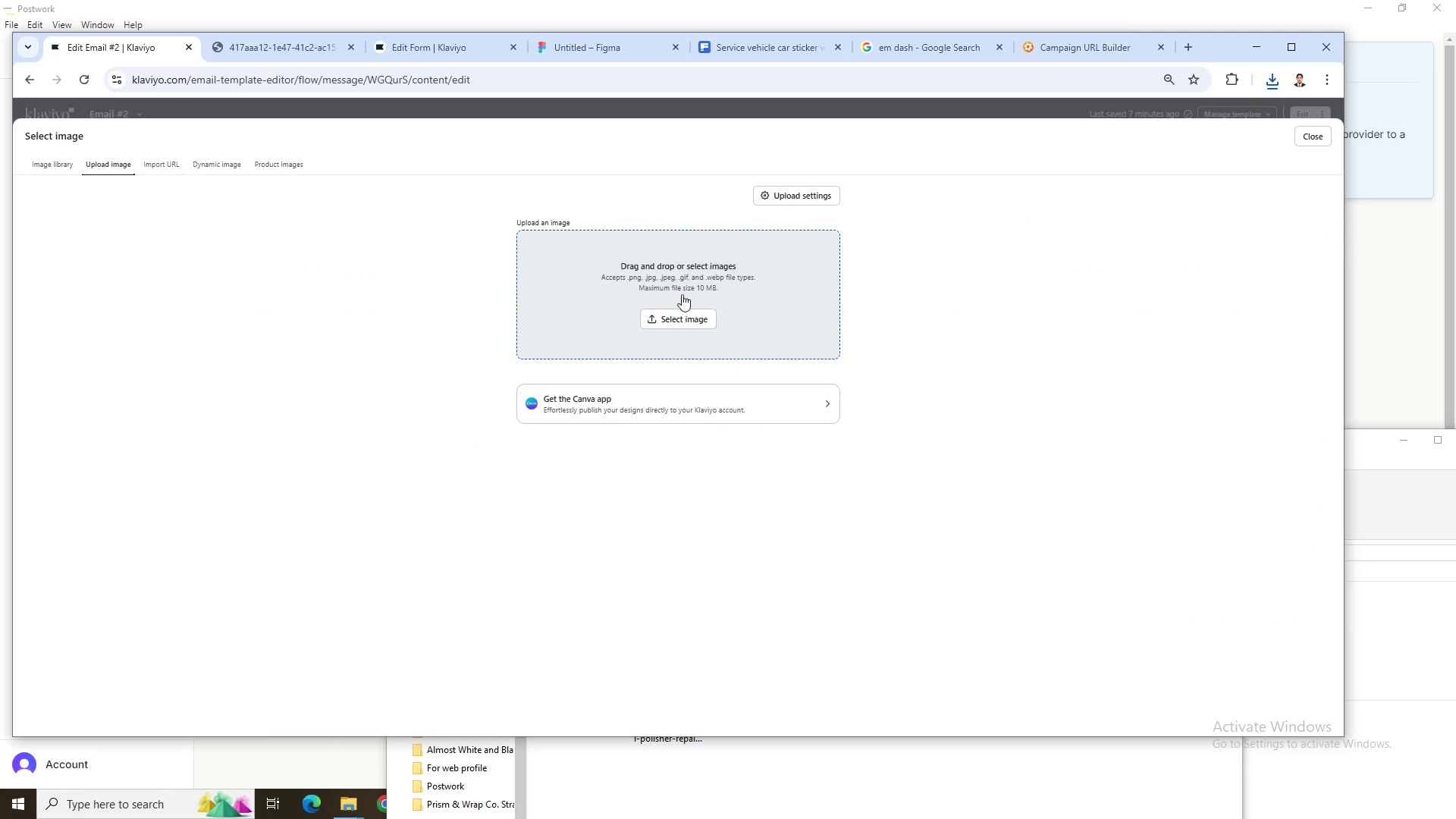 
left_click([686, 309])
 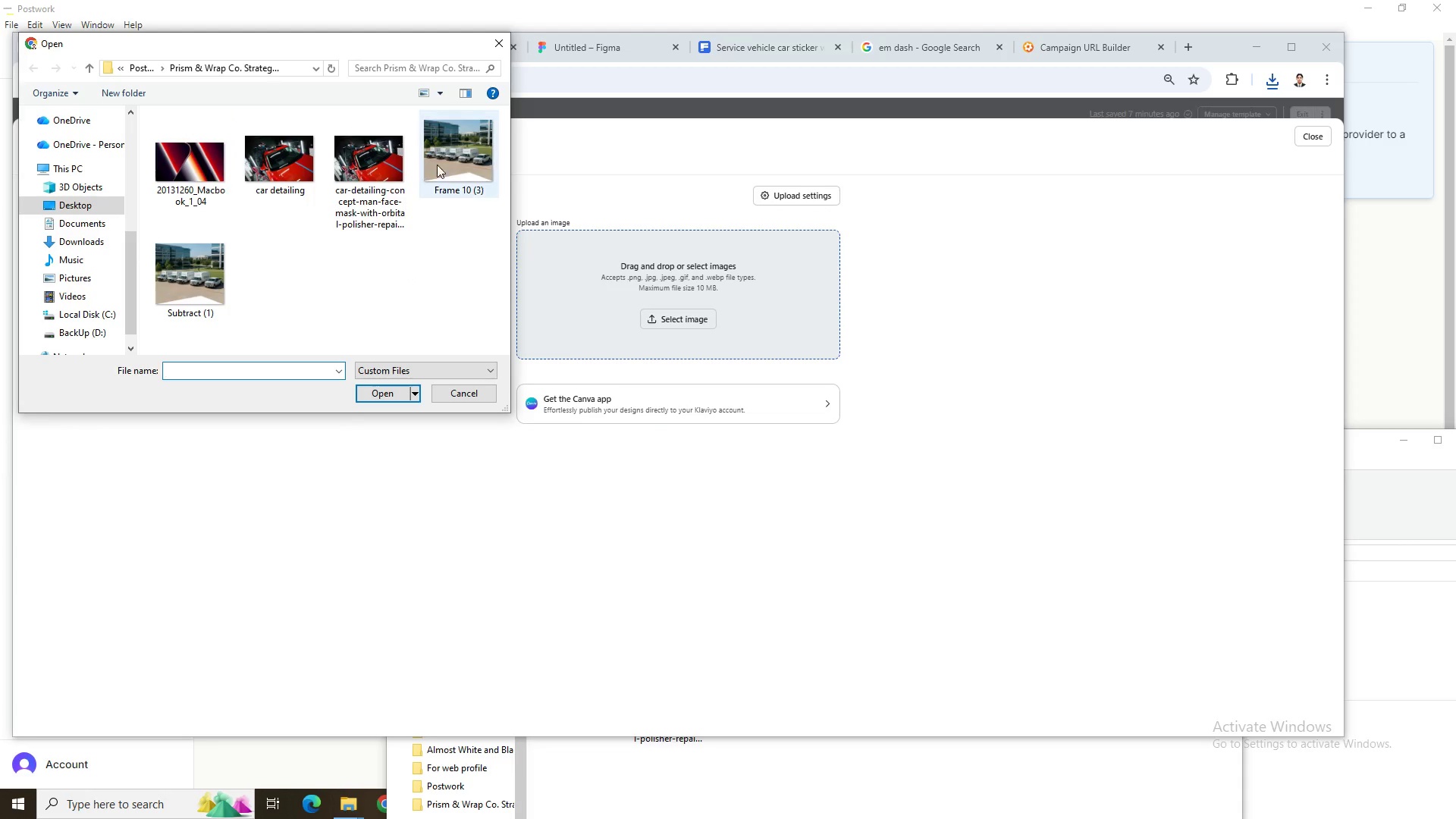 
left_click([216, 288])
 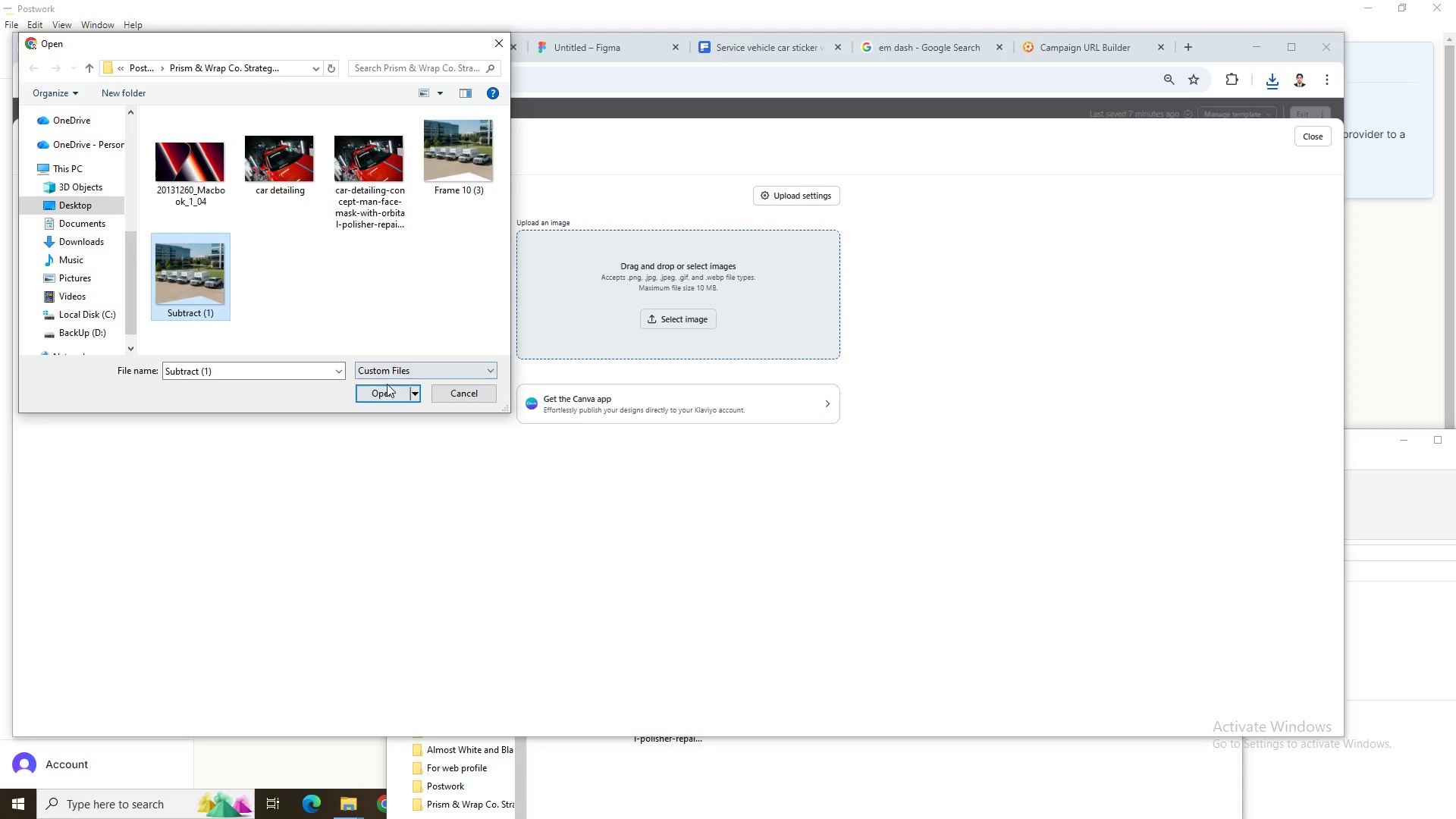 
left_click([390, 388])
 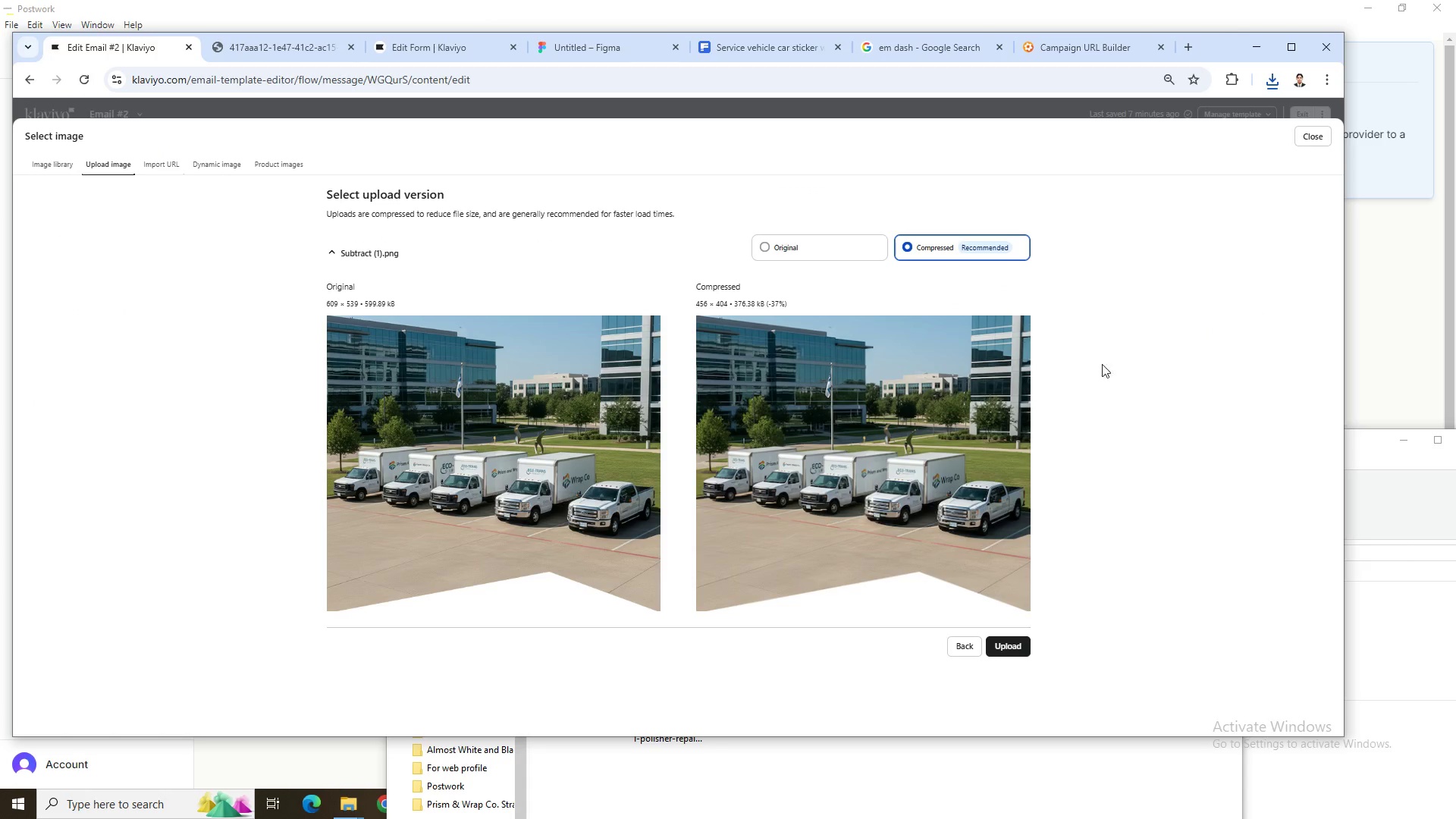 
left_click([1020, 642])
 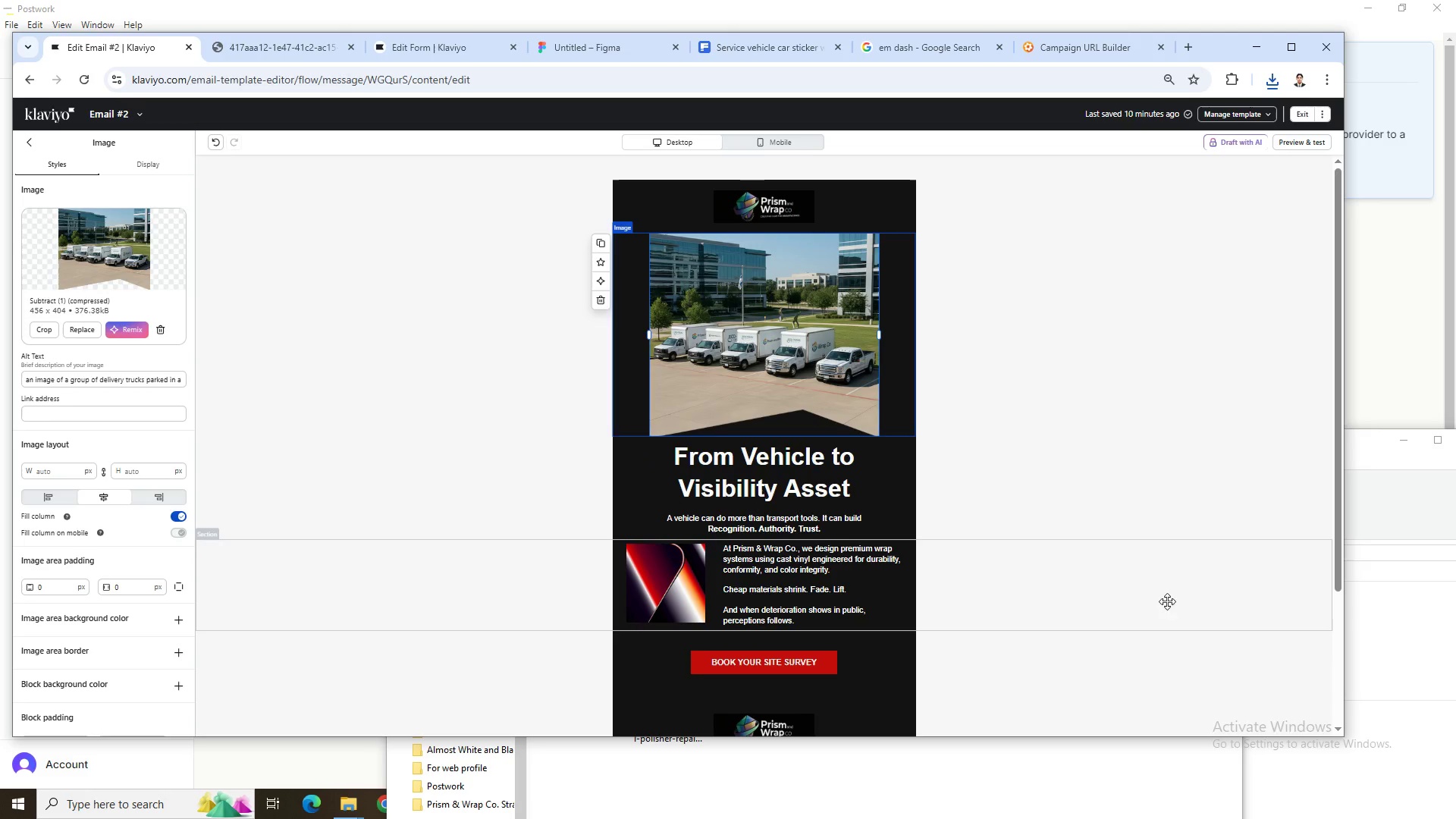 
wait(7.19)
 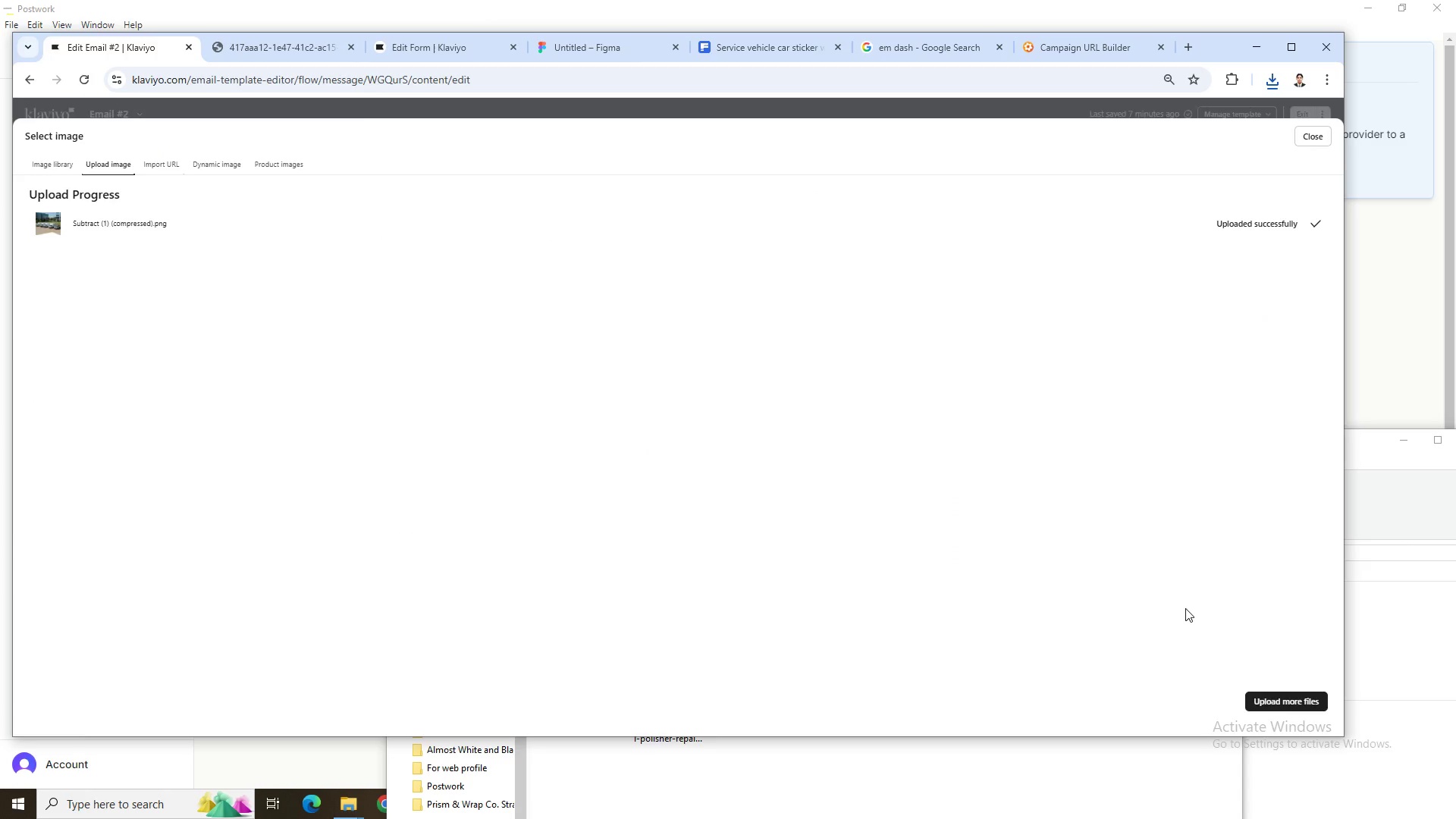 
left_click_drag(start_coordinate=[649, 334], to_coordinate=[609, 335])
 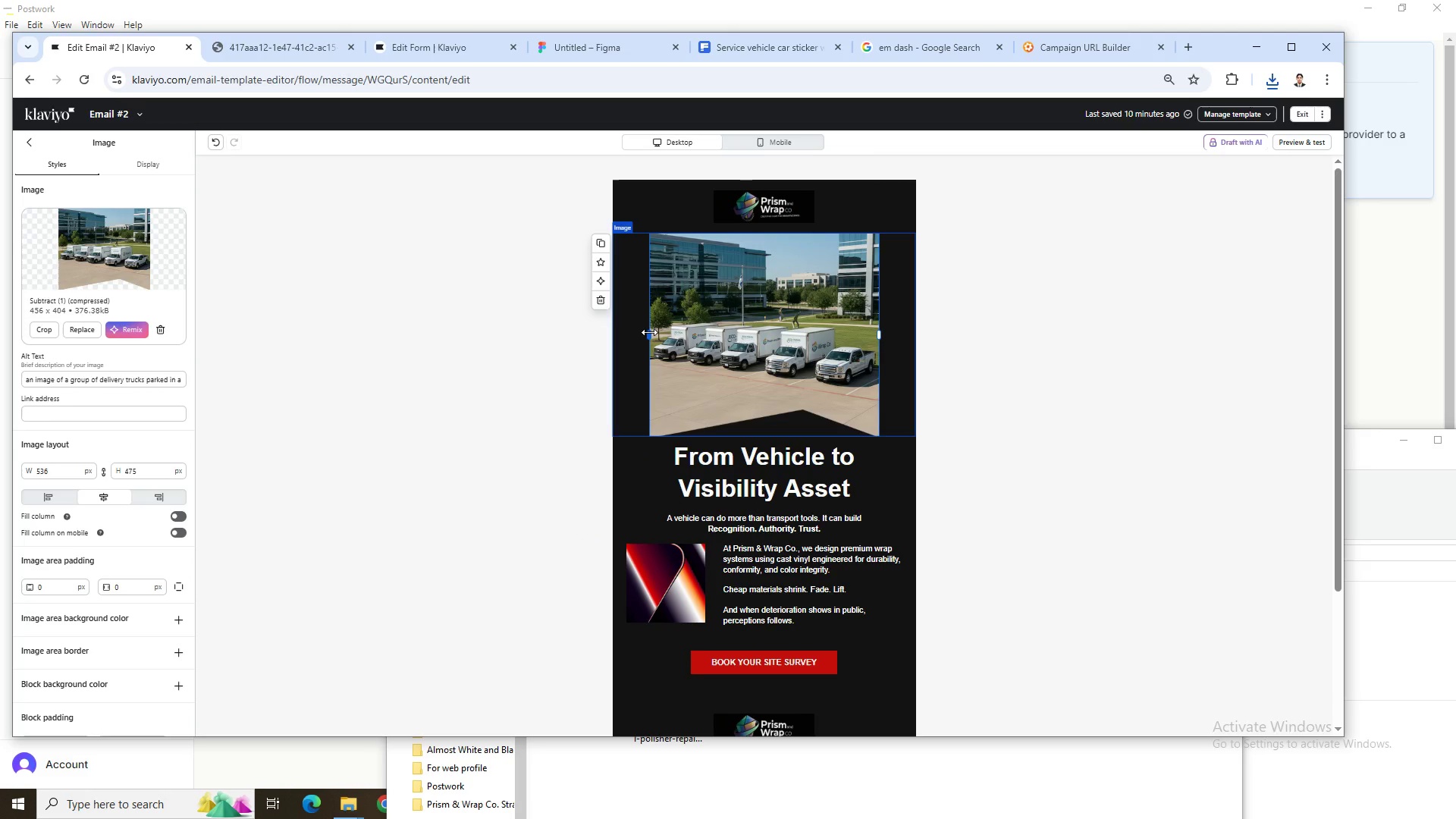 
left_click_drag(start_coordinate=[649, 332], to_coordinate=[625, 332])
 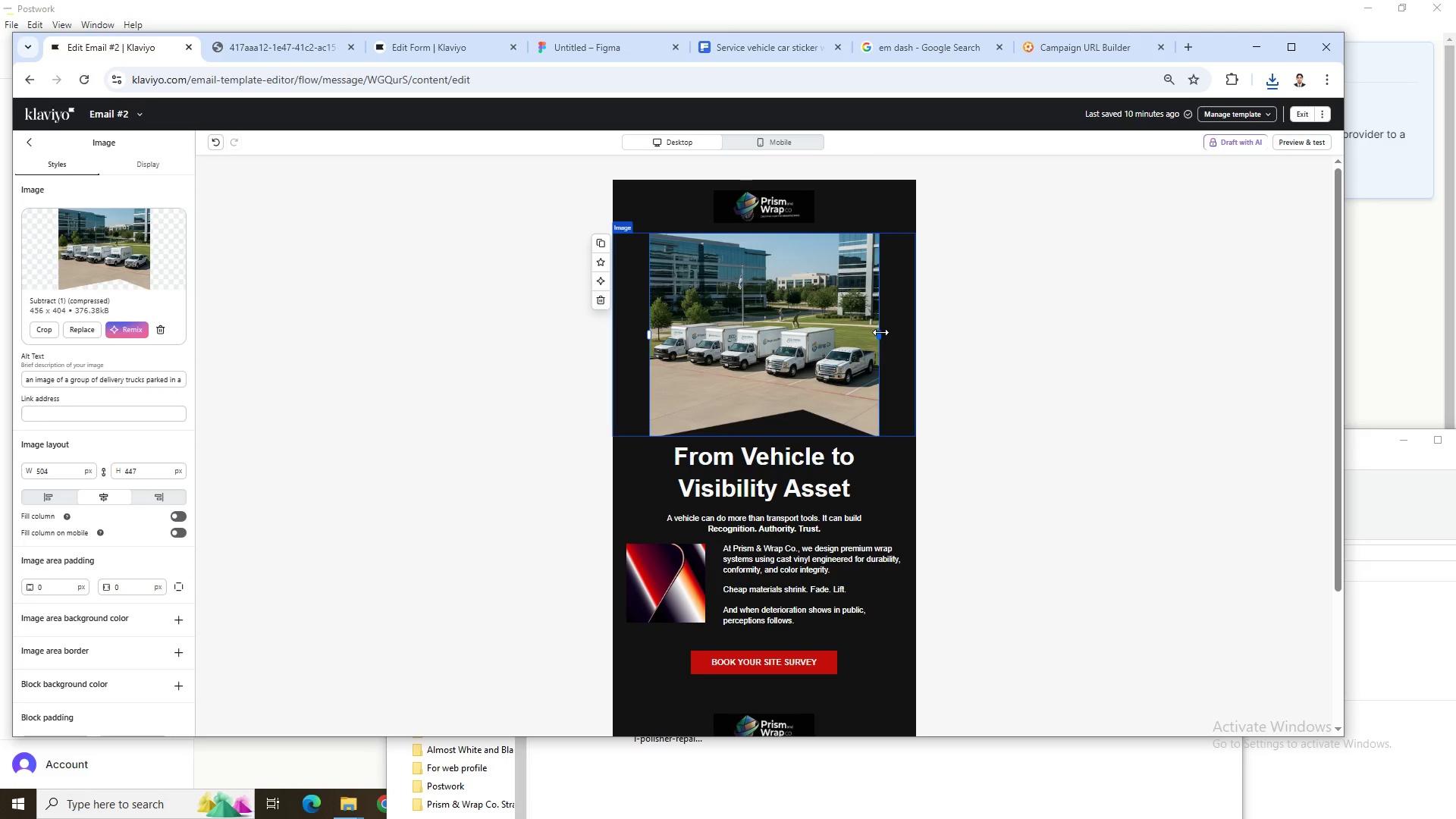 
left_click_drag(start_coordinate=[880, 332], to_coordinate=[938, 331])
 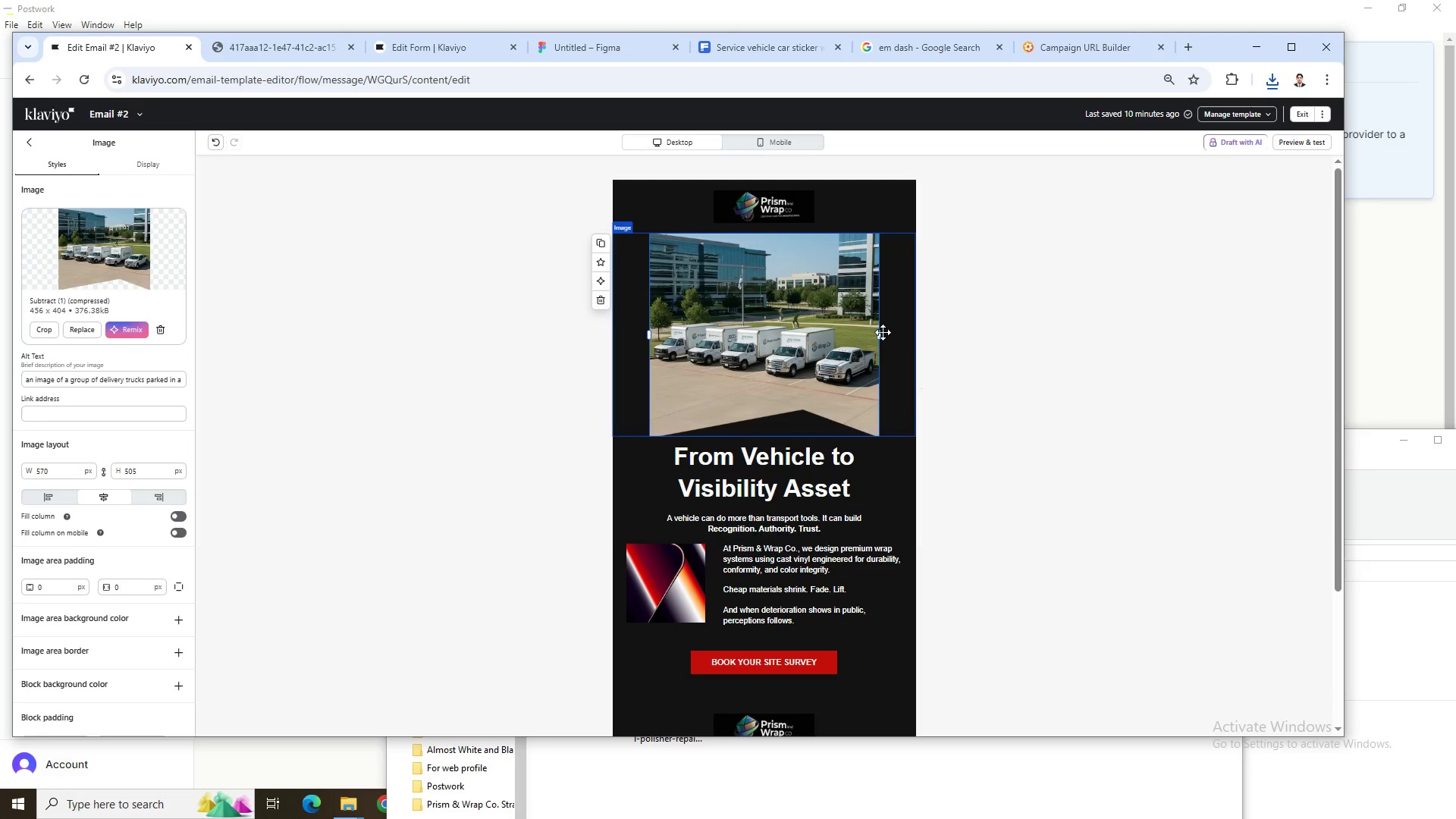 
left_click_drag(start_coordinate=[880, 336], to_coordinate=[906, 329])
 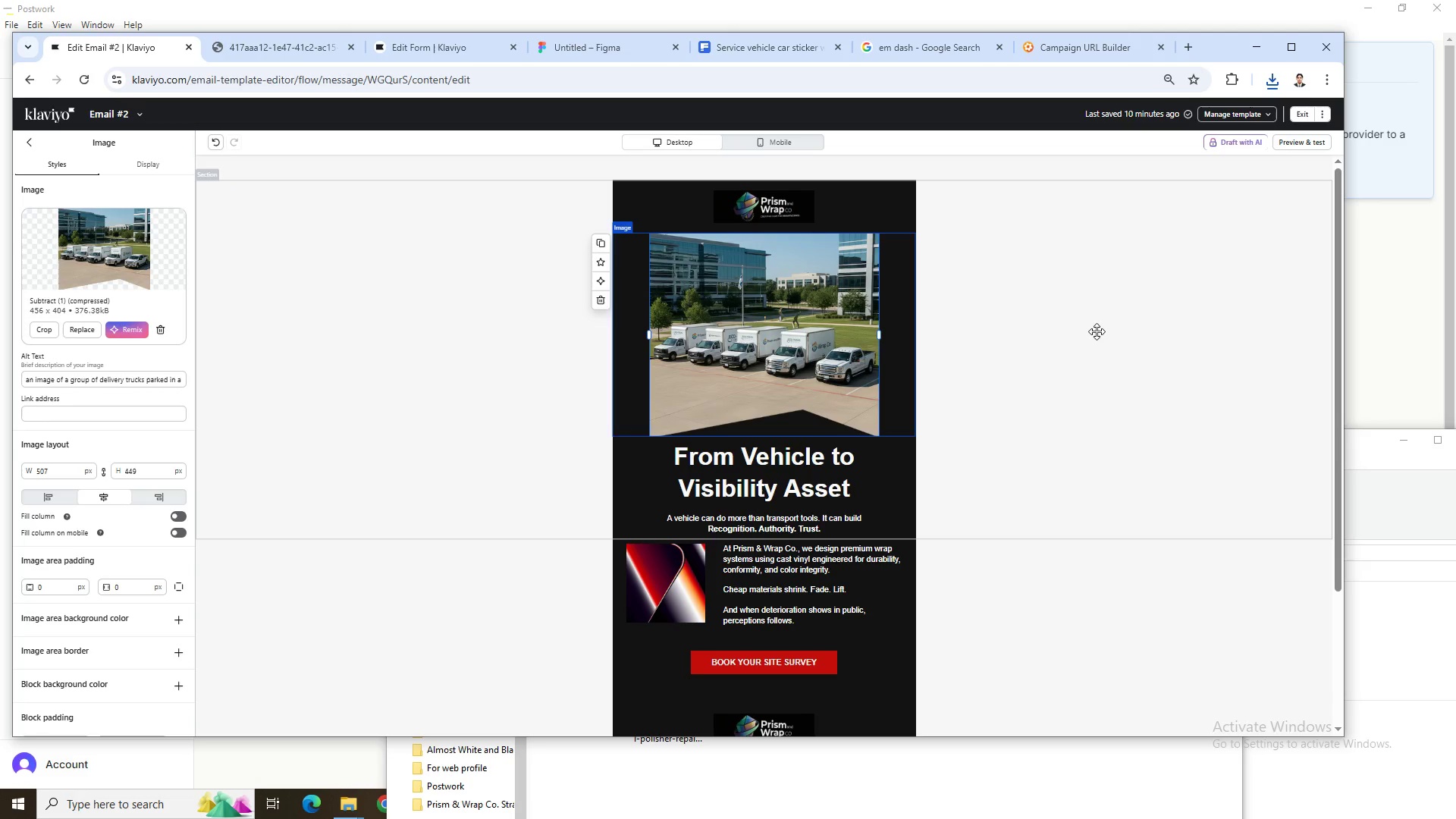 
double_click([1101, 332])
 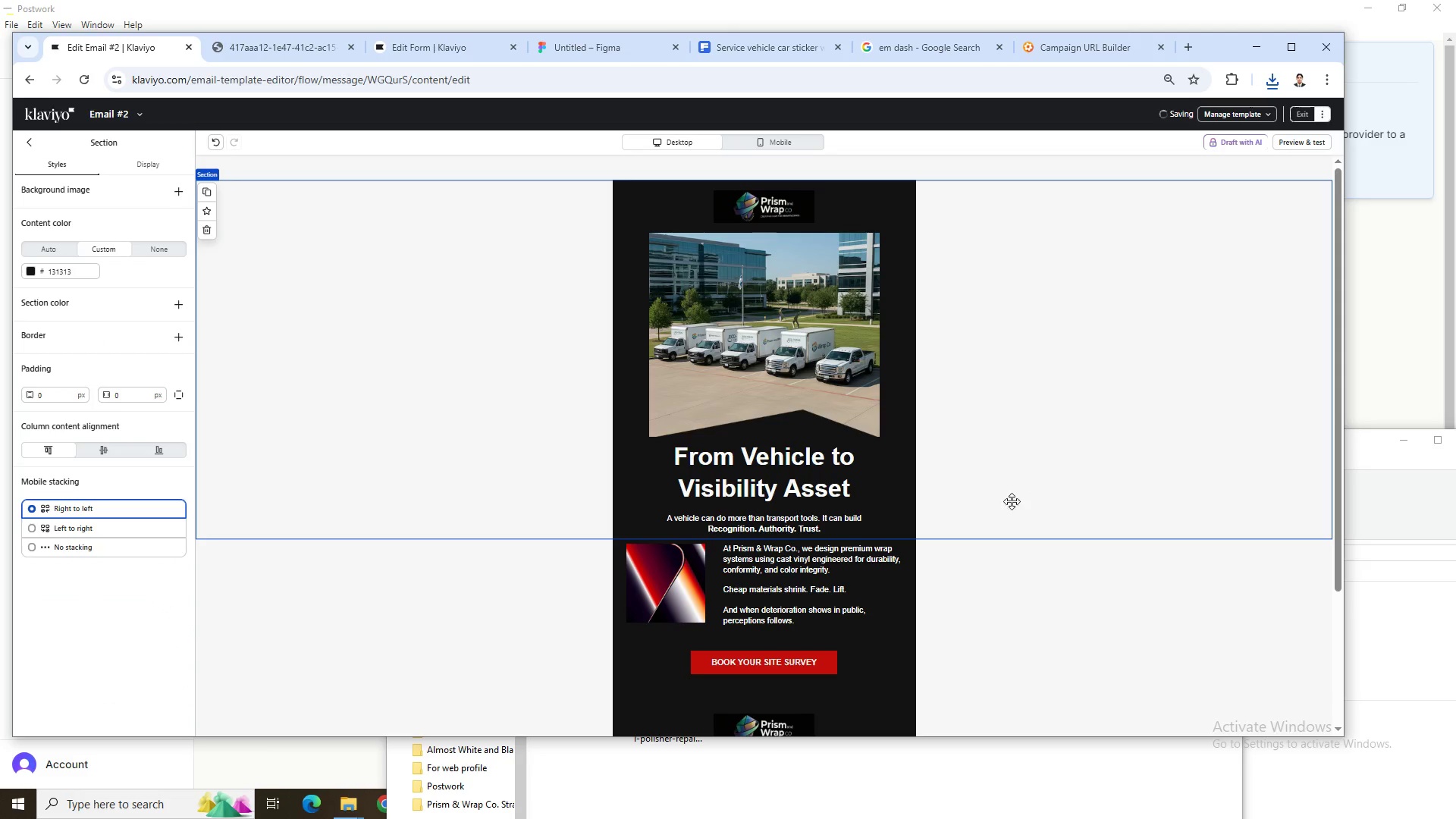 
left_click([783, 325])
 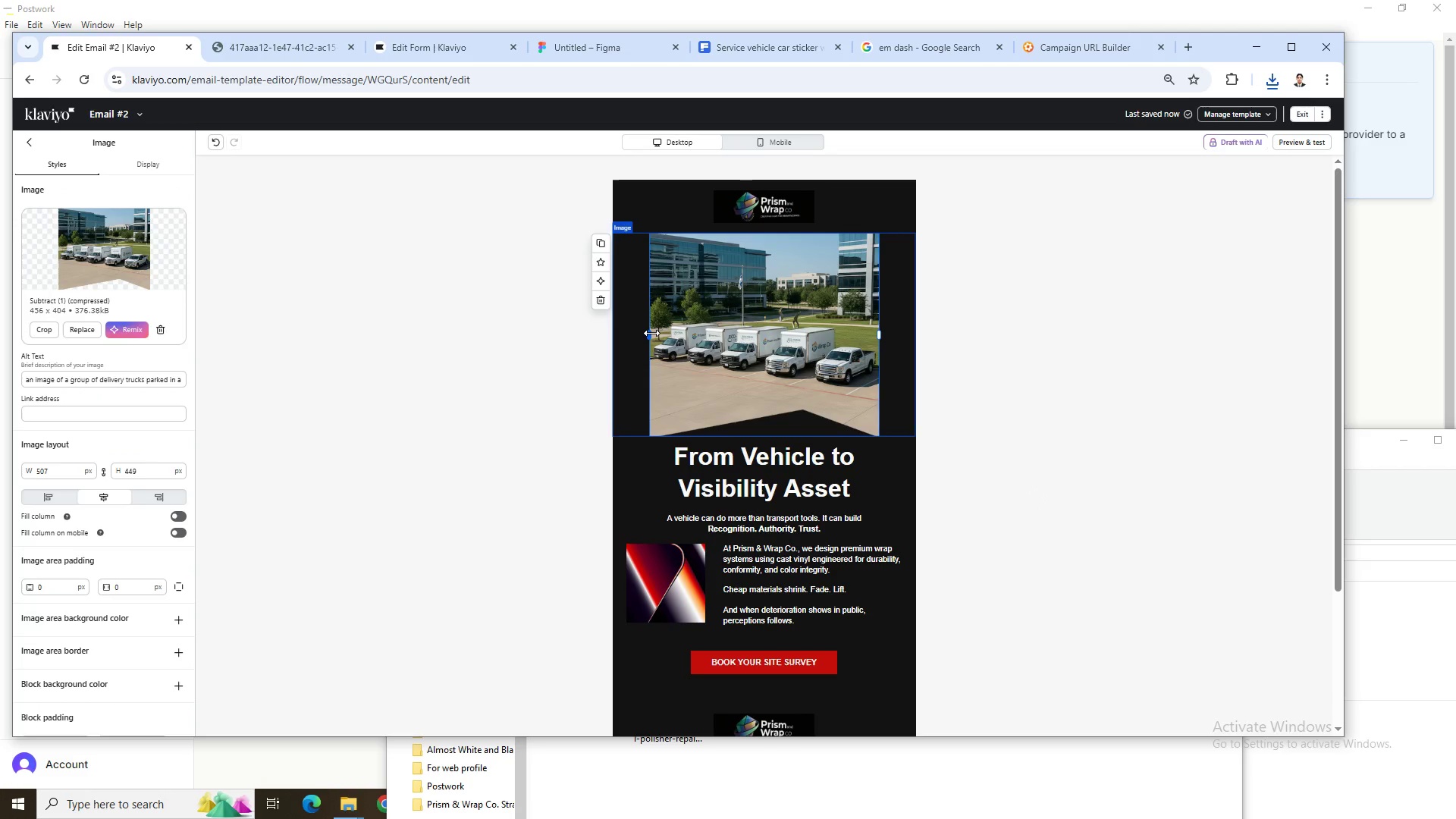 
left_click_drag(start_coordinate=[650, 333], to_coordinate=[634, 331])
 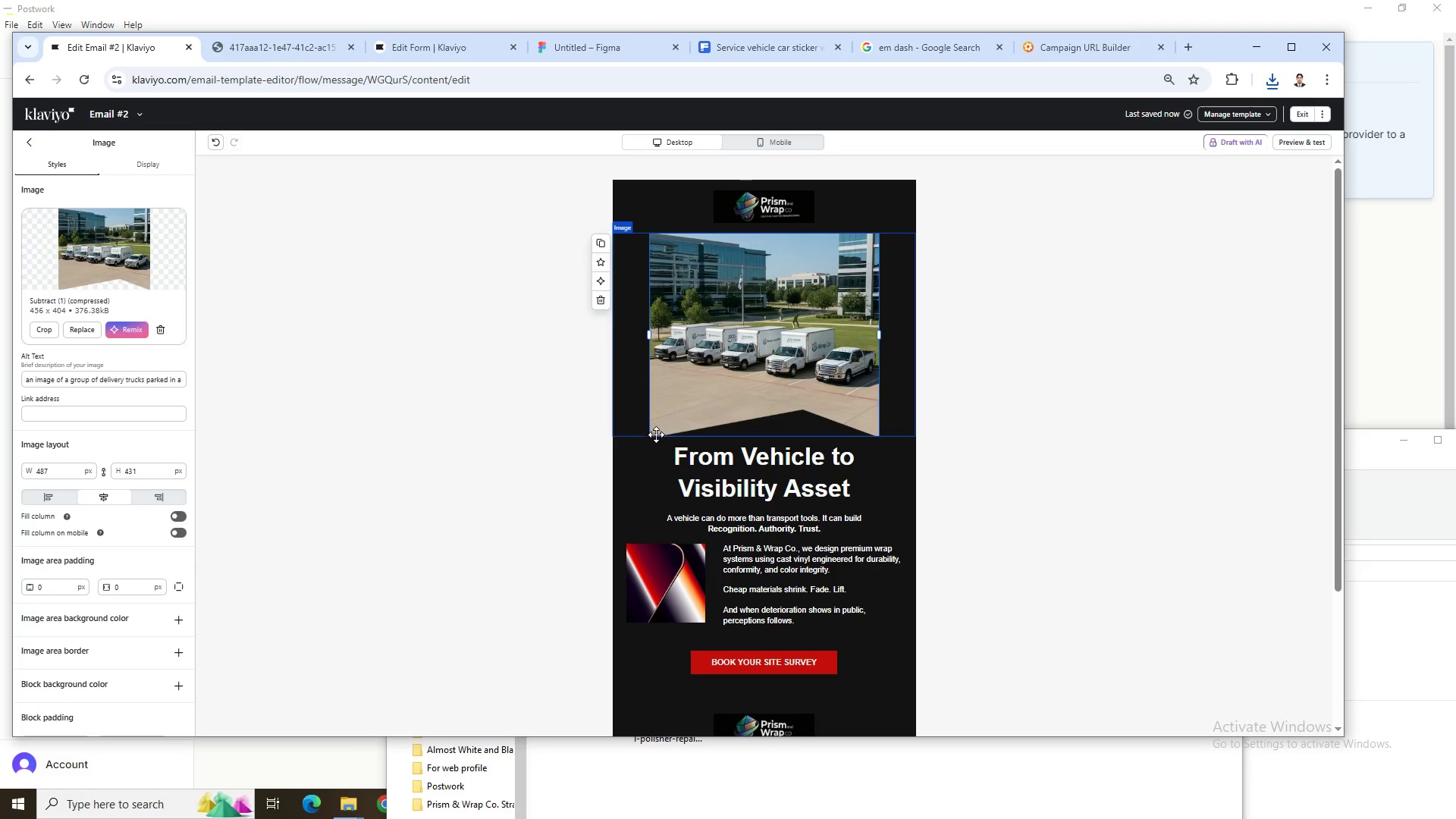 
left_click_drag(start_coordinate=[657, 436], to_coordinate=[652, 475])
 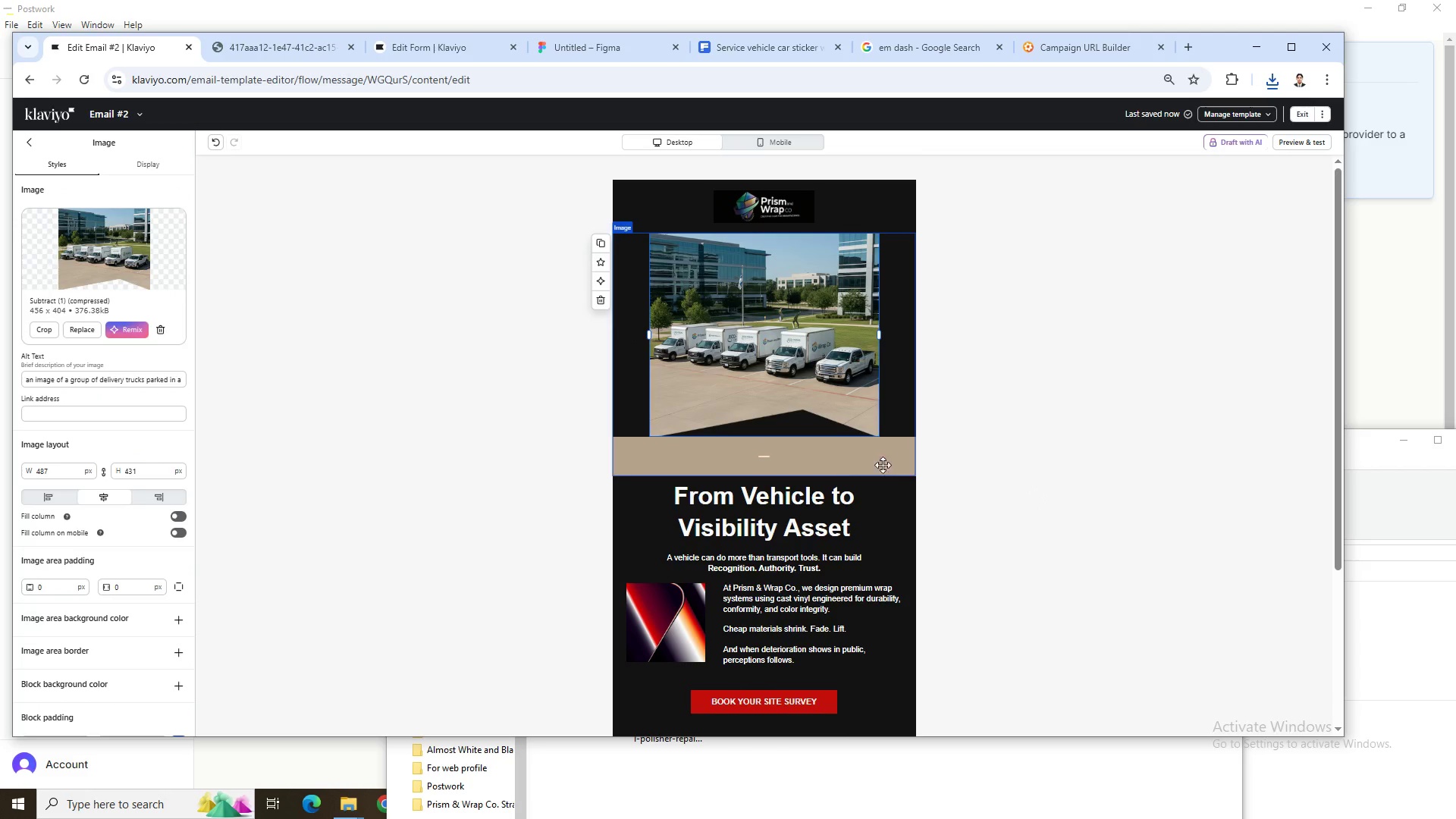 
key(Control+Z)
 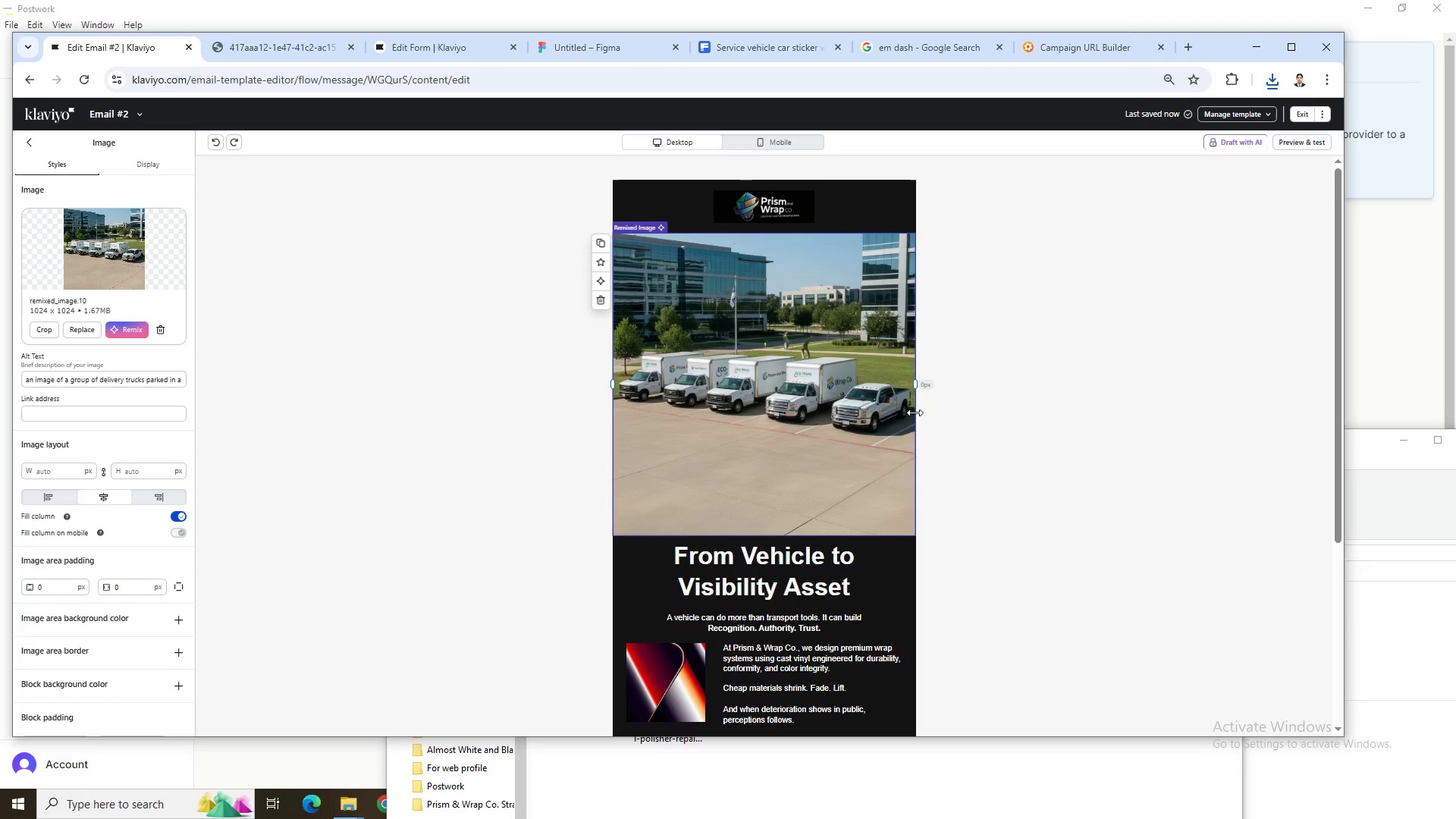 
key(Control+Y)
 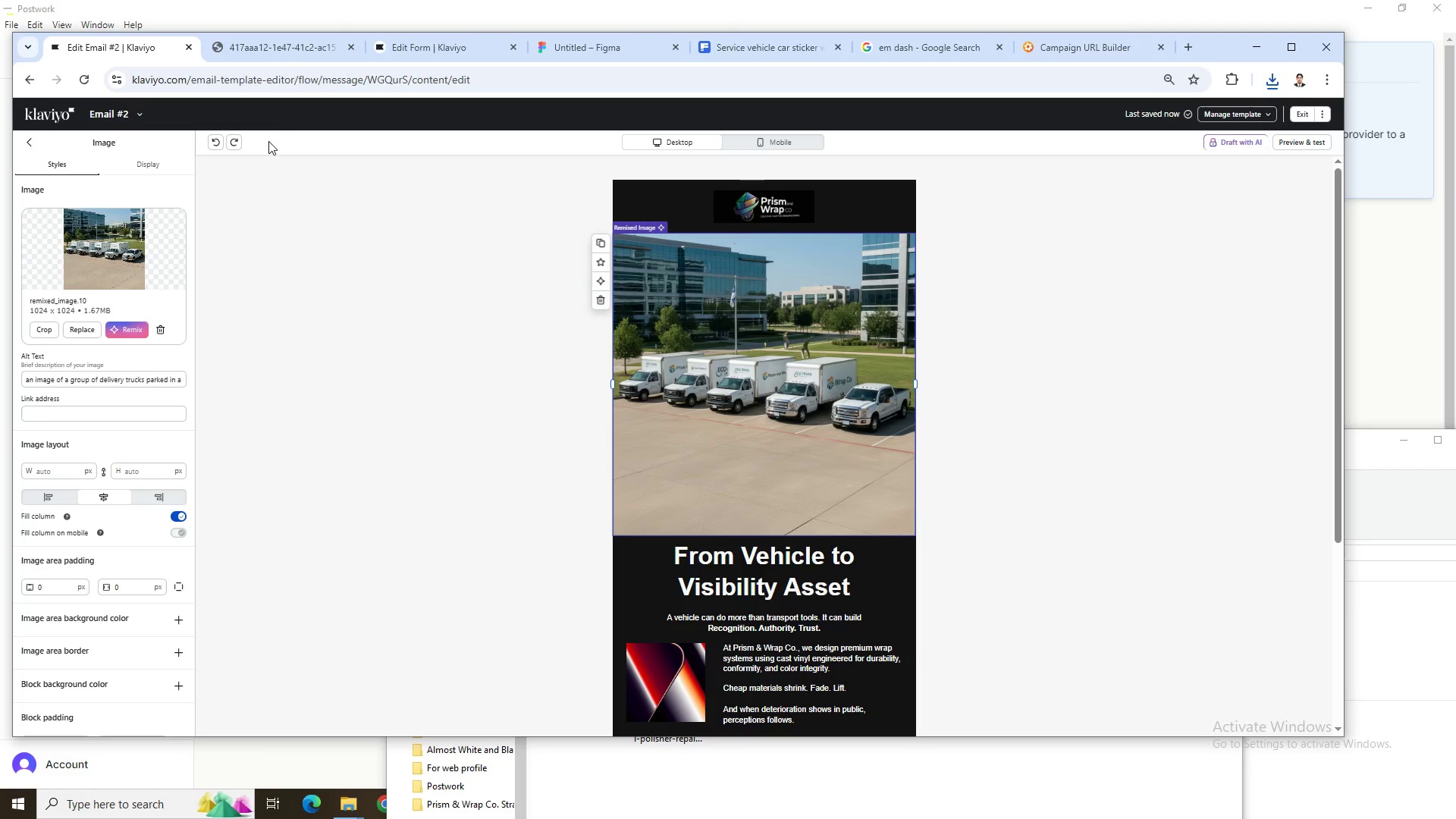 
left_click([241, 143])
 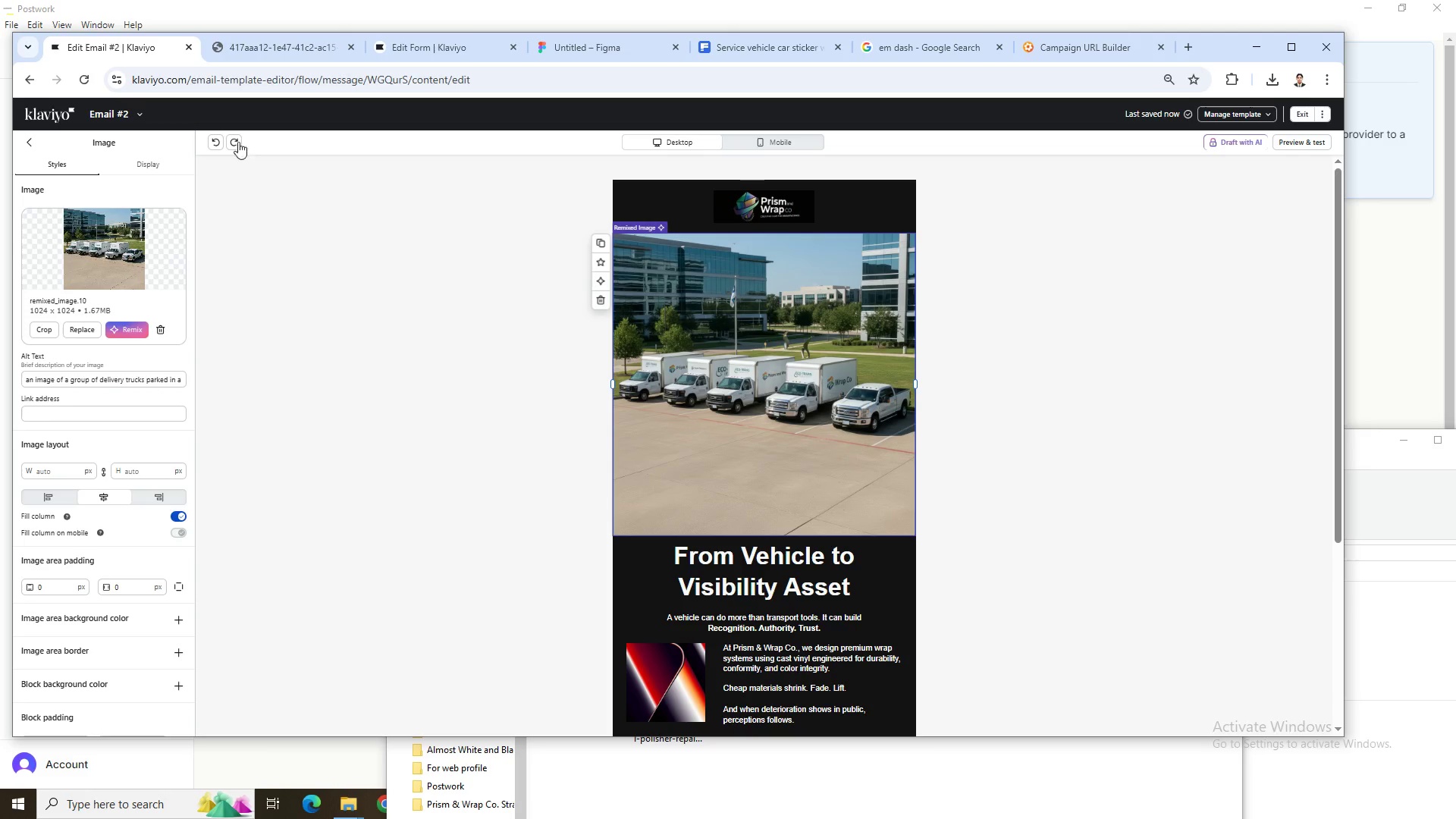 
left_click([232, 140])
 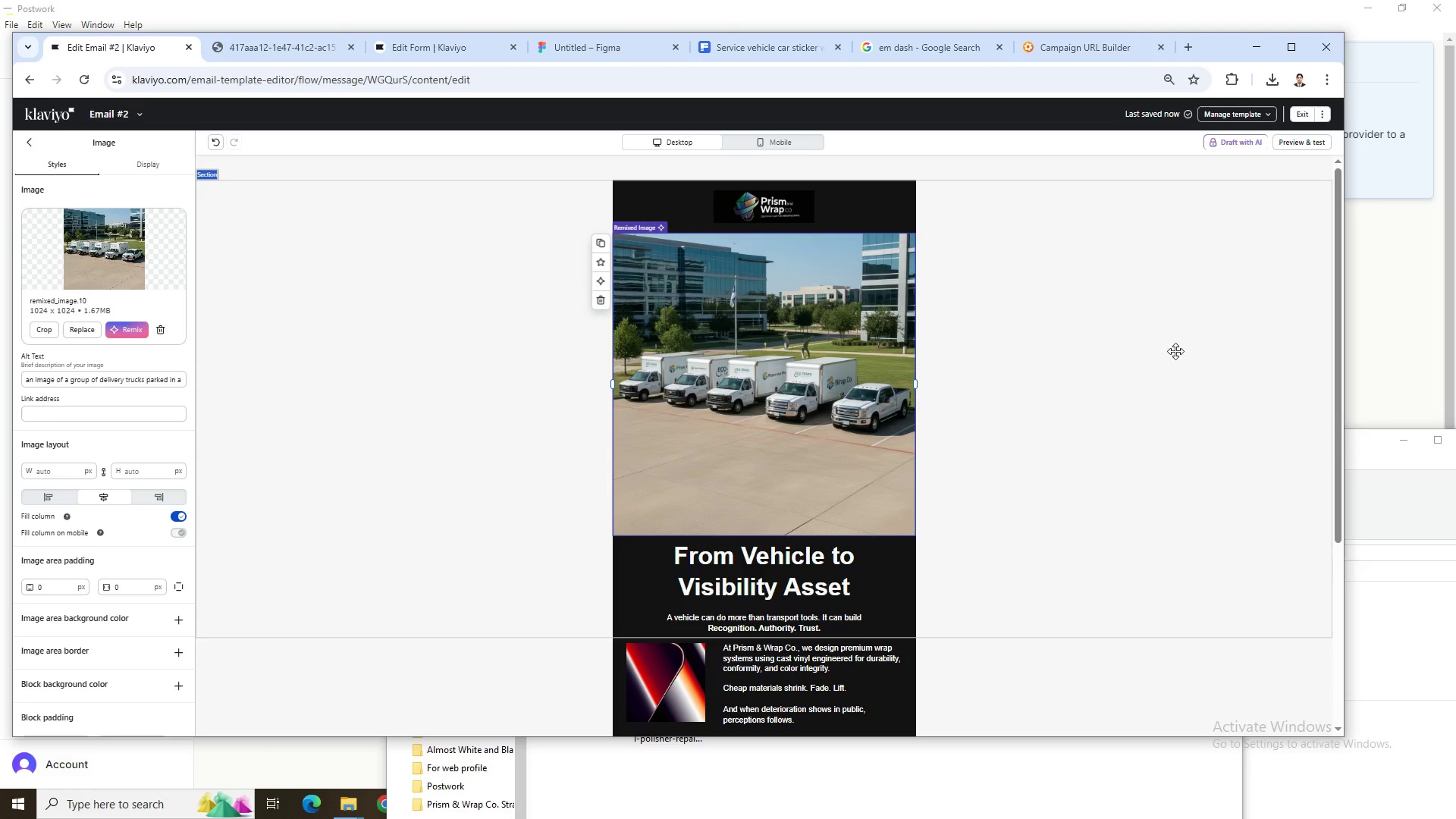 
left_click([764, 214])
 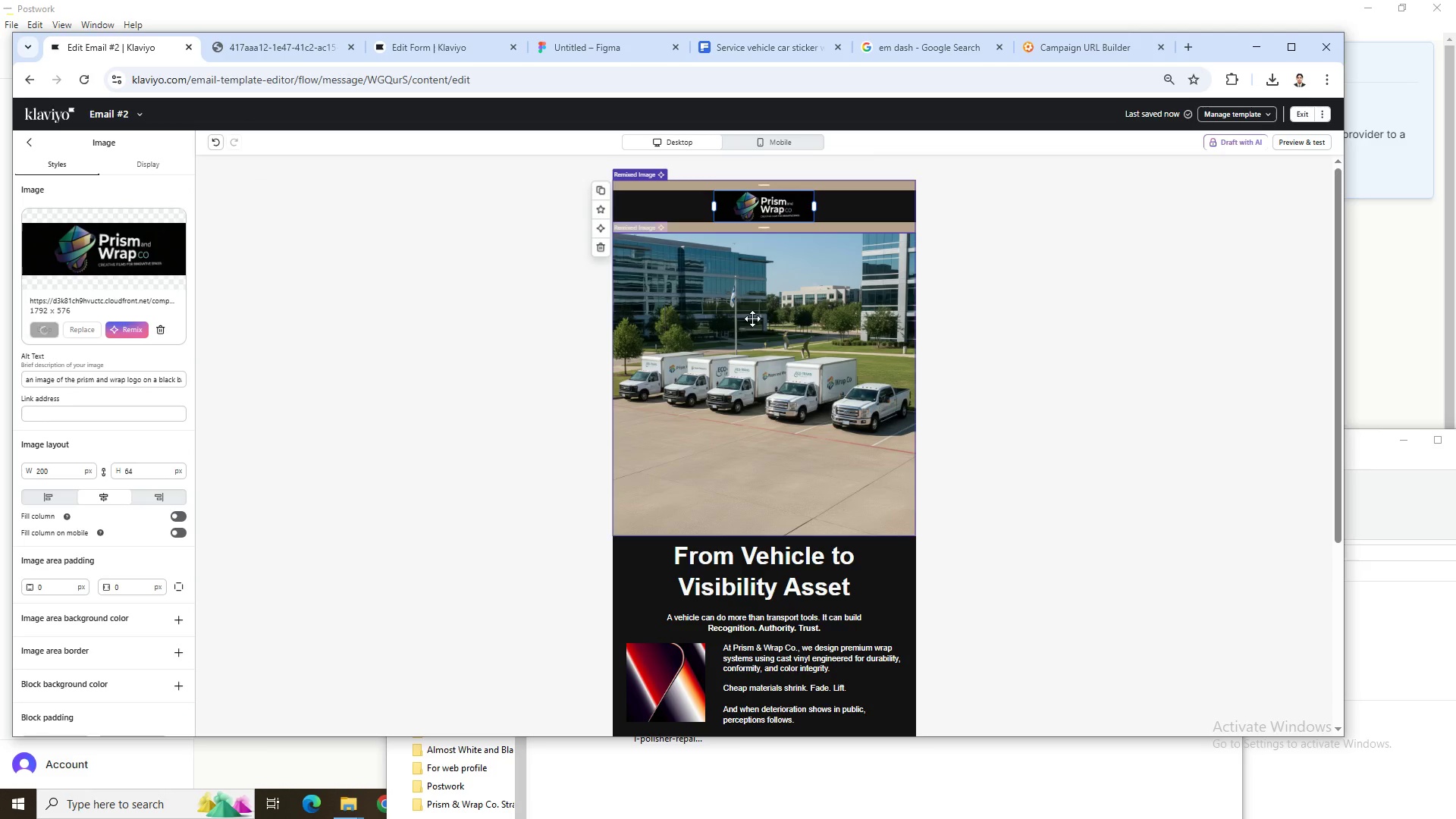 
left_click([754, 340])
 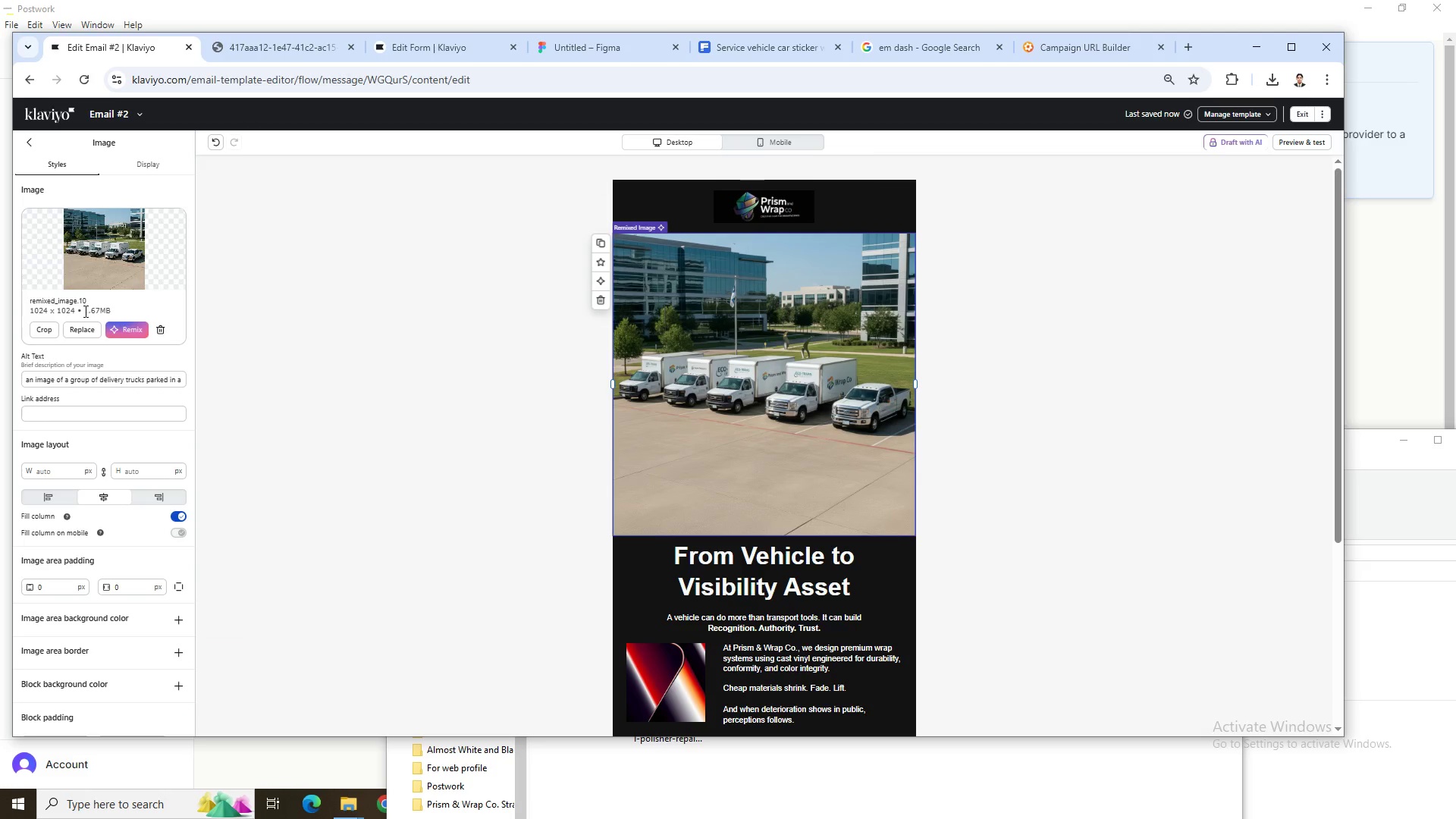 
left_click([81, 328])
 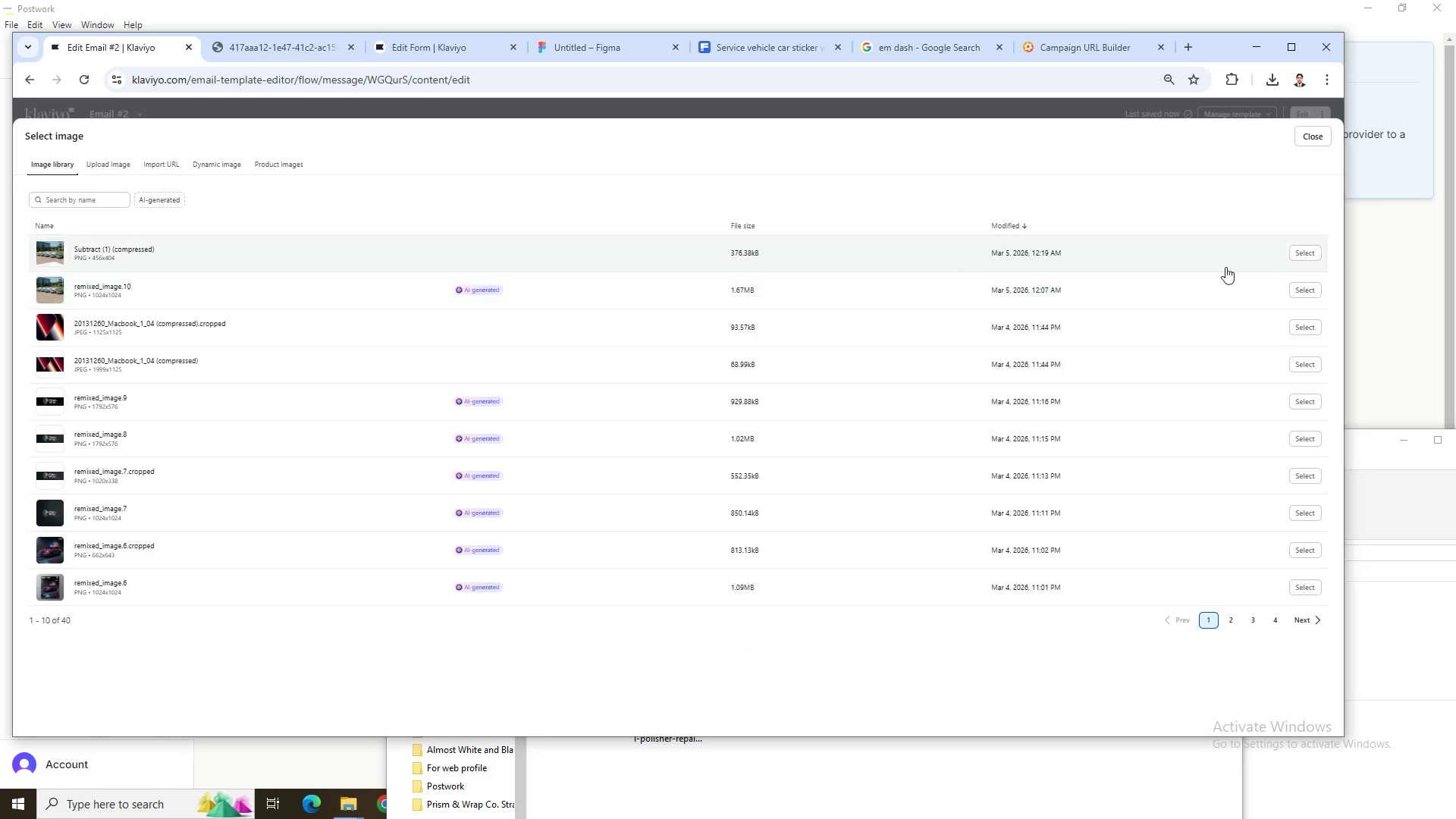 
left_click([1307, 249])
 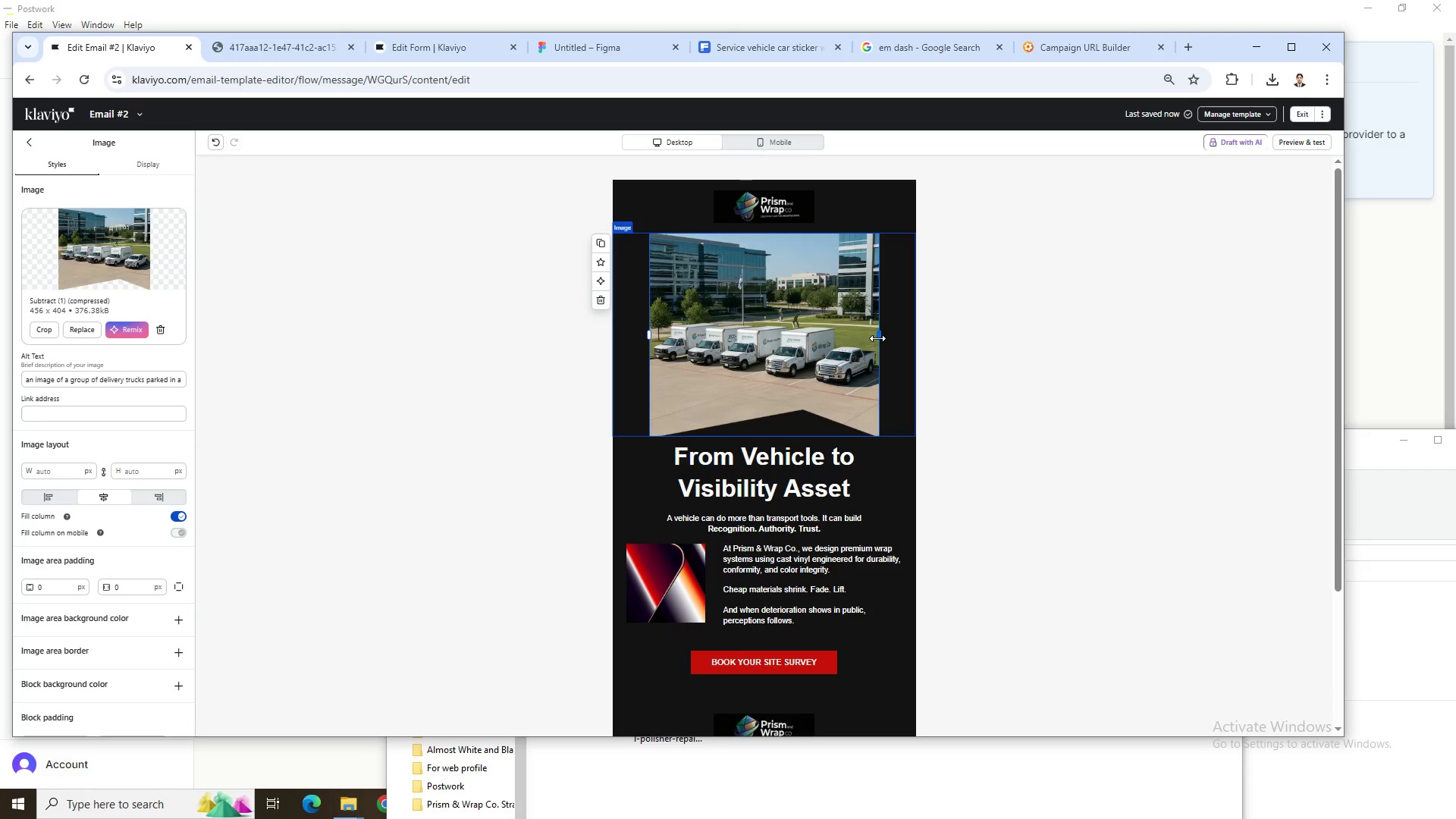 
left_click_drag(start_coordinate=[878, 337], to_coordinate=[903, 334])
 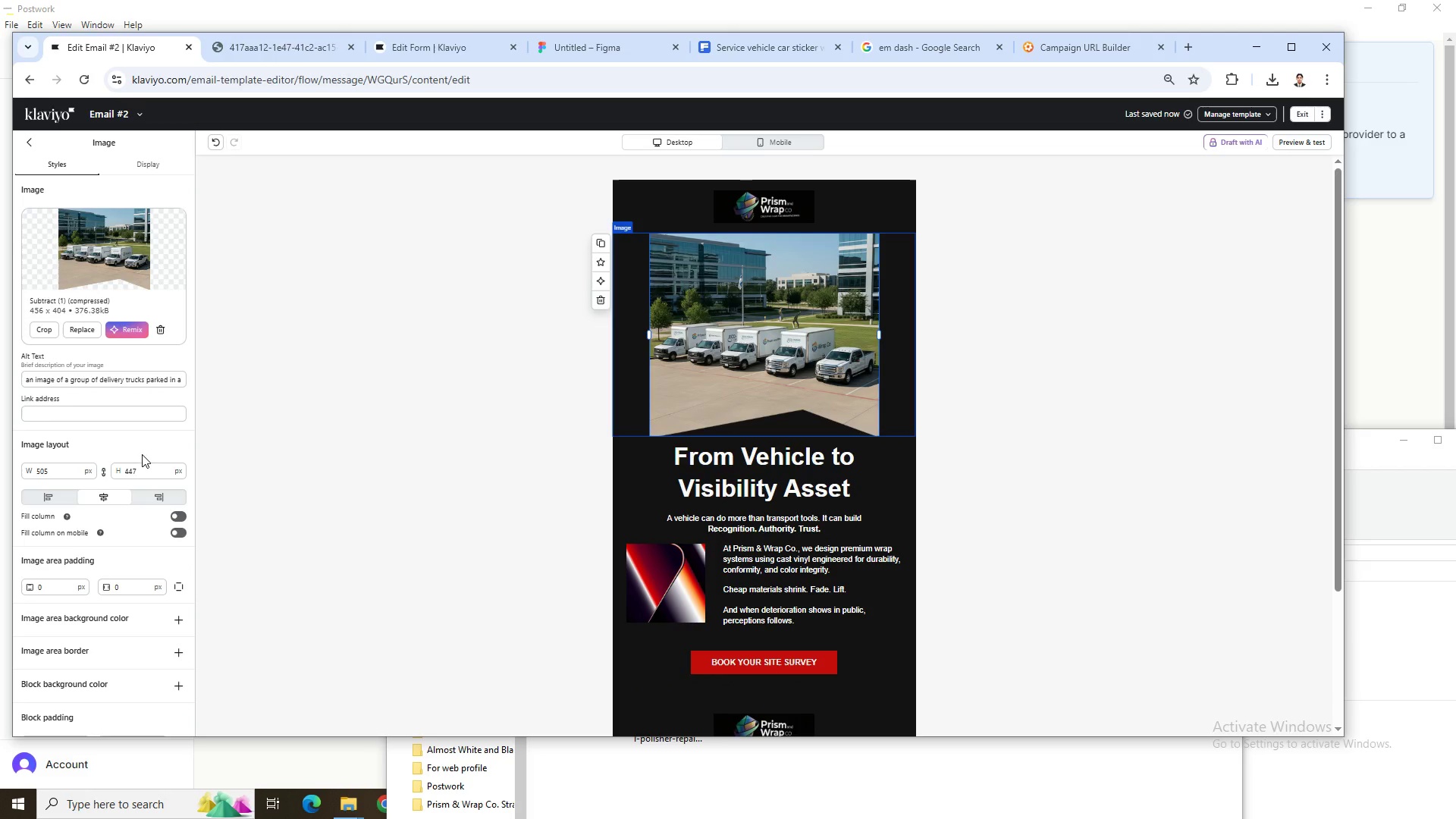 
left_click([145, 469])
 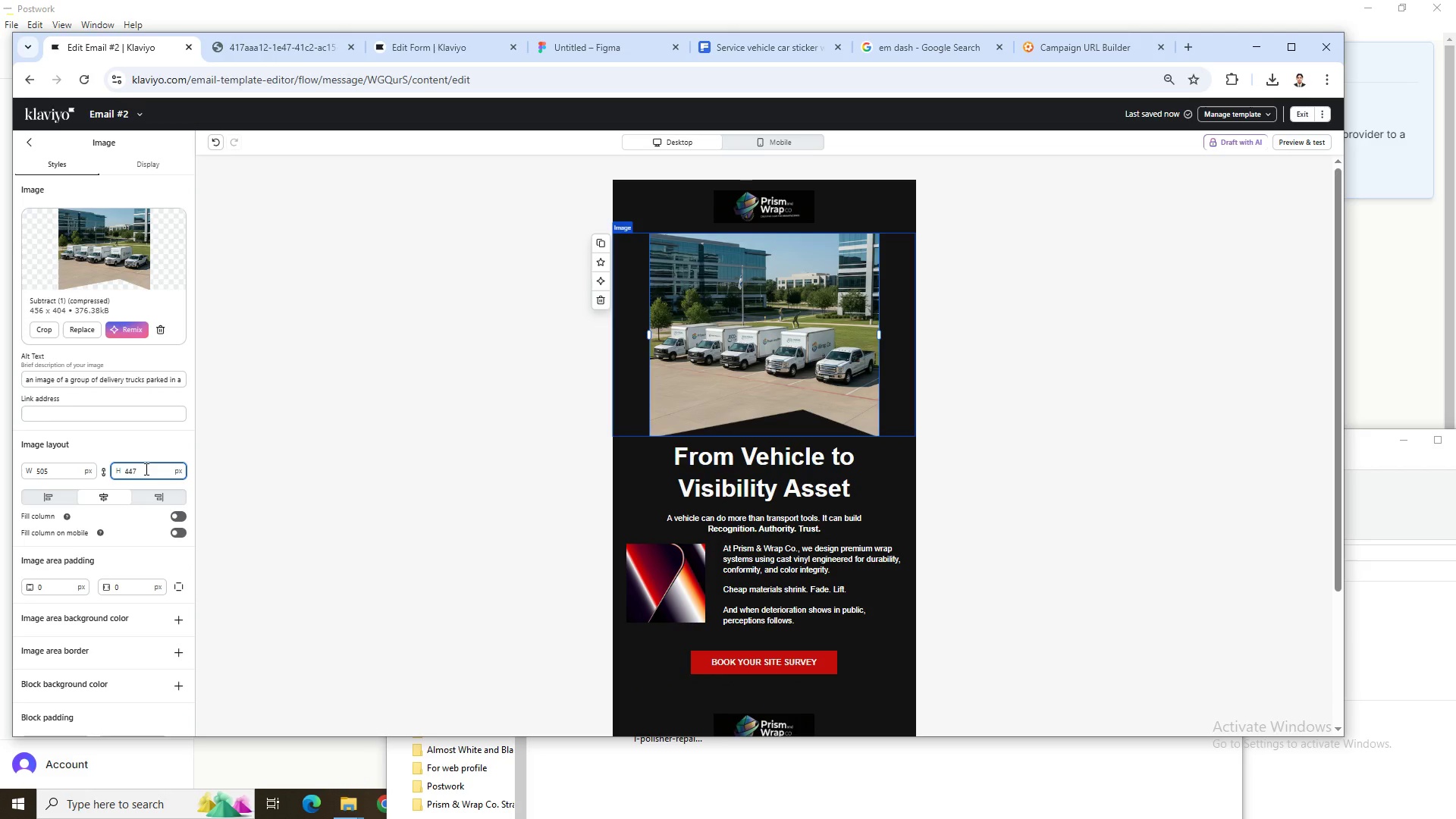 
double_click([145, 469])
 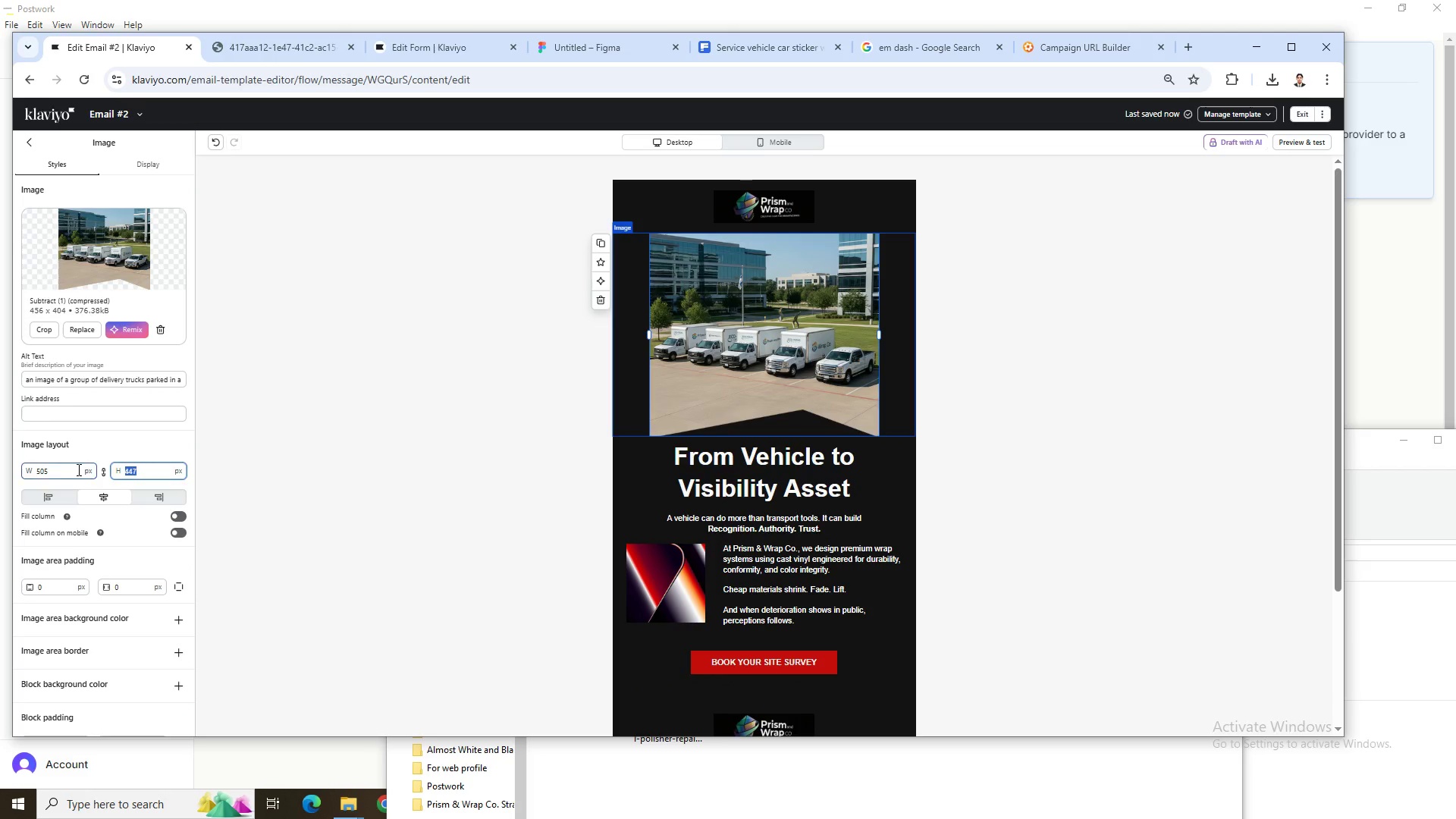 
double_click([68, 469])
 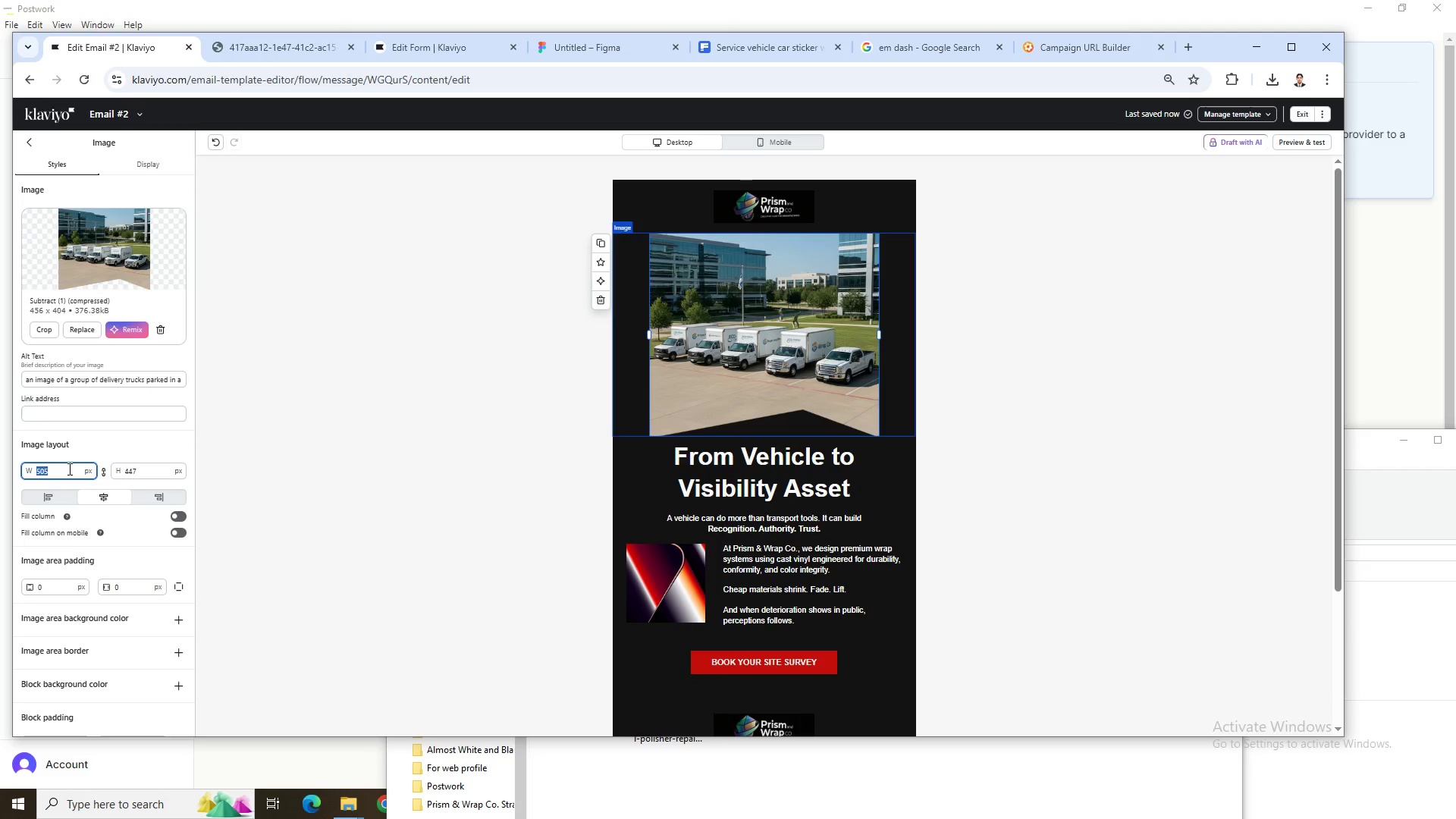 
key(Numpad6)
 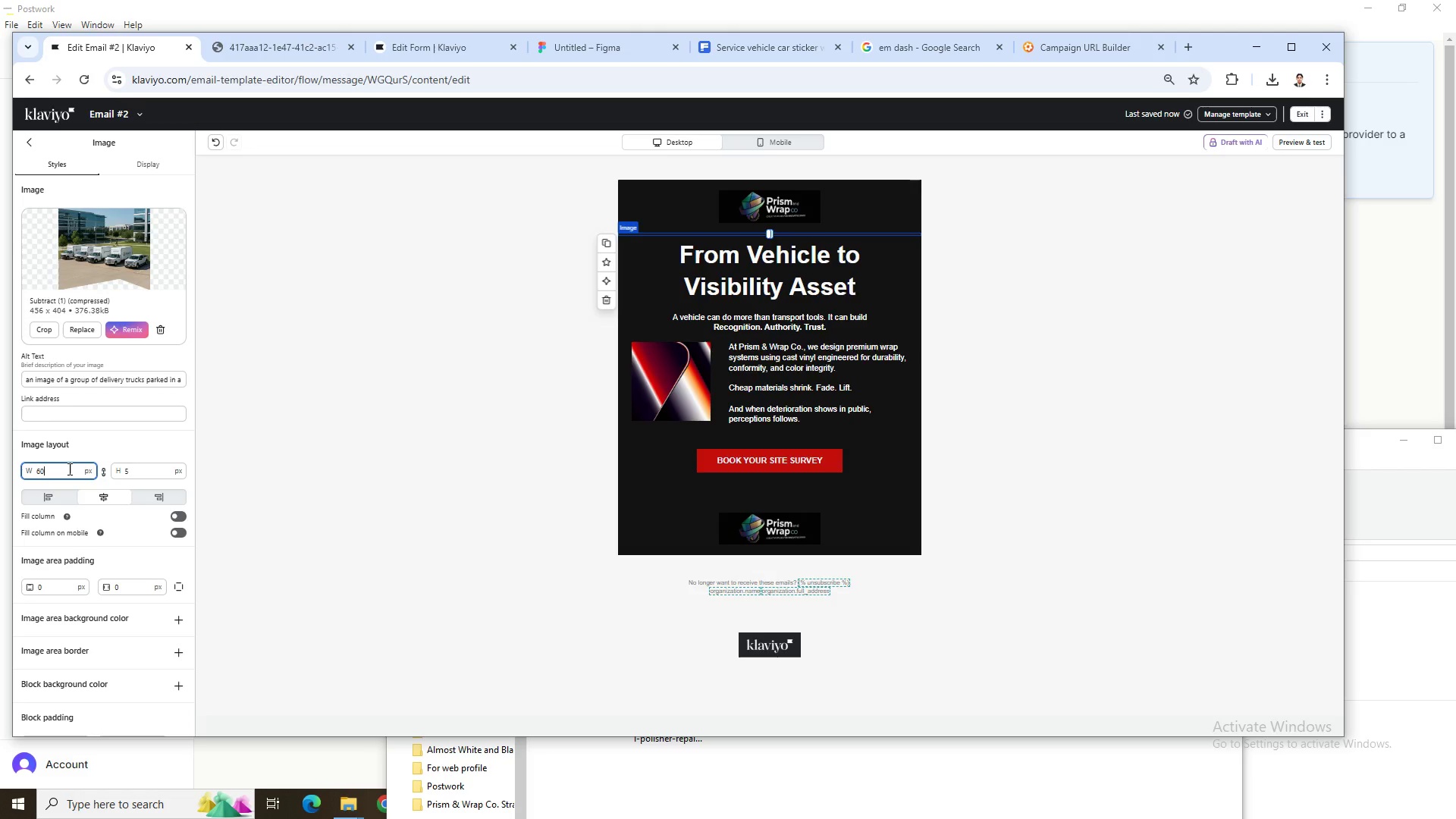 
key(Numpad0)
 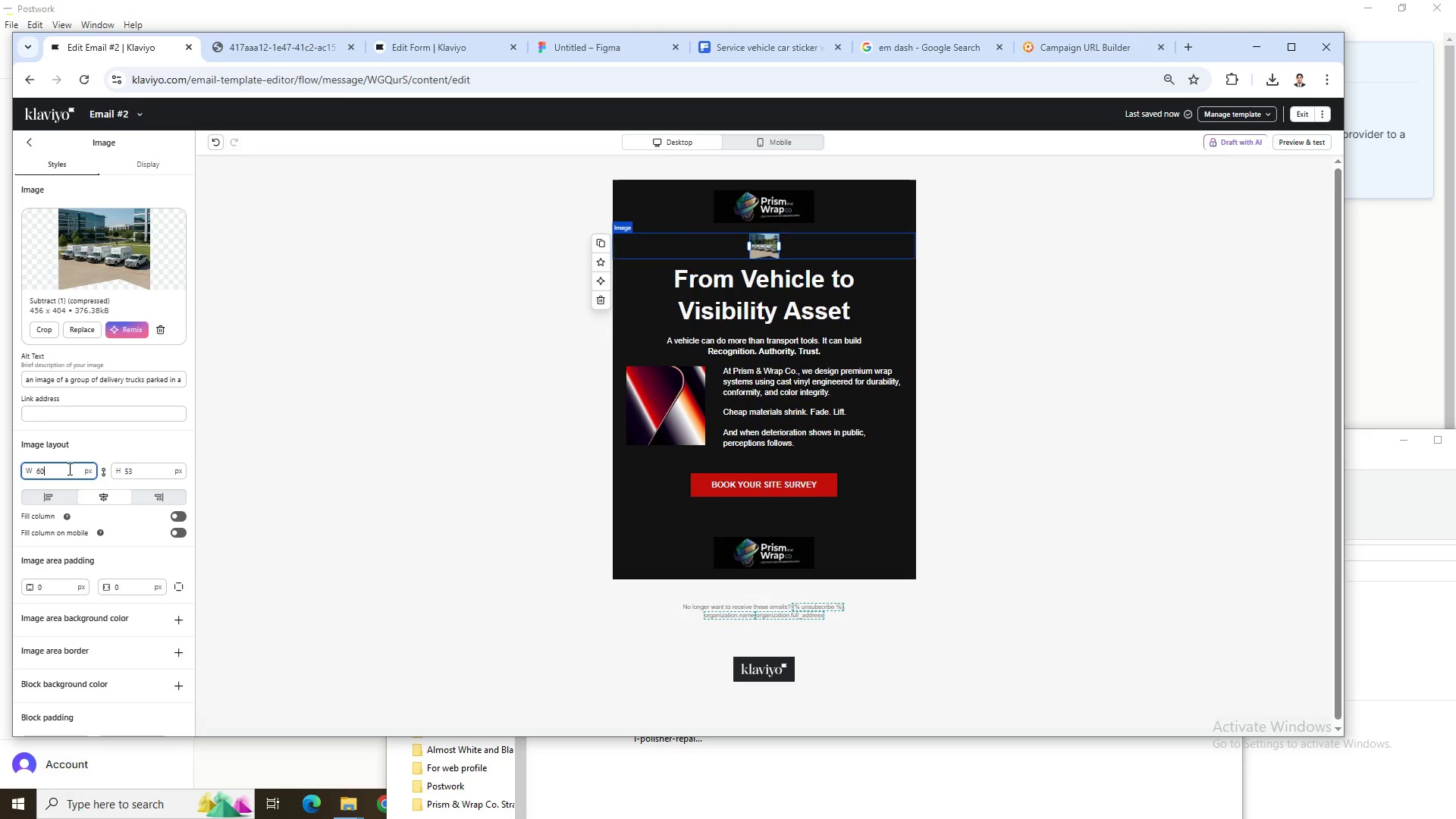 
key(Numpad0)
 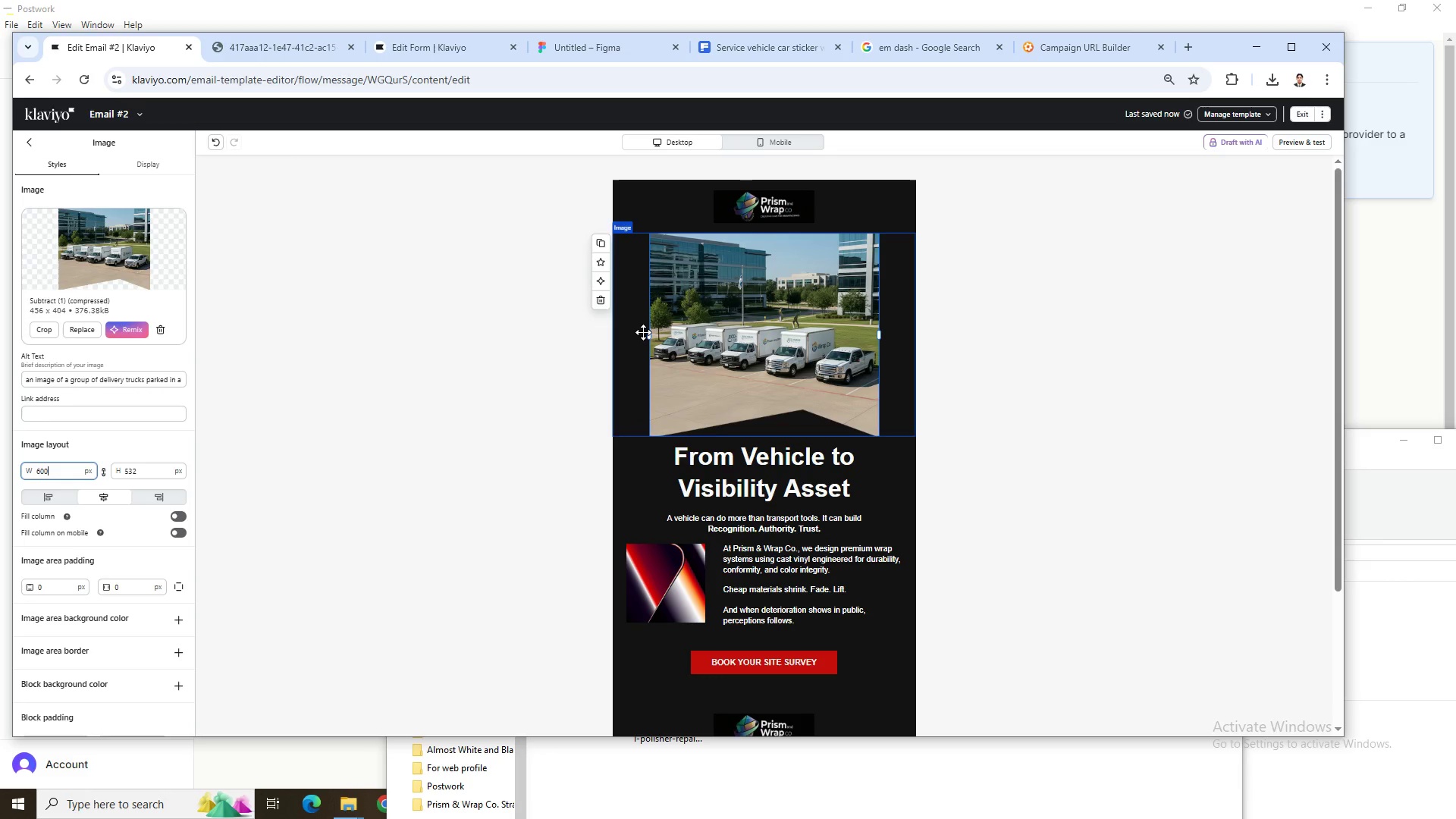 
scroll: coordinate [58, 595], scroll_direction: down, amount: 3.0
 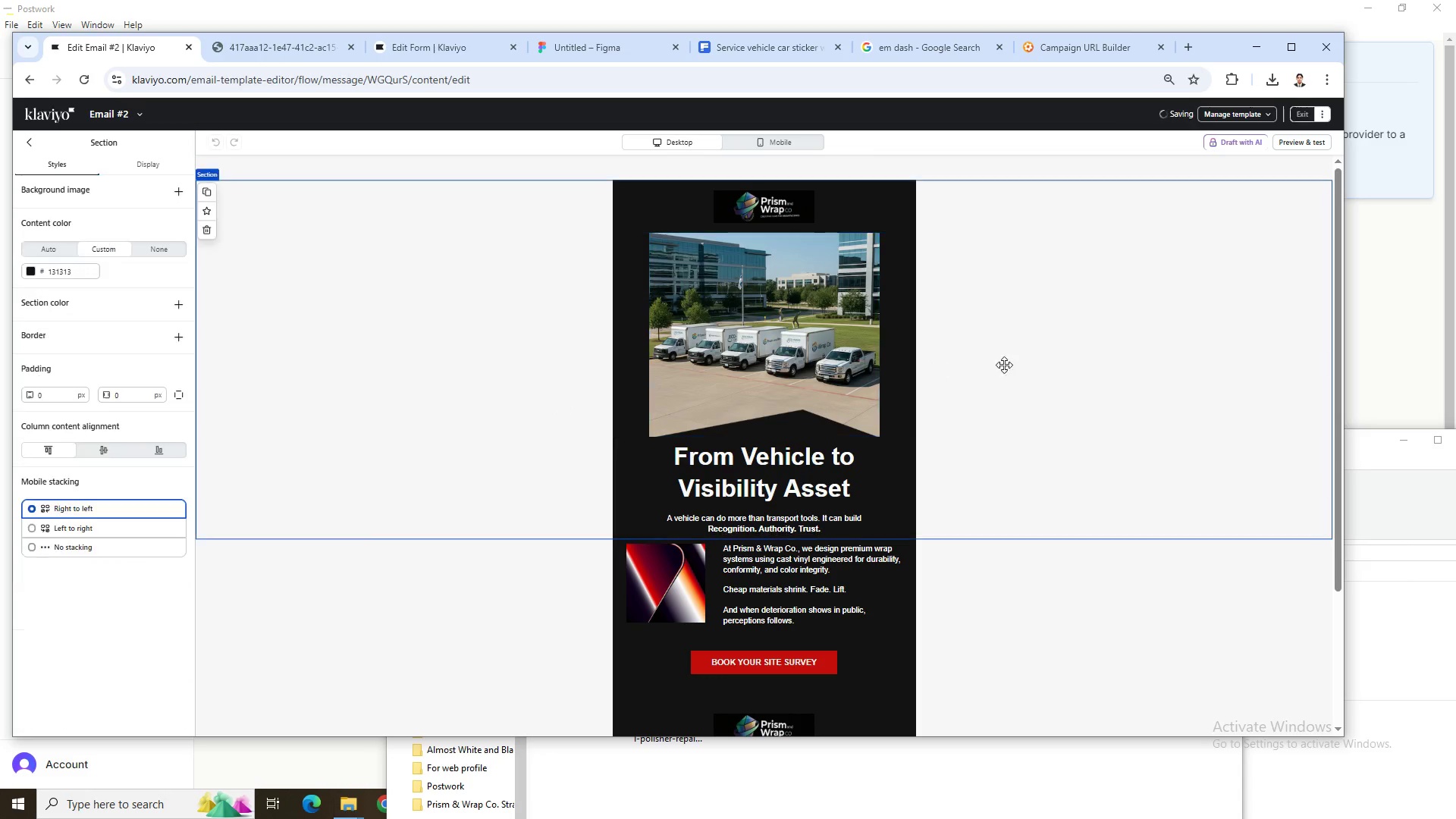 
left_click([900, 350])
 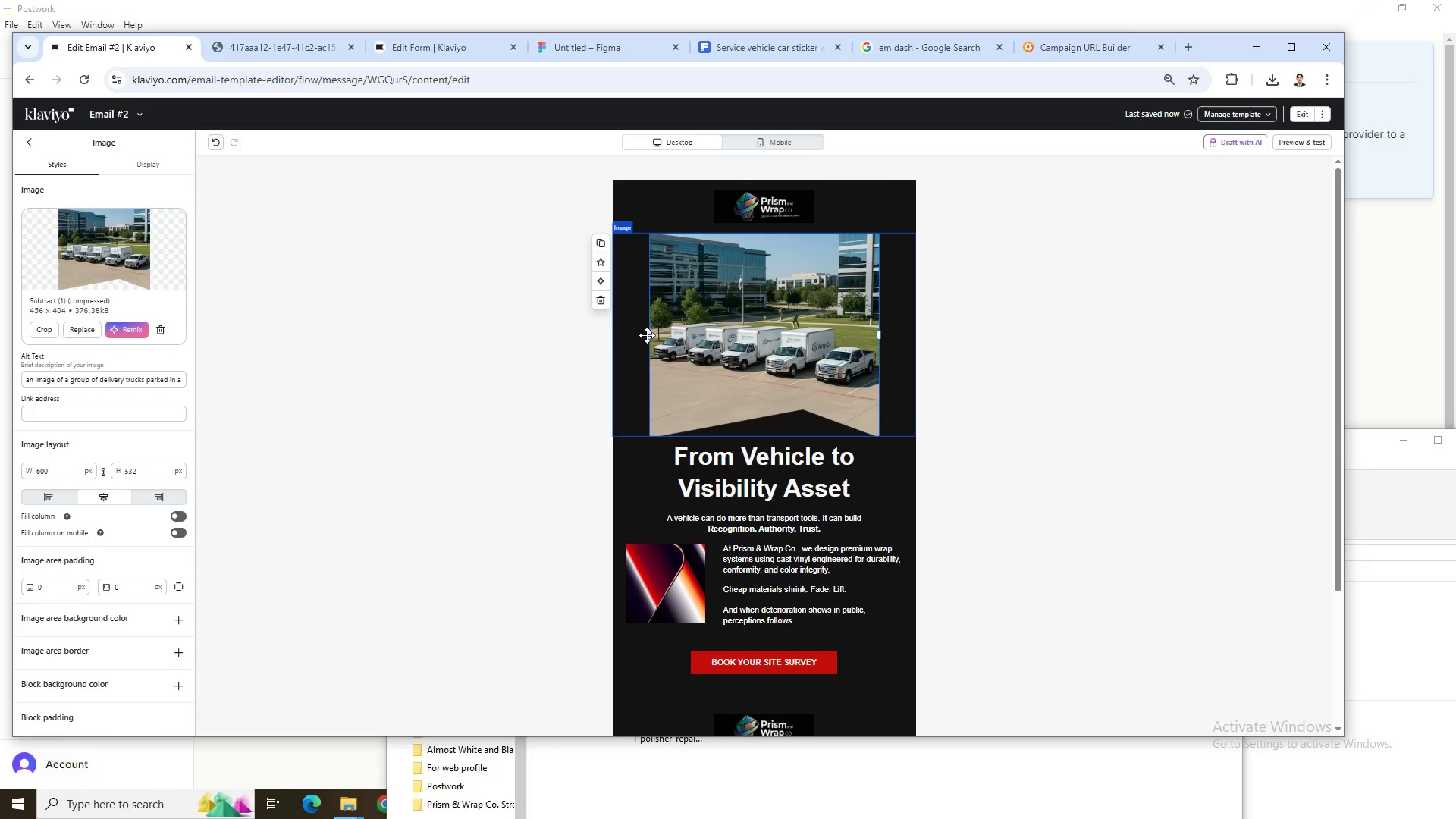 
left_click_drag(start_coordinate=[648, 335], to_coordinate=[617, 332])
 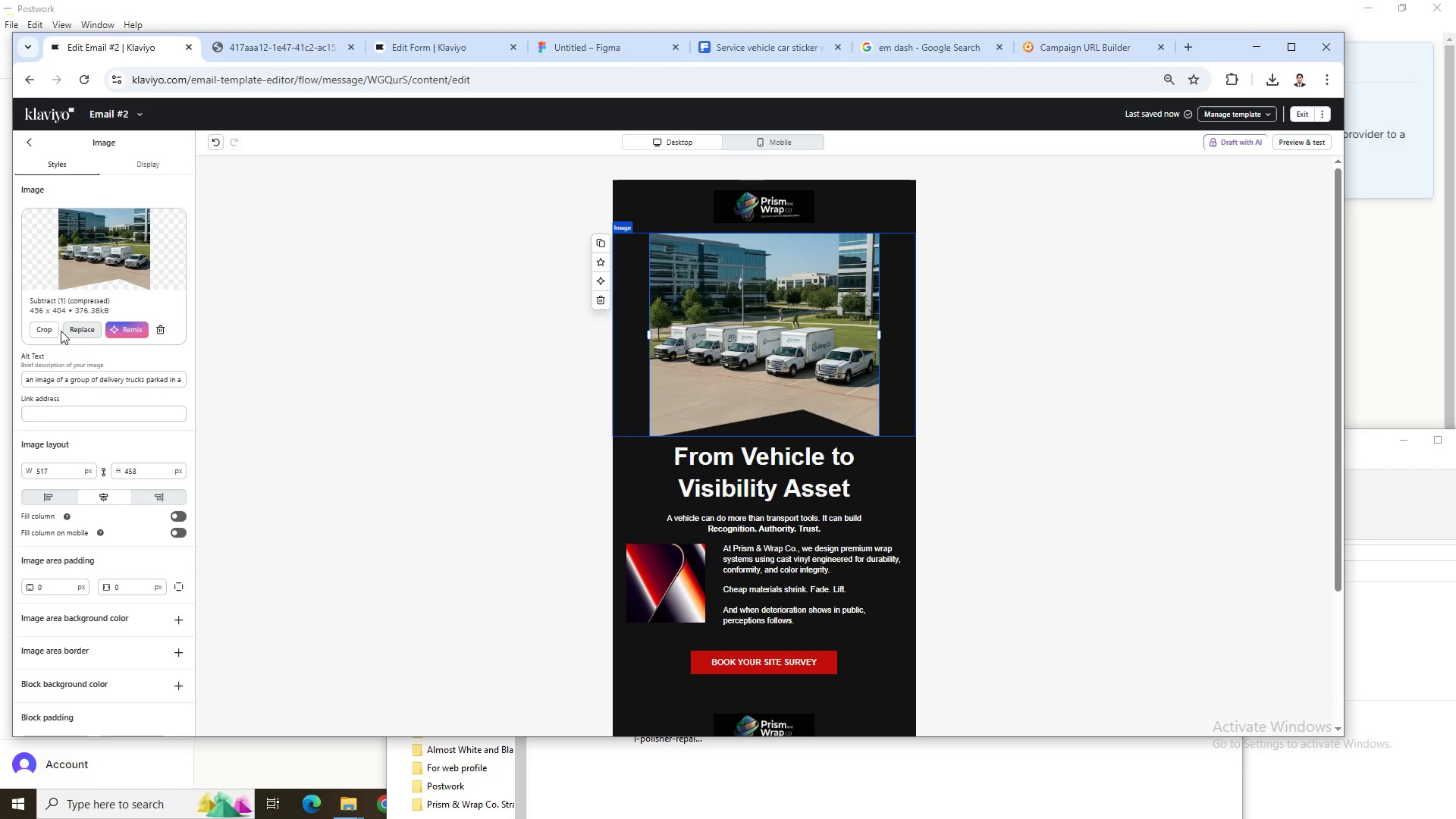 
left_click([52, 329])
 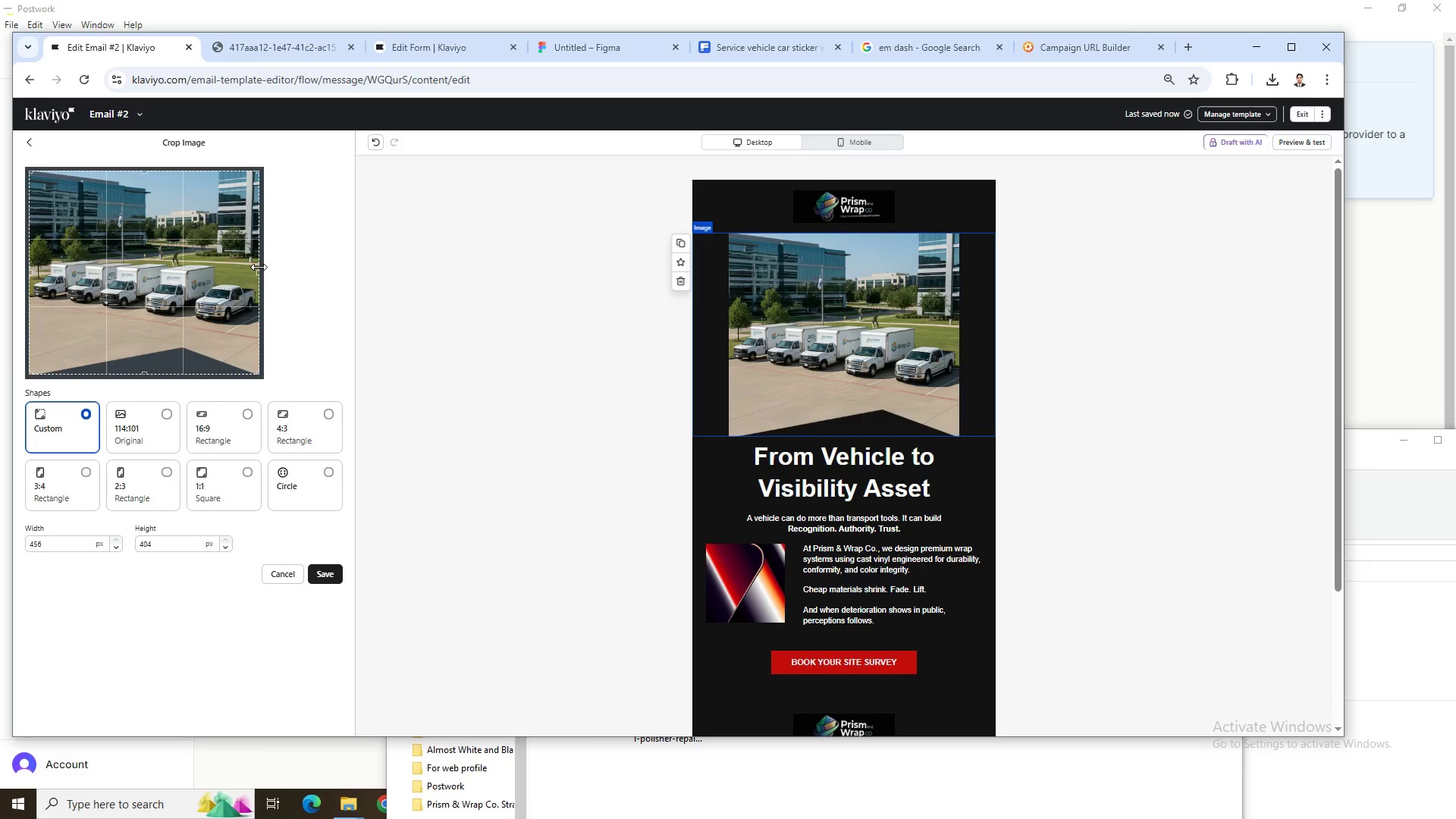 
left_click_drag(start_coordinate=[259, 267], to_coordinate=[405, 269])
 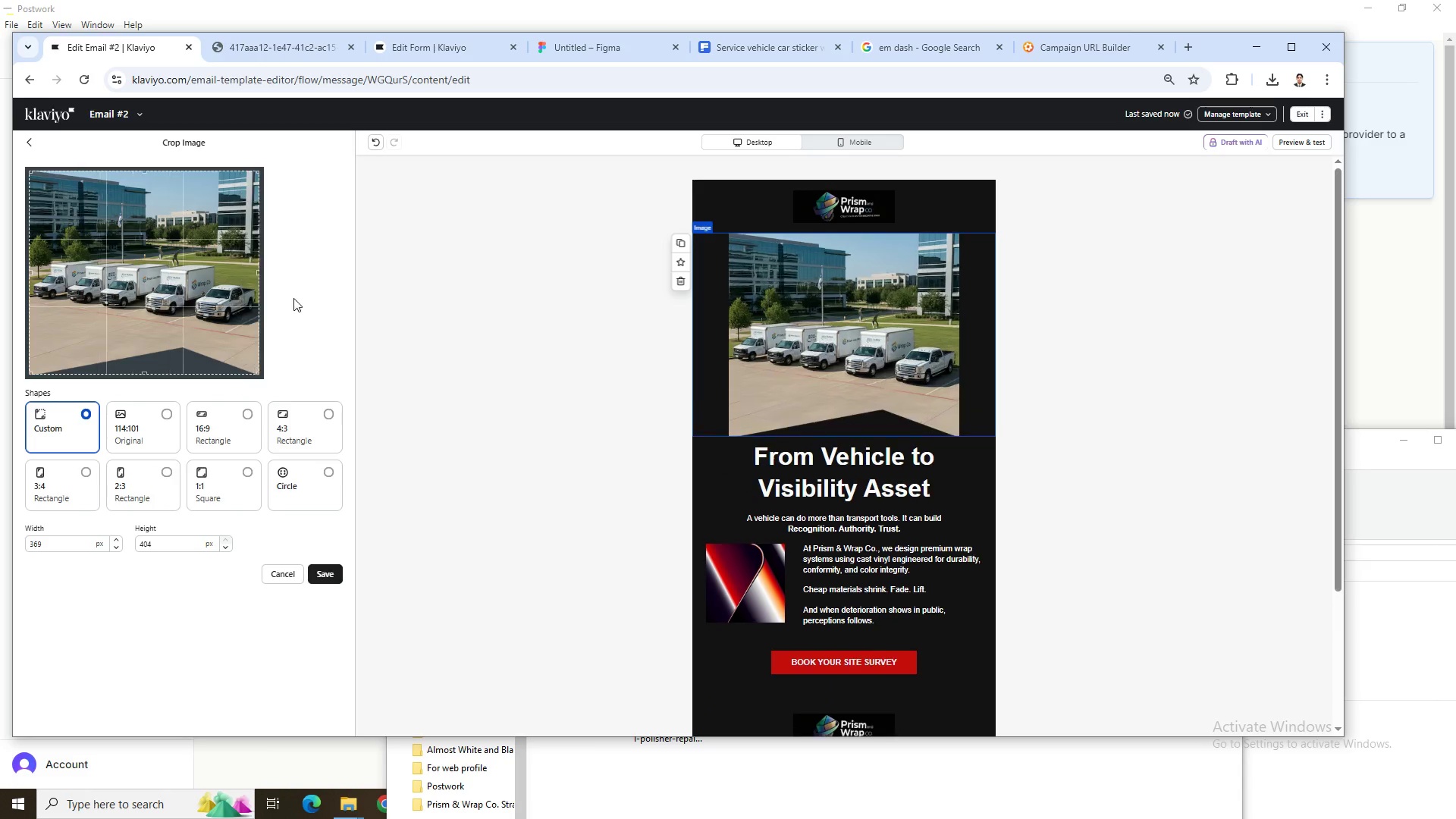 
left_click([296, 298])
 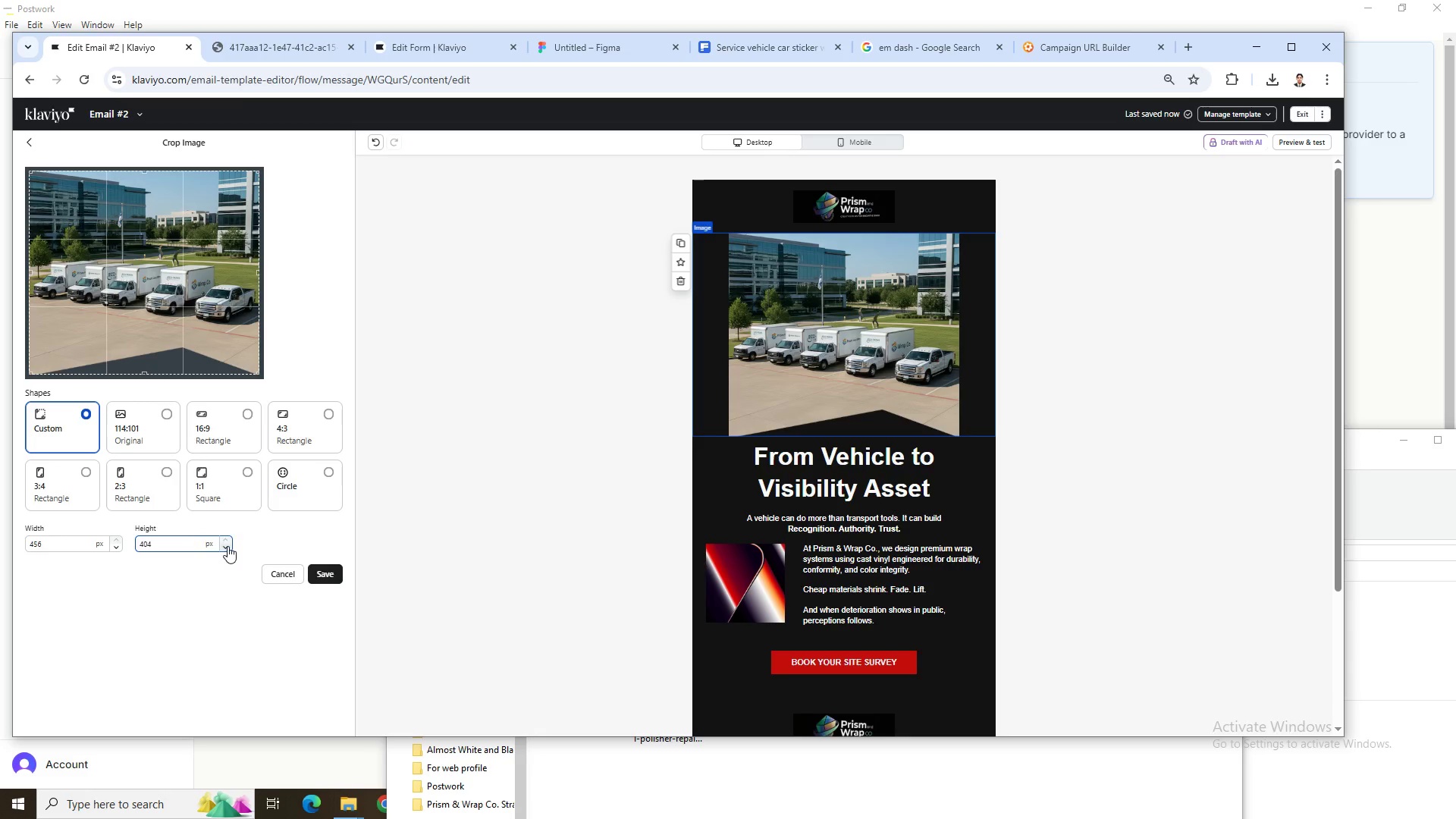 
left_click([285, 579])
 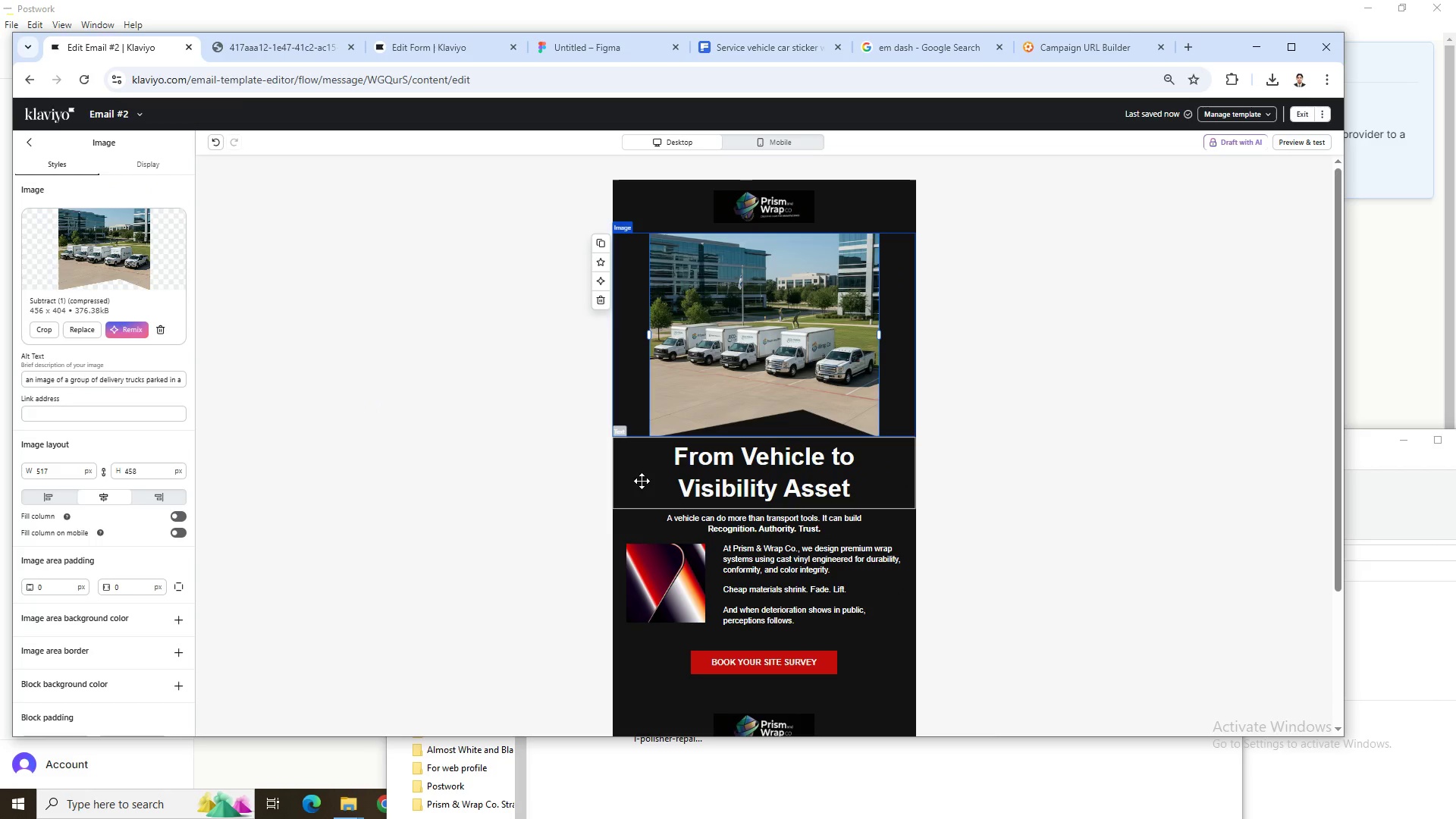 
left_click([803, 325])
 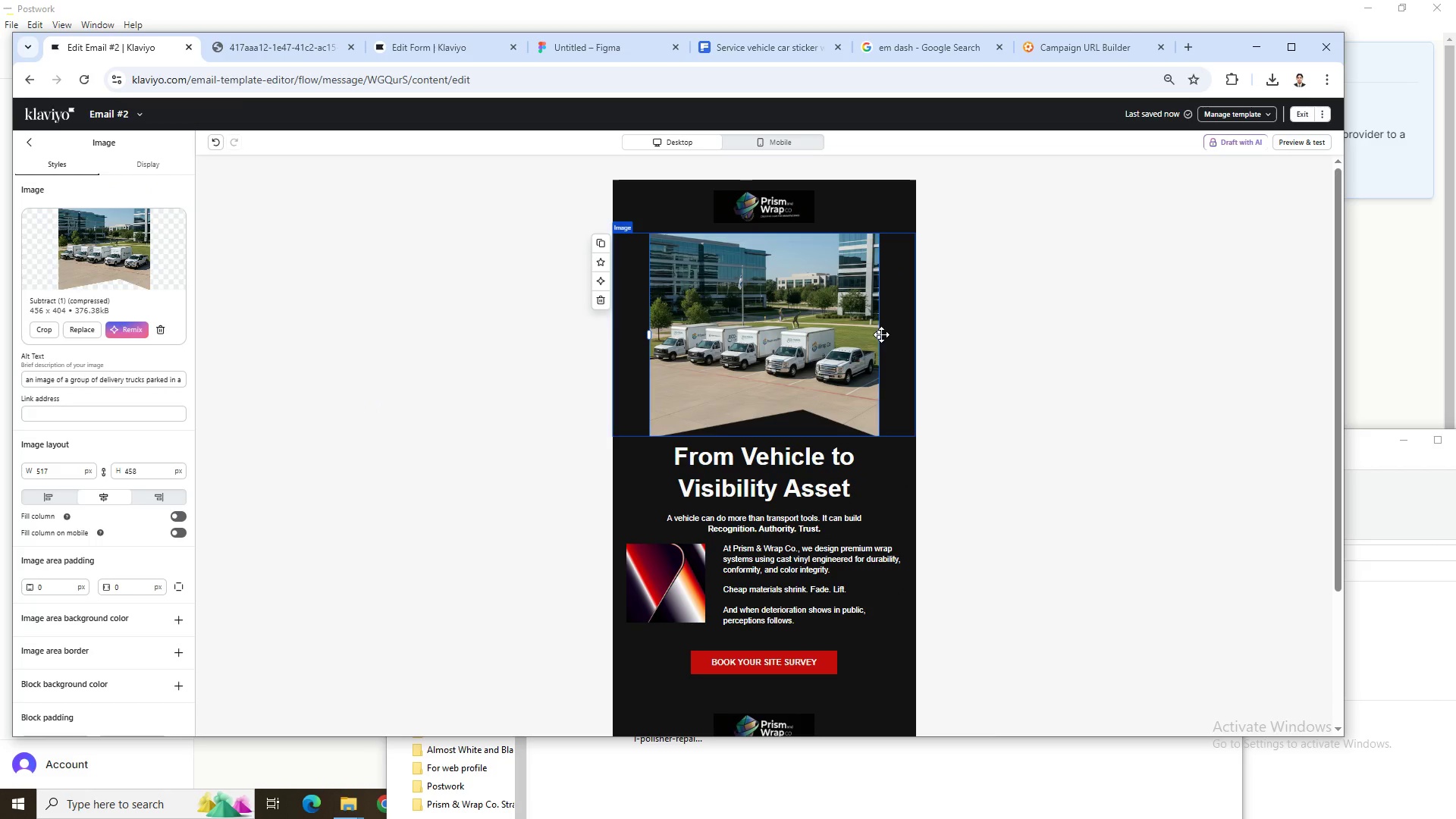 
left_click_drag(start_coordinate=[881, 334], to_coordinate=[956, 332])
 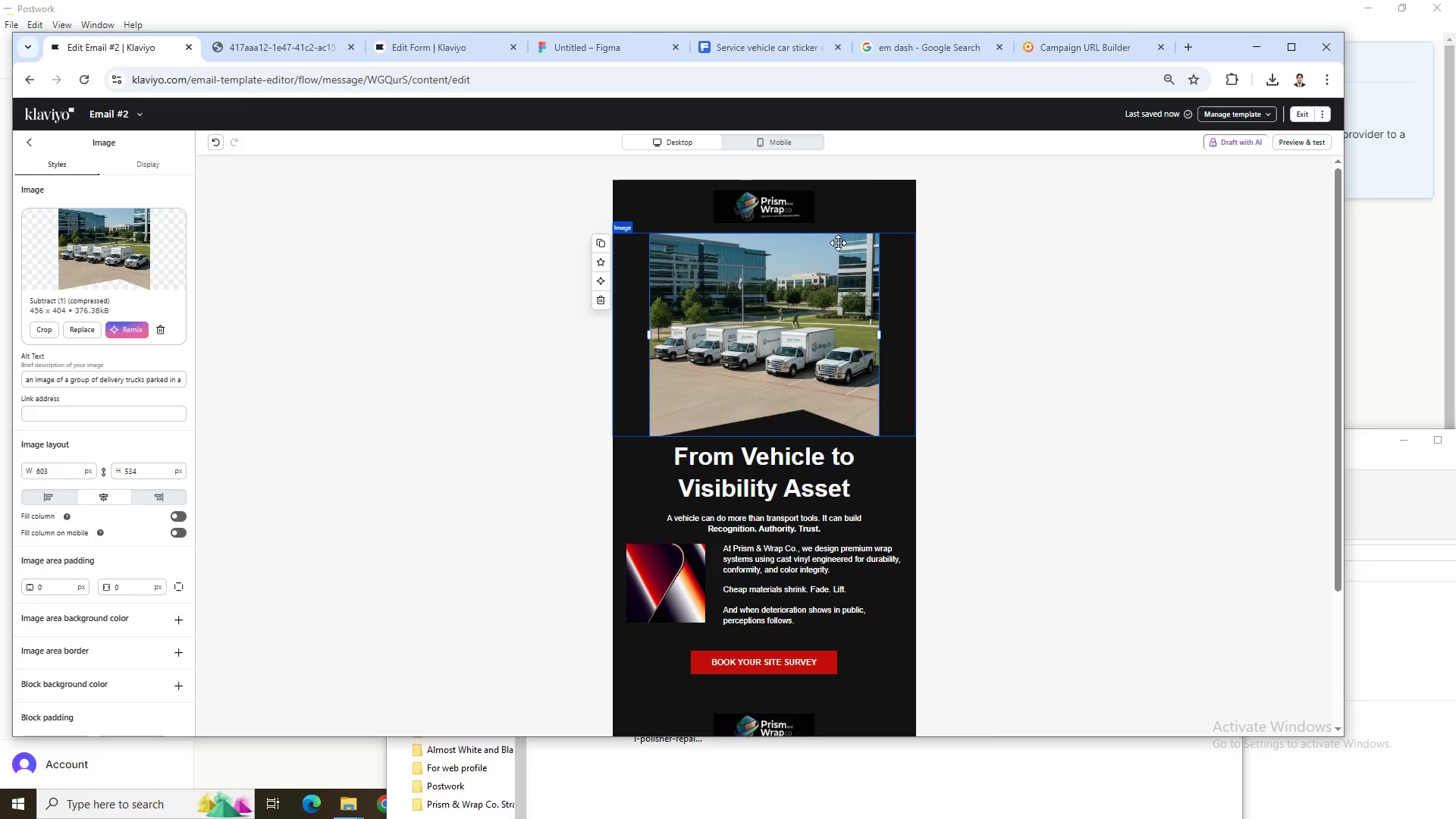 
left_click([838, 243])
 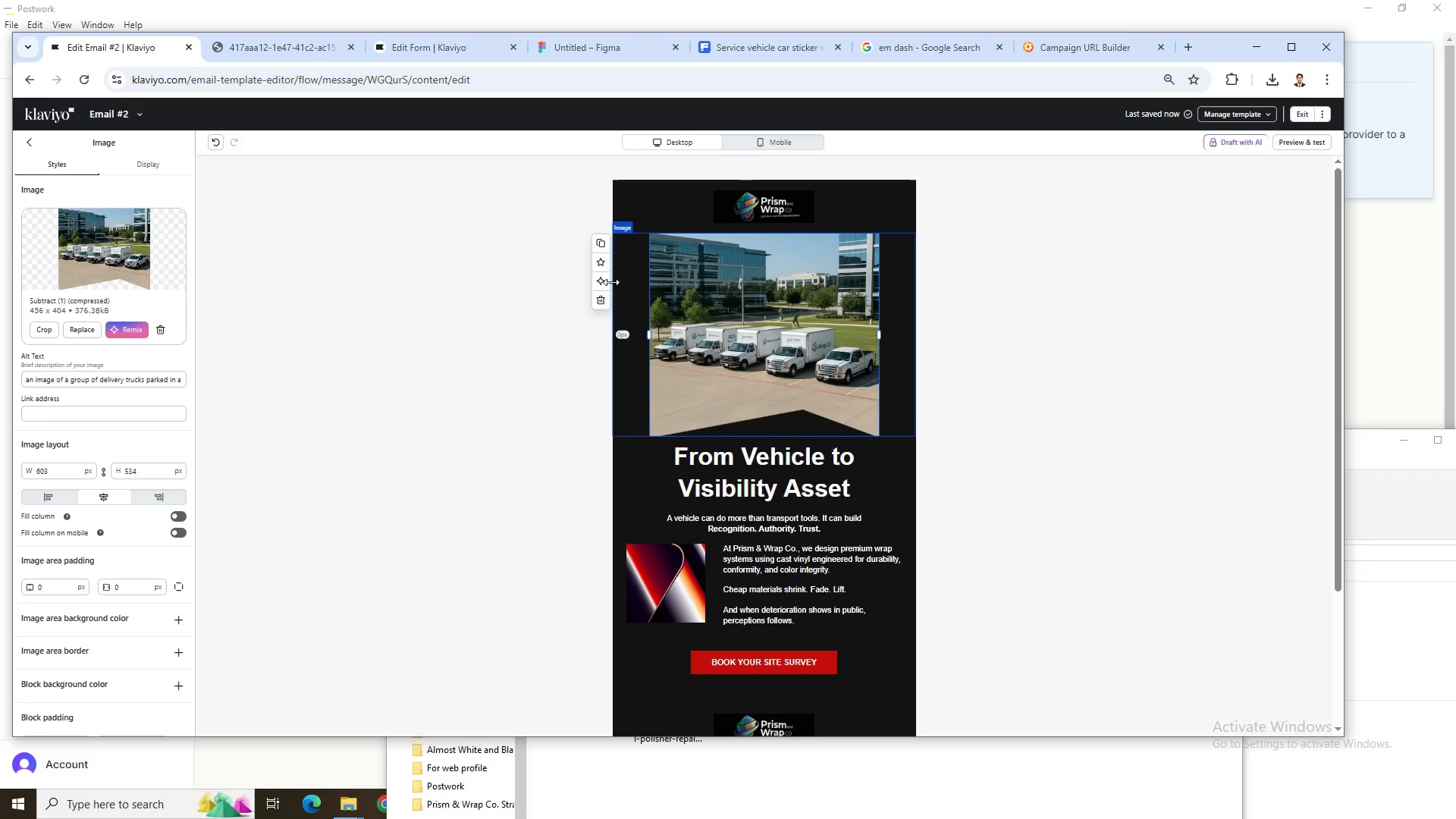 
wait(7.66)
 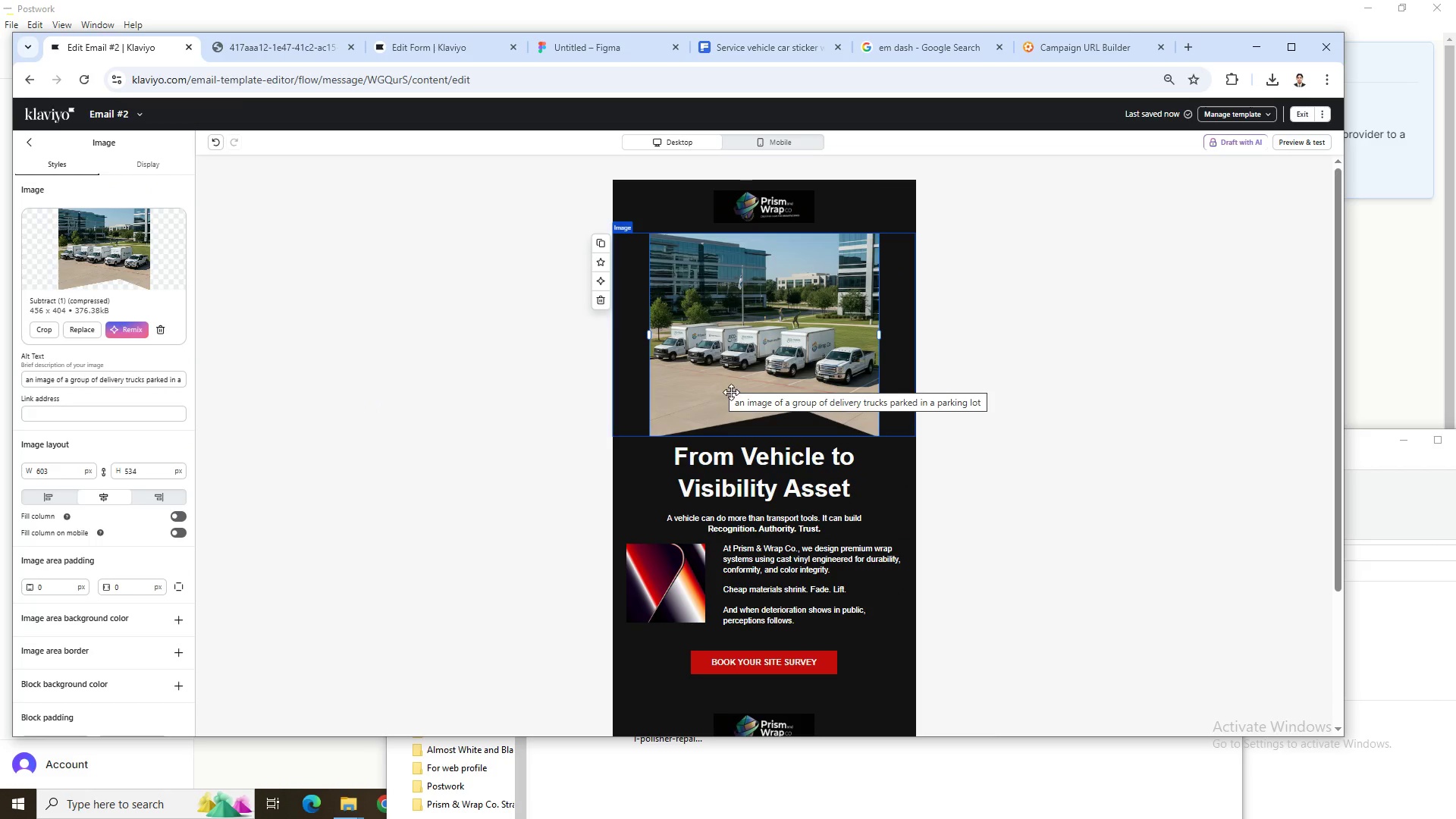 
left_click_drag(start_coordinate=[651, 332], to_coordinate=[620, 326])
 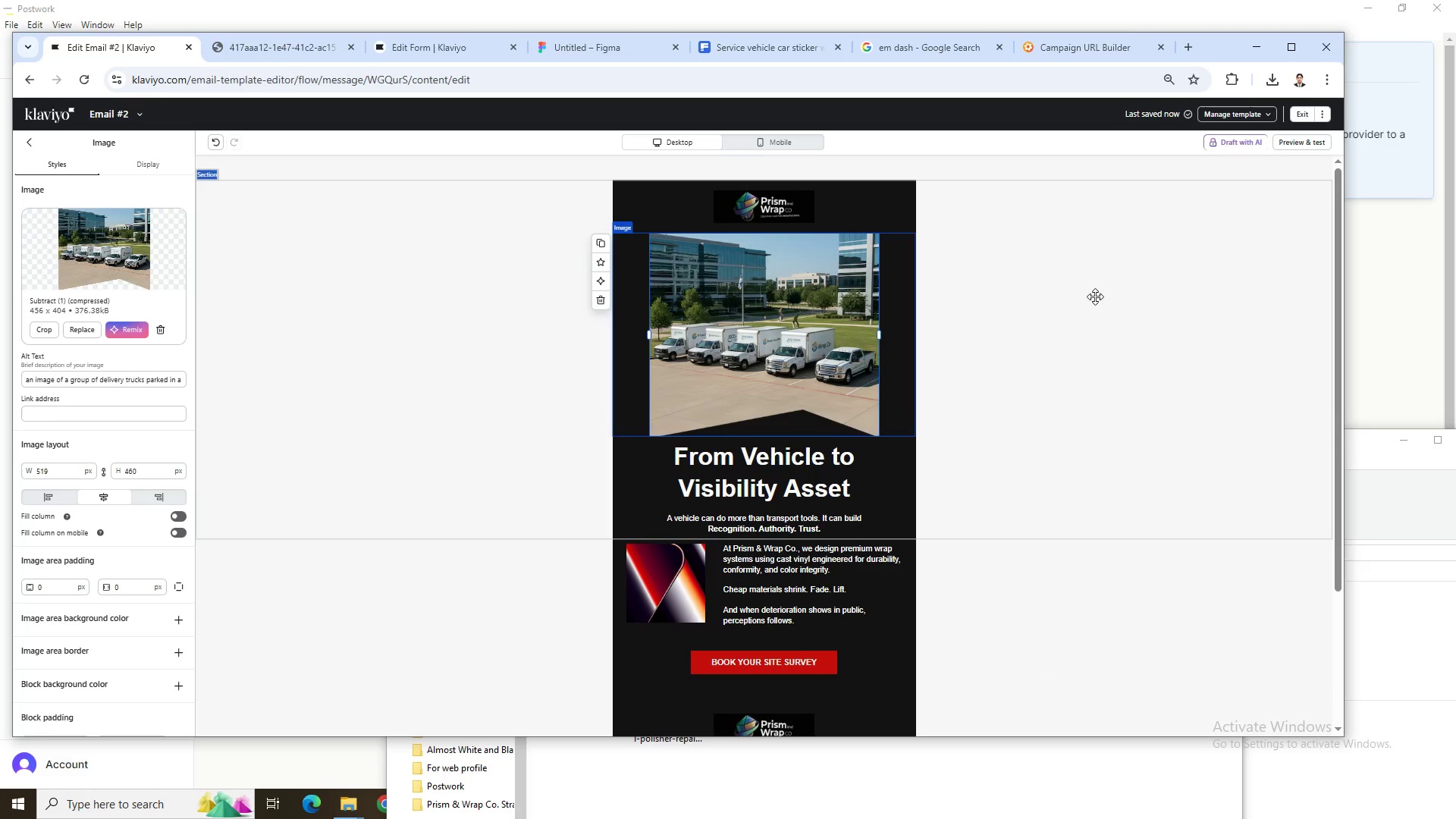 
left_click([1095, 297])
 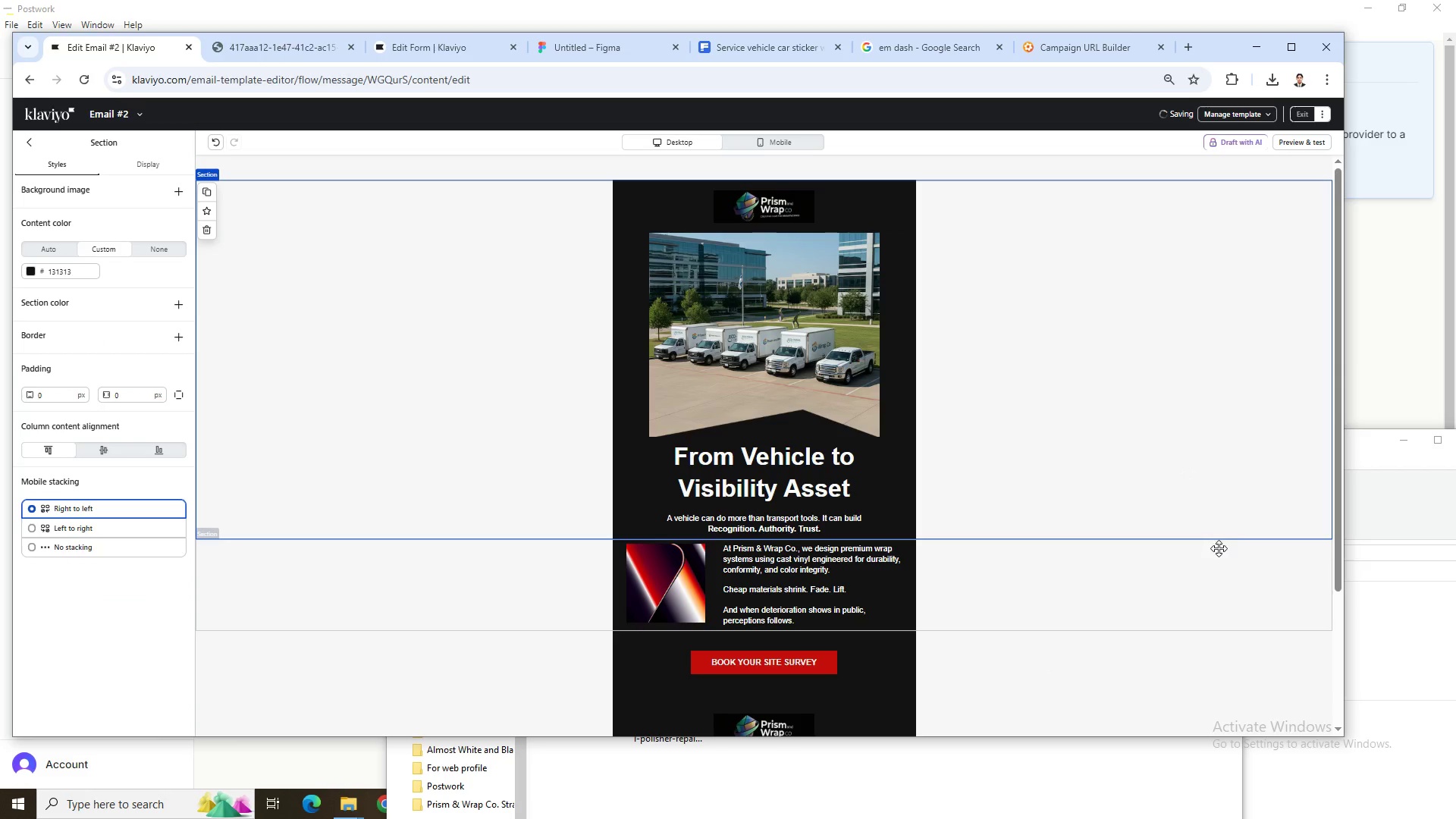 
key(Alt+Tab)
 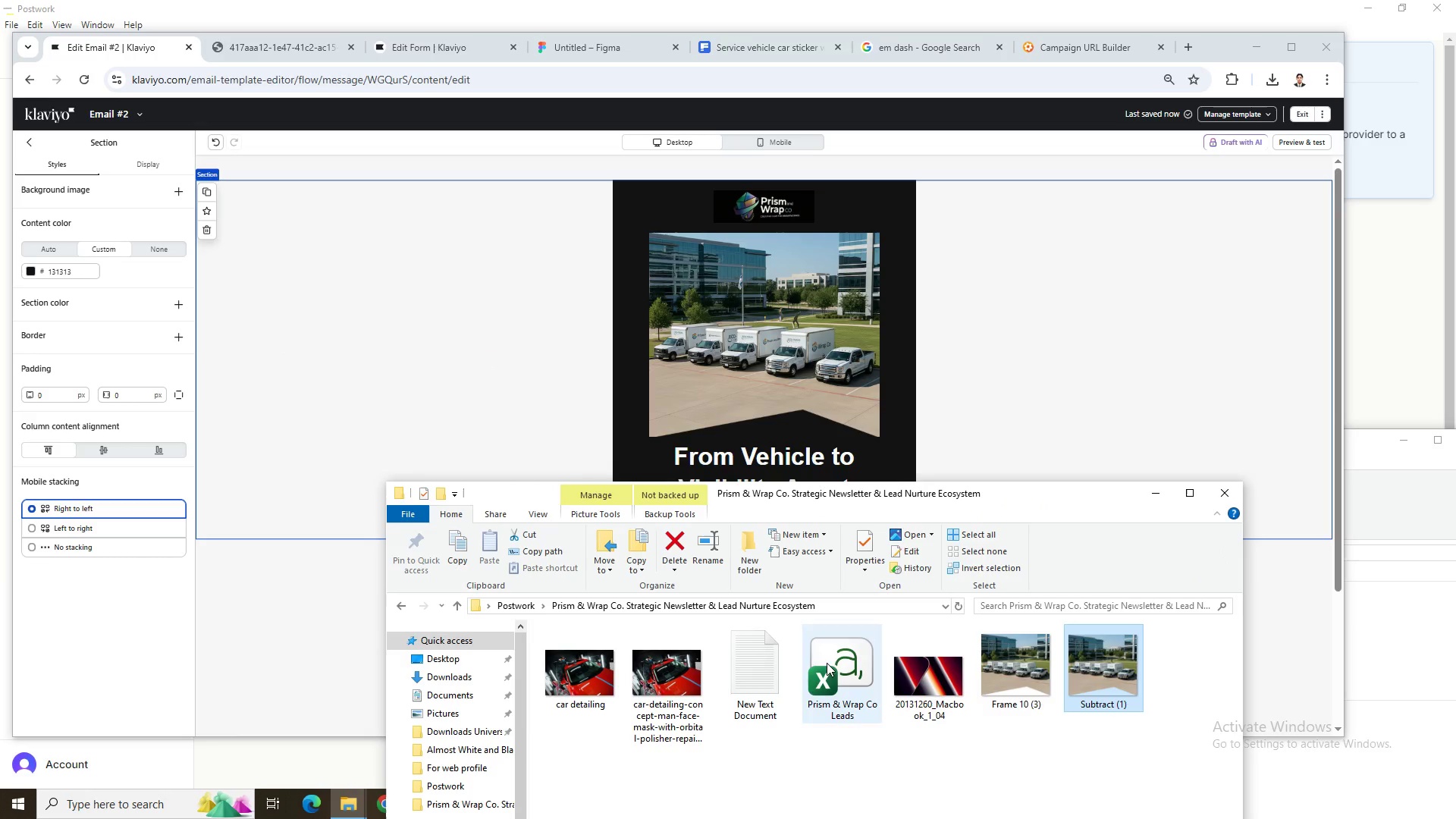 
key(Alt+AltLeft)
 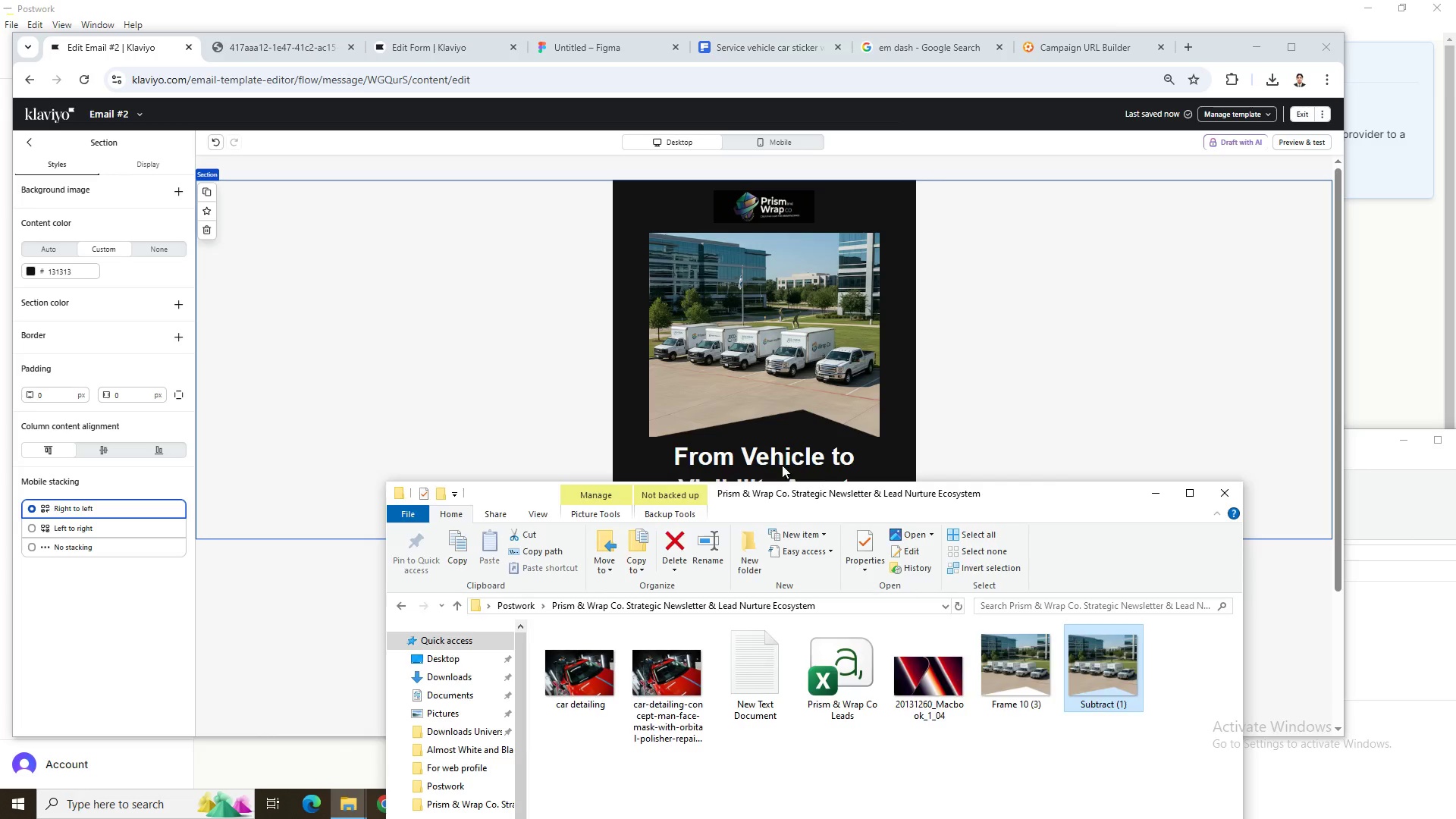 
key(Alt+Tab)
 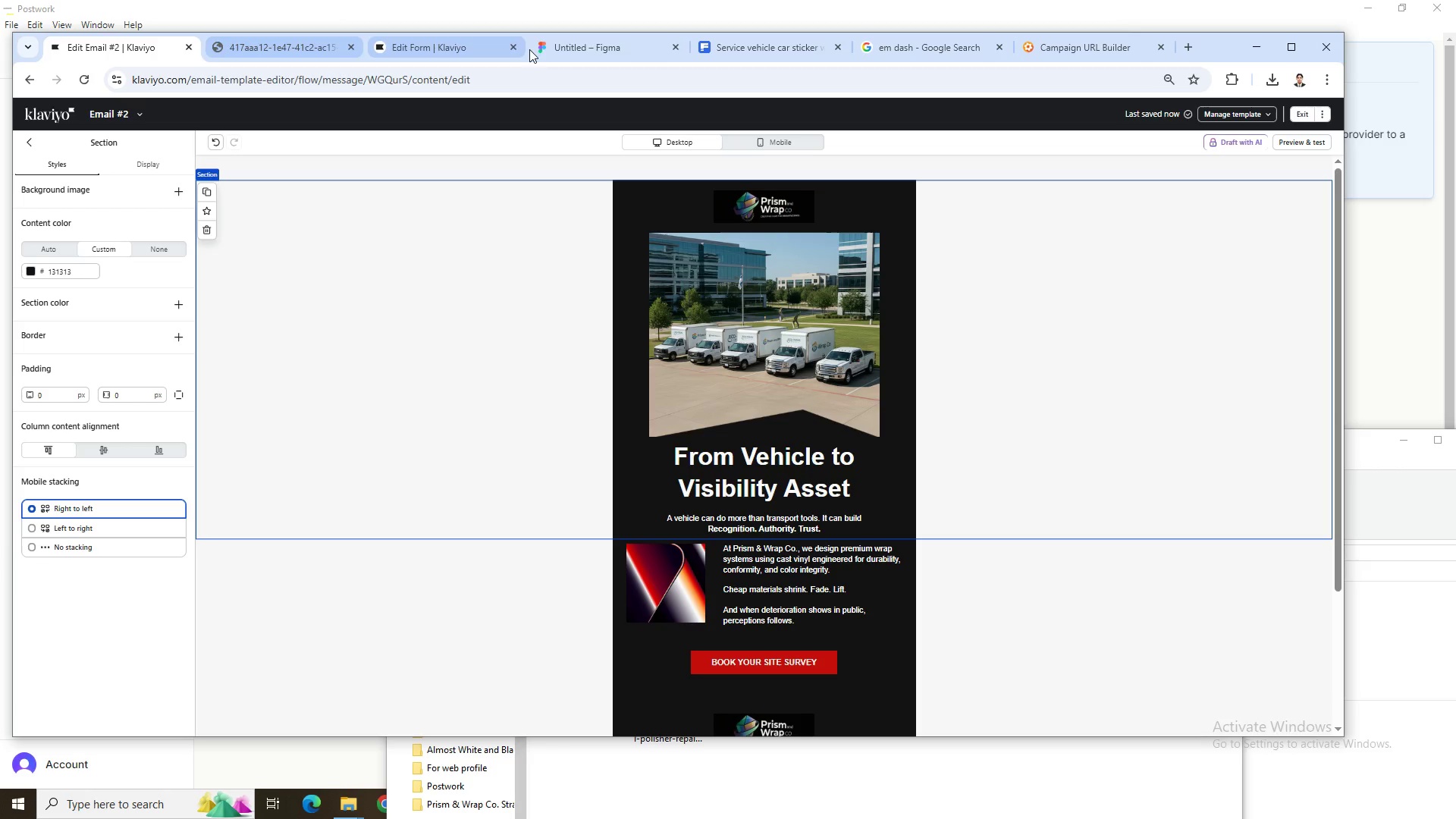 
left_click([576, 41])
 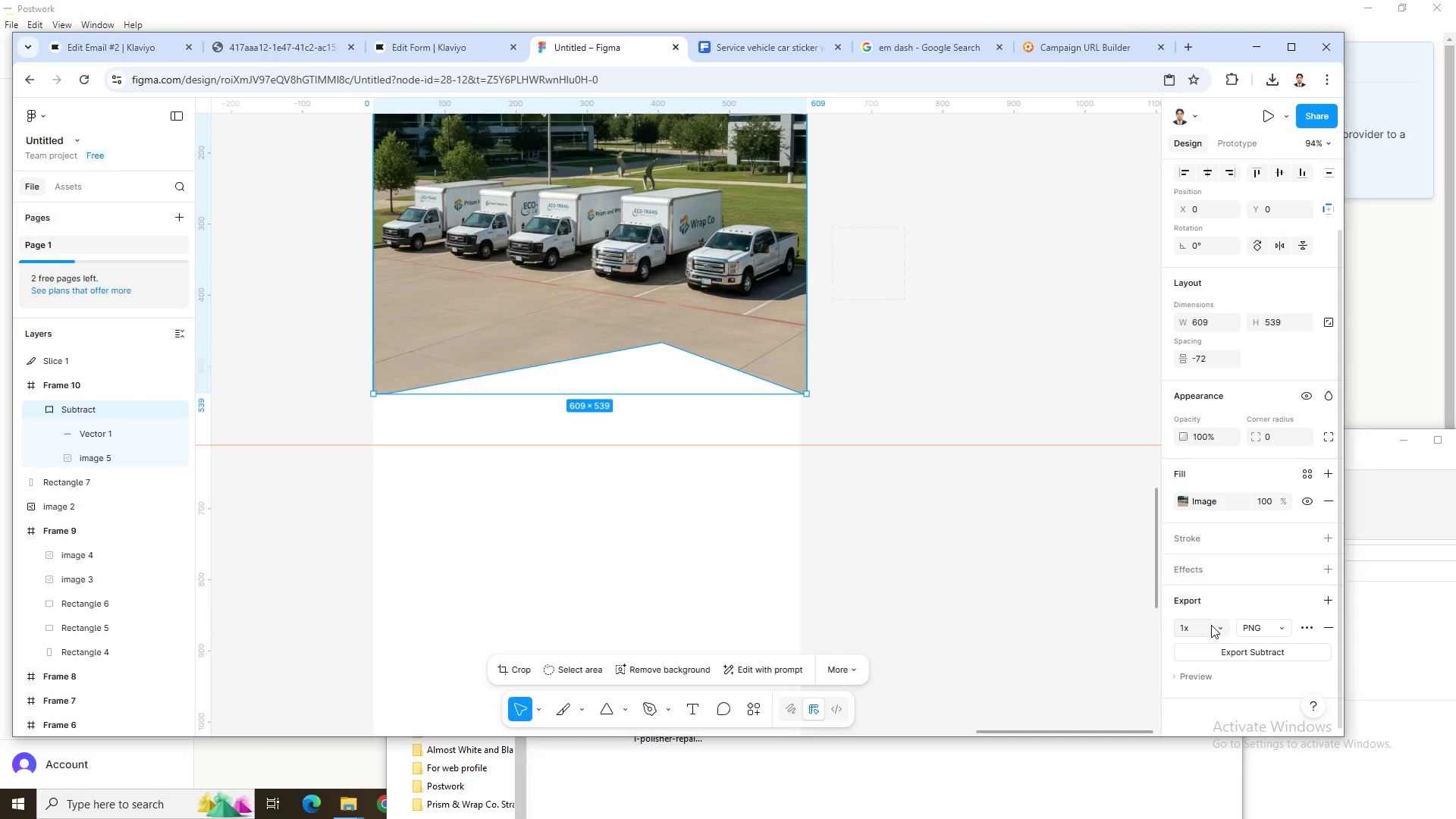 
left_click([1221, 623])
 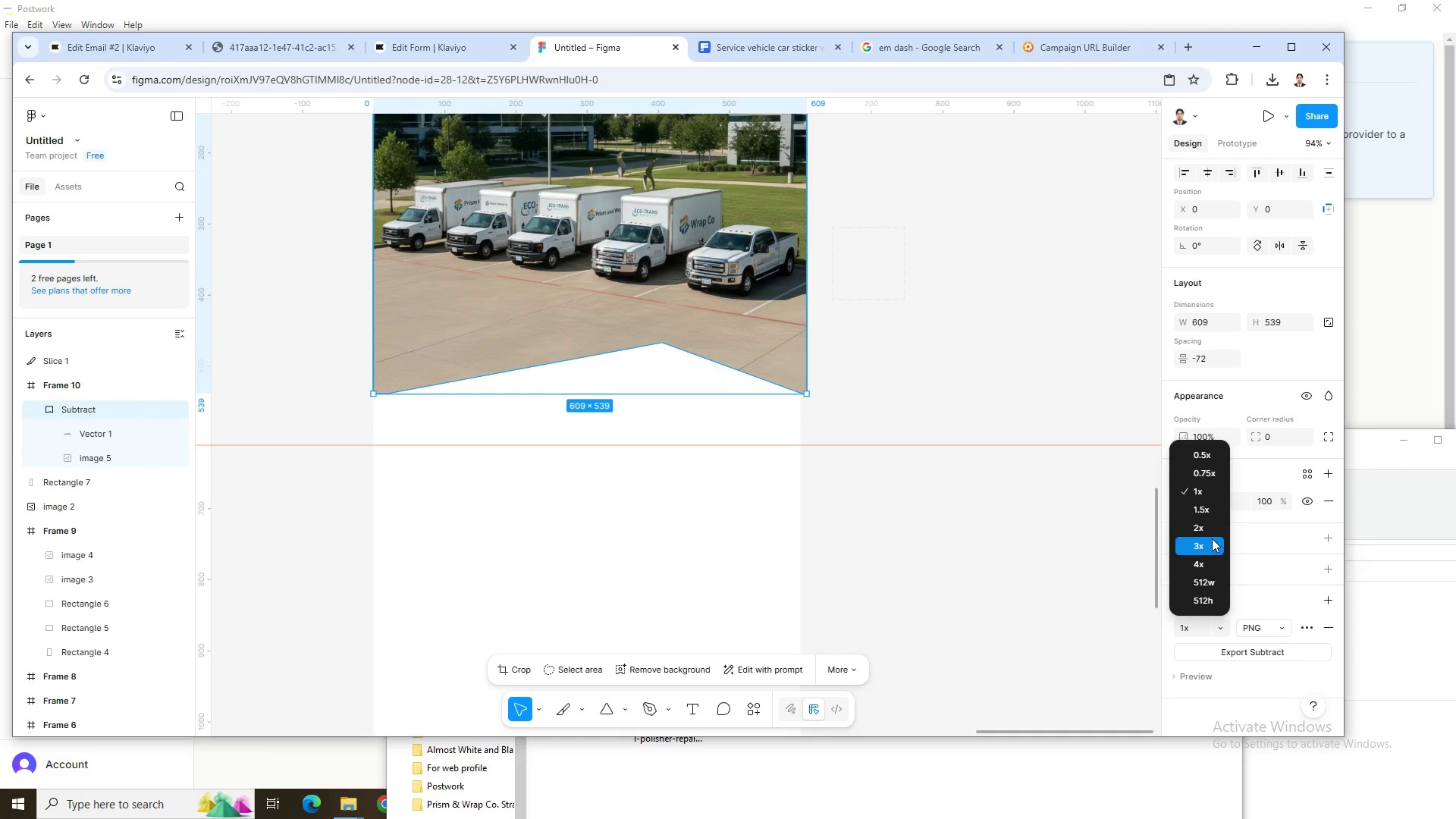 
left_click([1211, 531])
 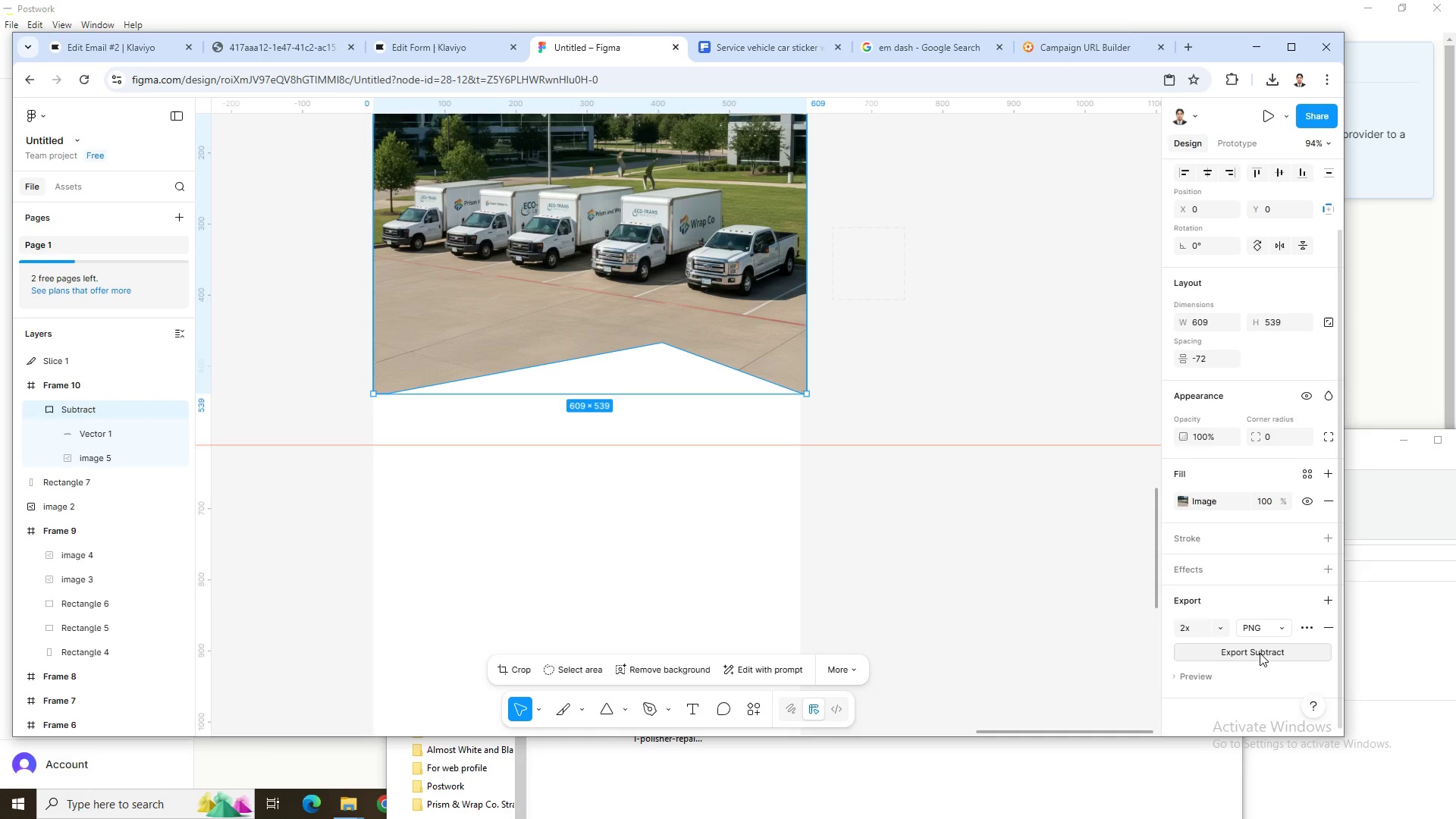 
left_click([1260, 653])
 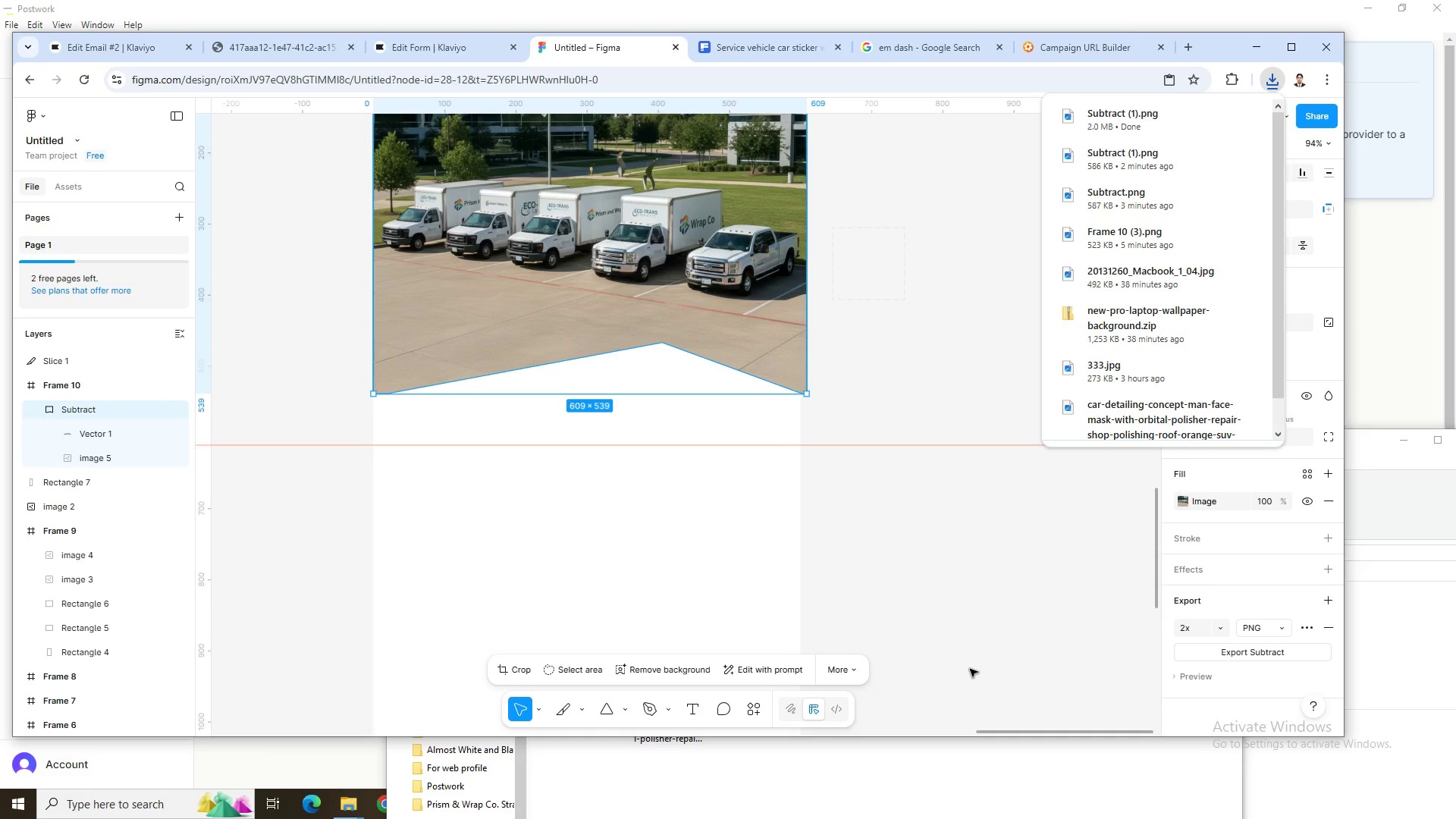 
wait(5.11)
 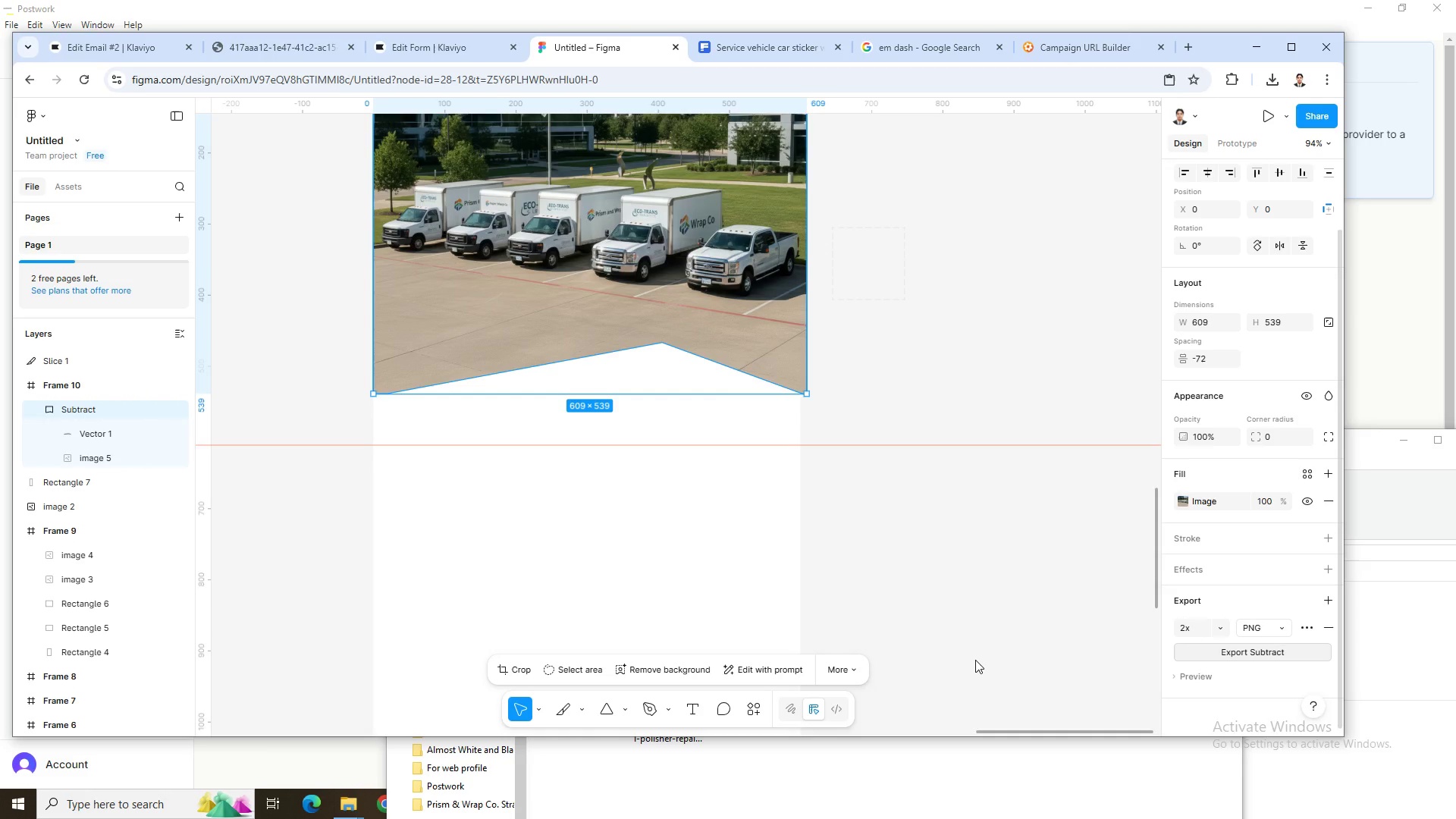 
key(Alt+Tab)
 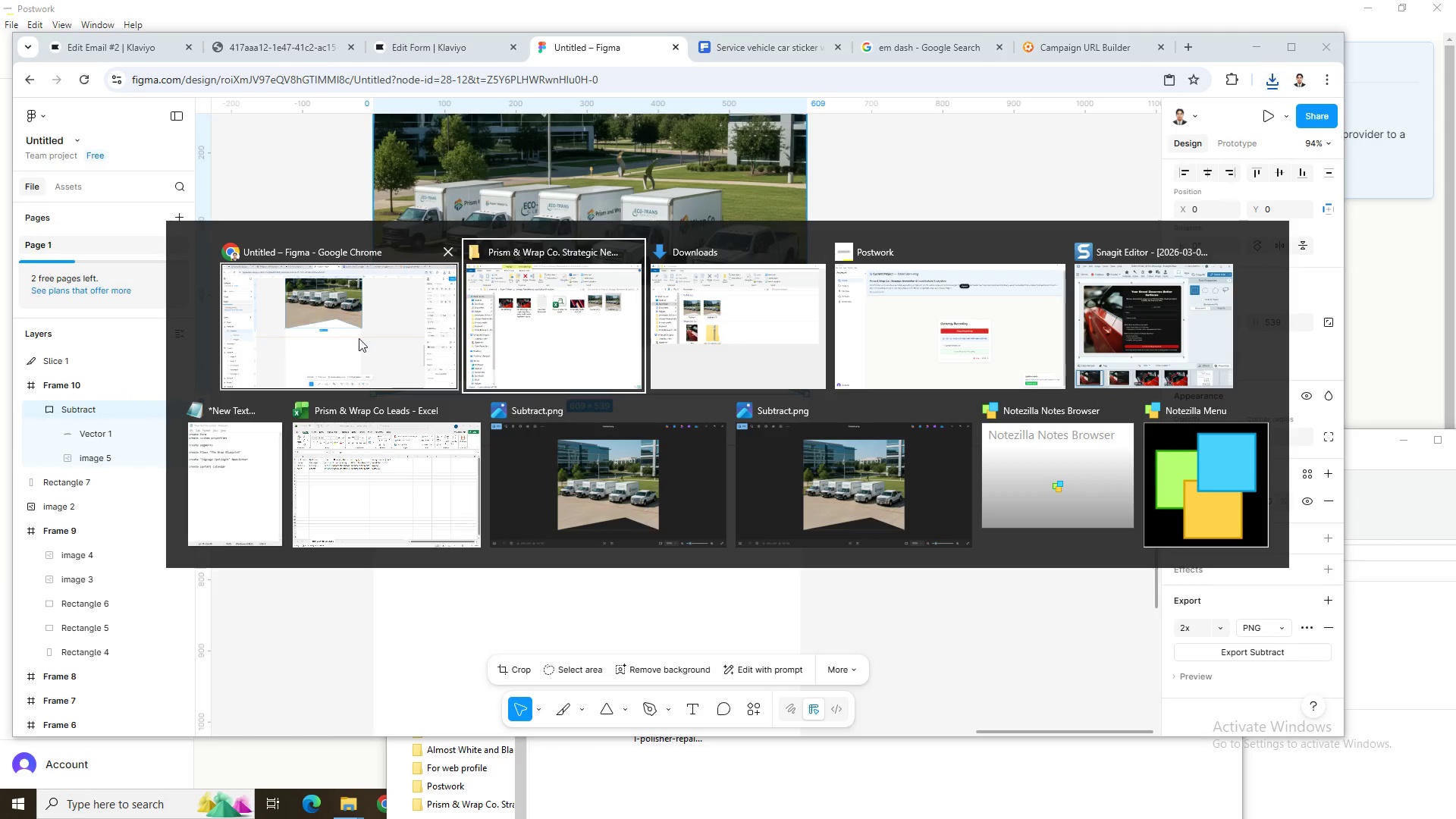 
left_click([92, 55])
 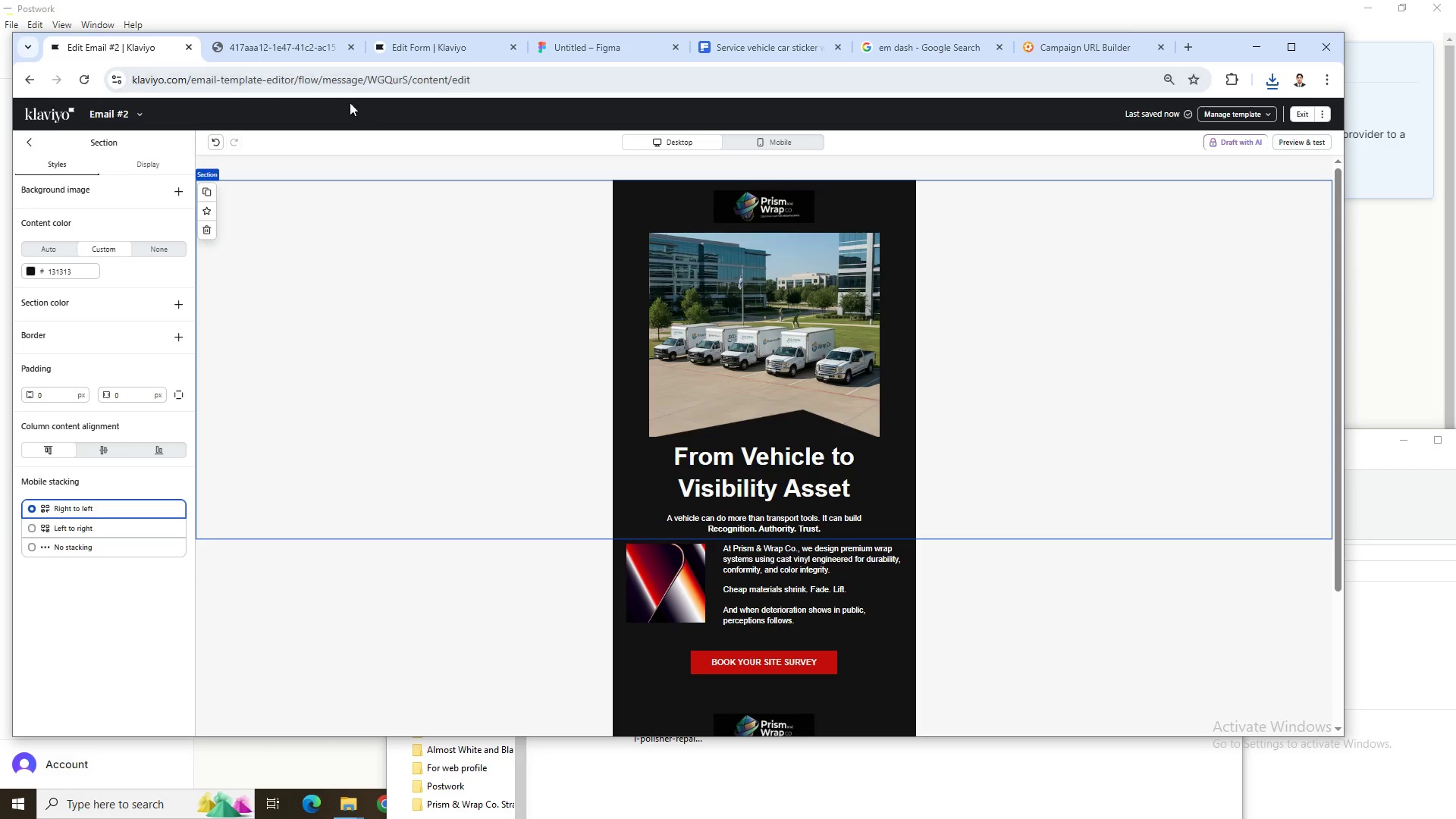 
left_click([736, 297])
 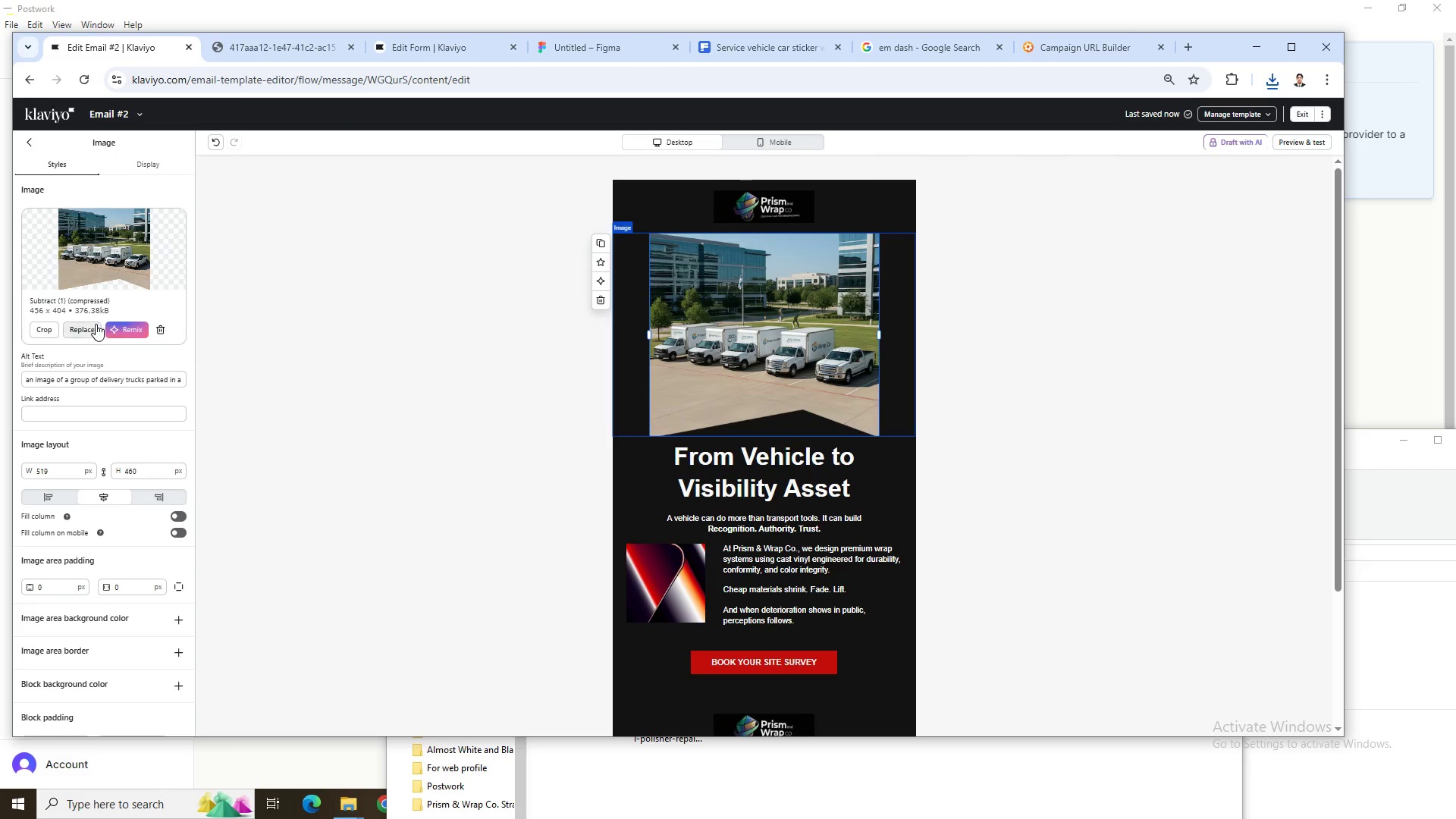 
left_click([94, 327])
 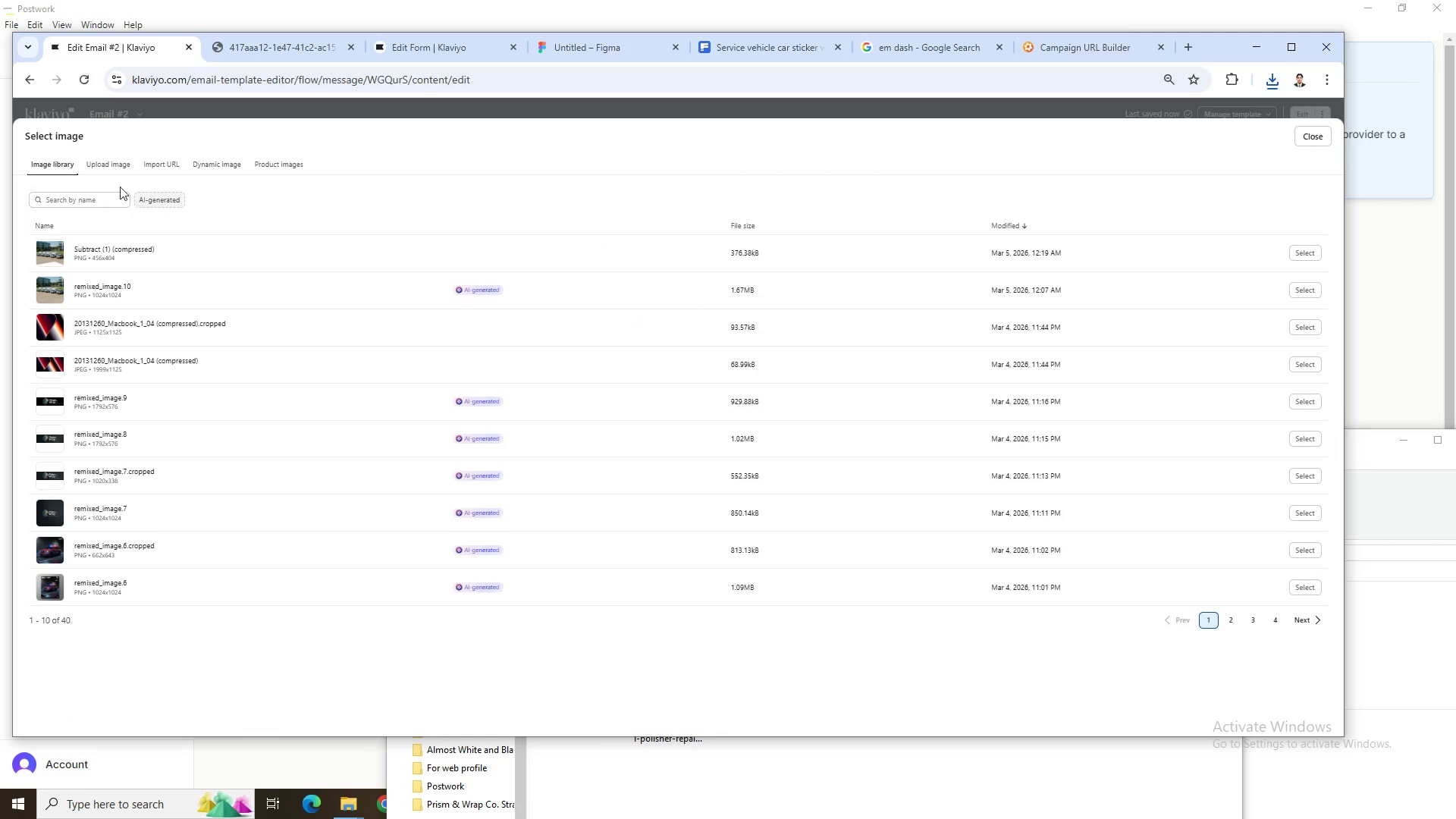 
left_click([105, 167])
 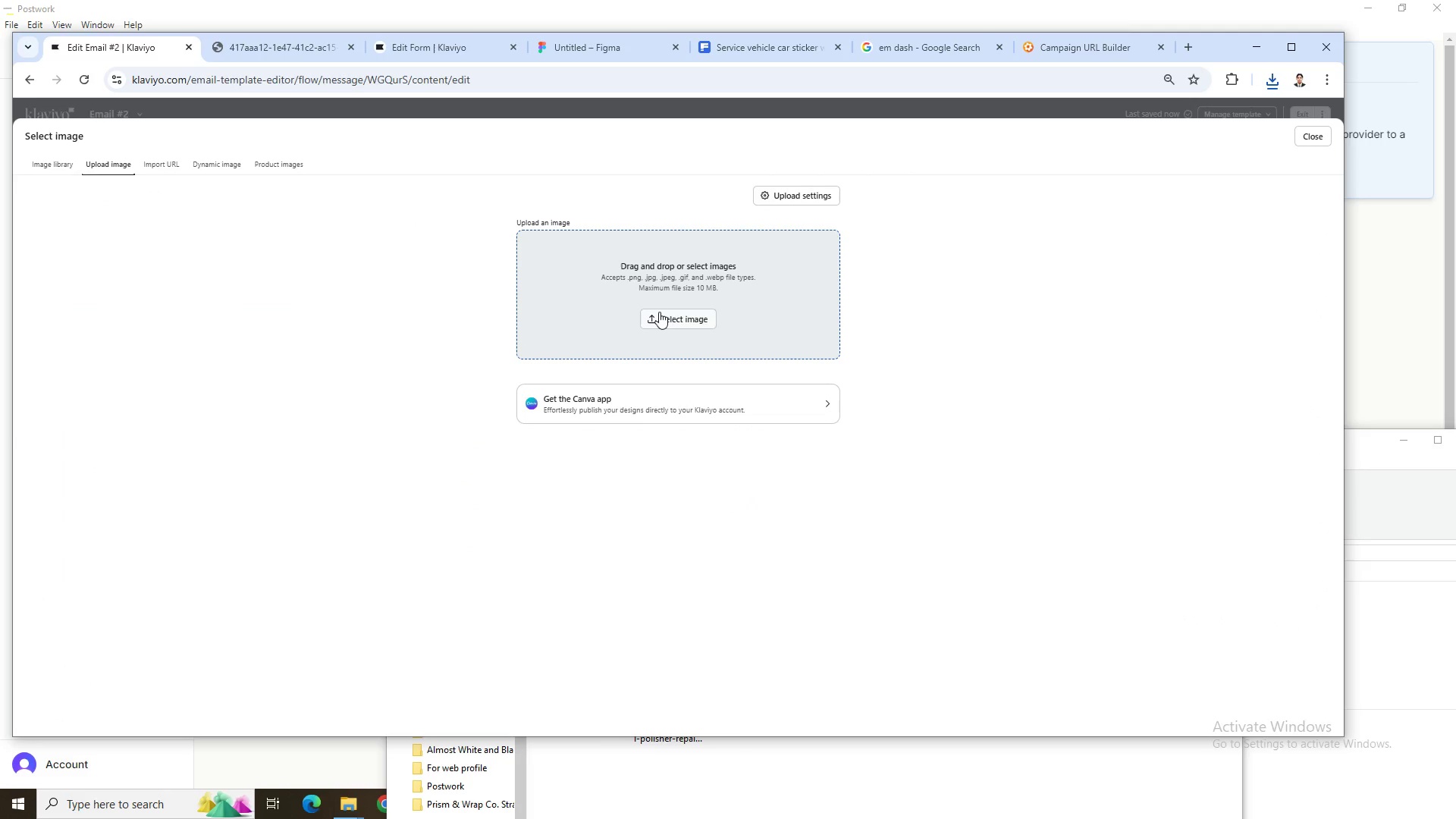 
left_click([662, 312])
 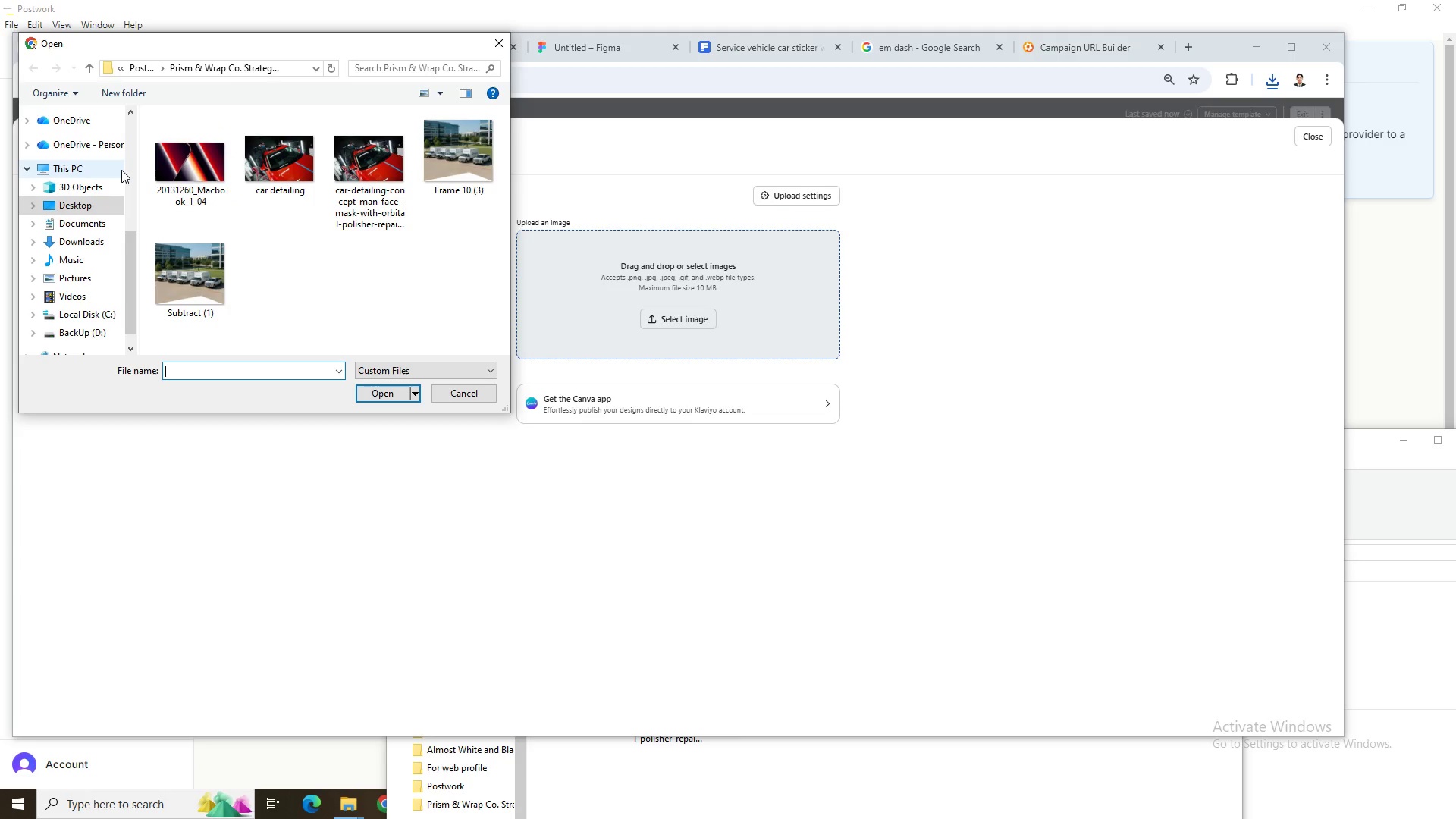 
scroll: coordinate [116, 220], scroll_direction: up, amount: 15.0
 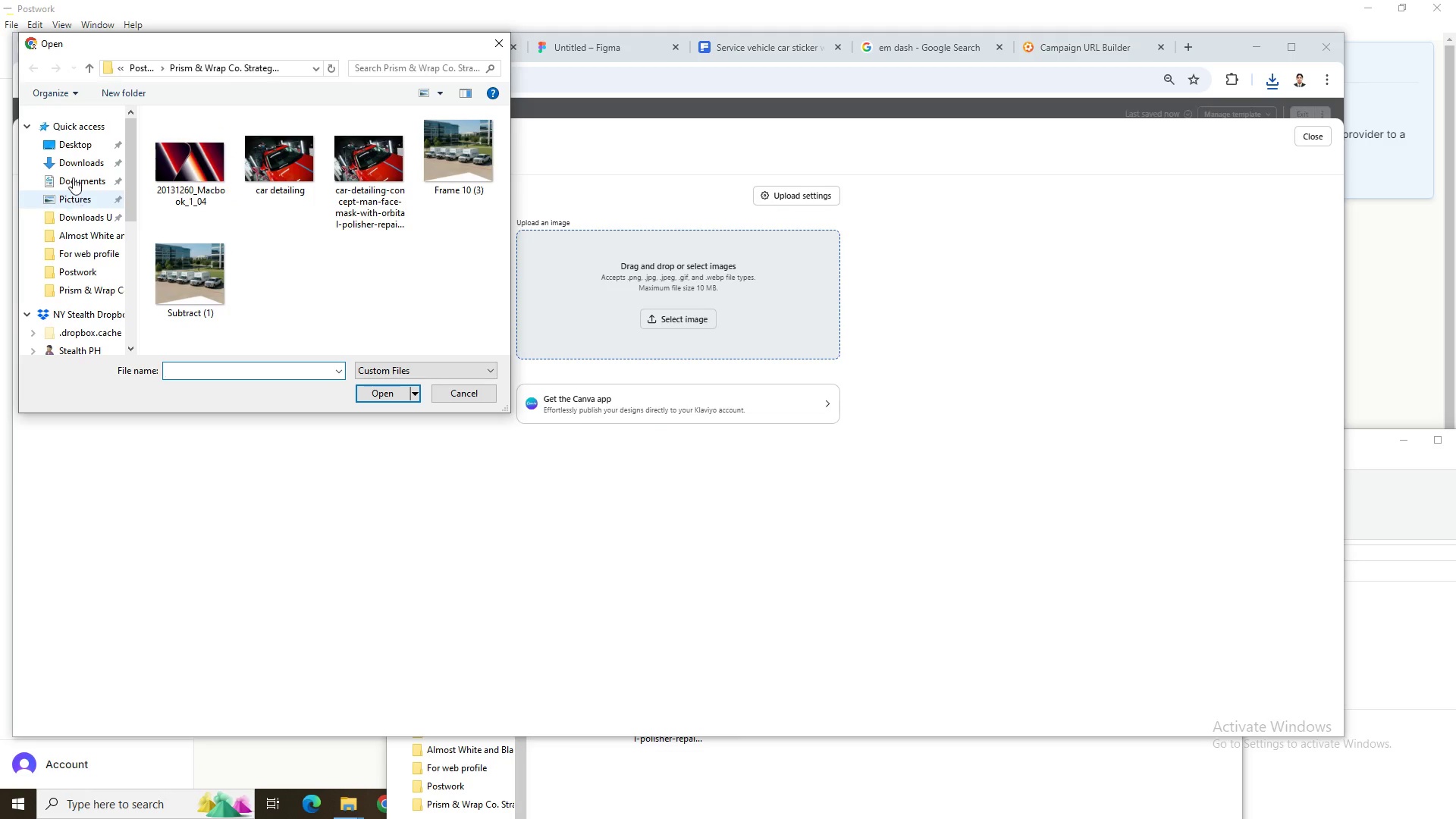 
left_click([74, 165])
 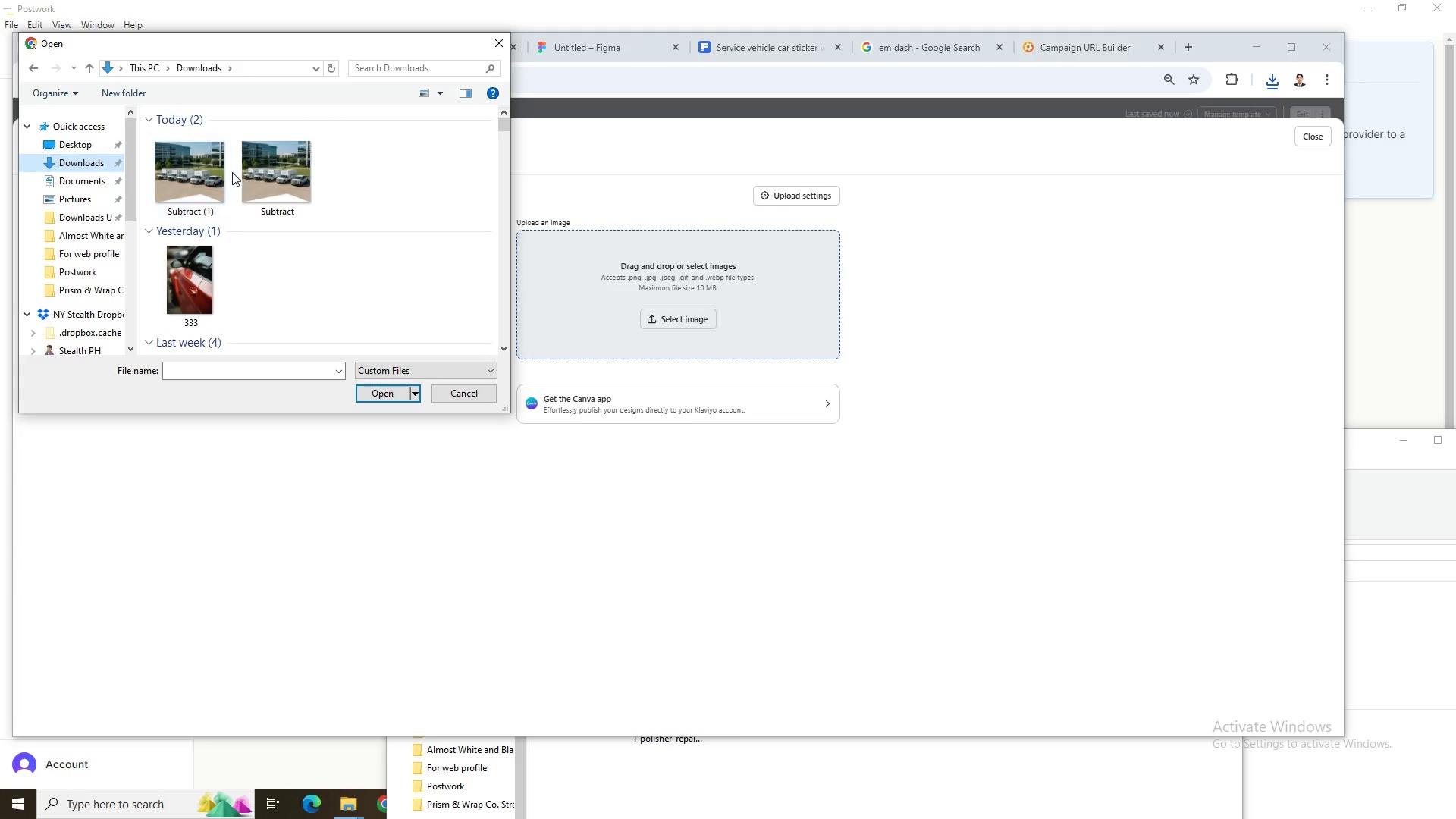 
left_click([270, 171])
 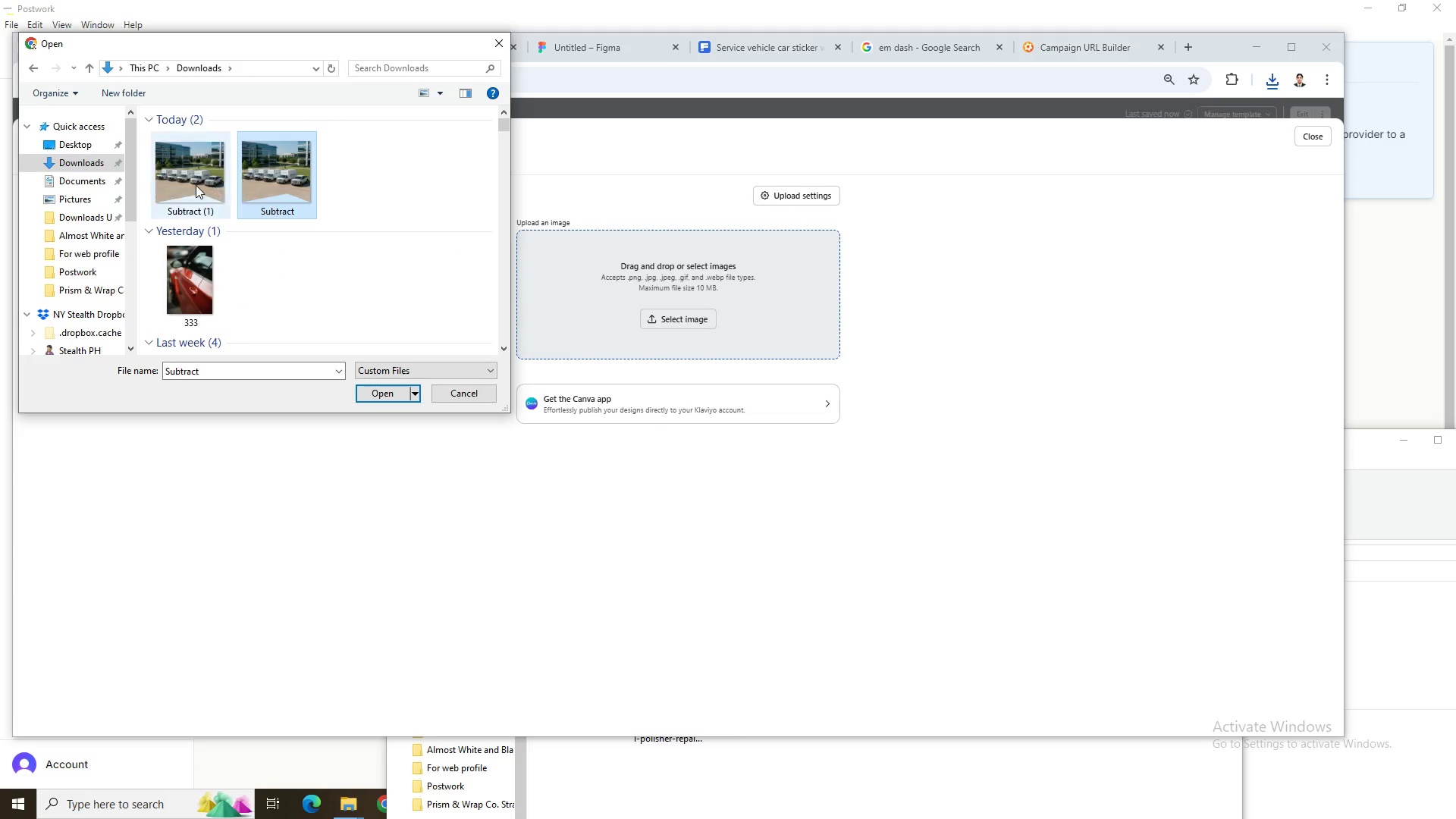 
left_click([196, 185])
 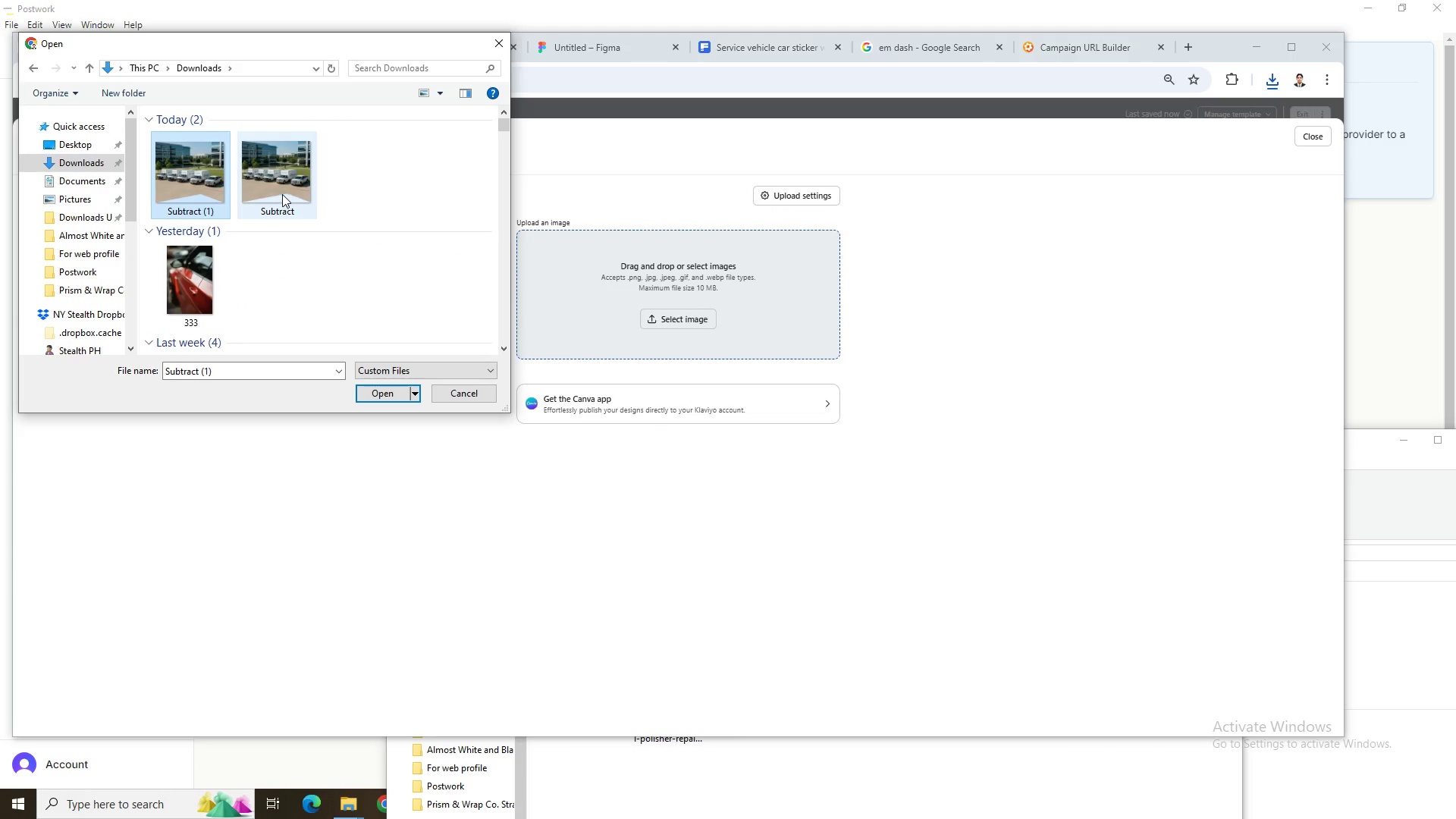 
left_click([286, 172])
 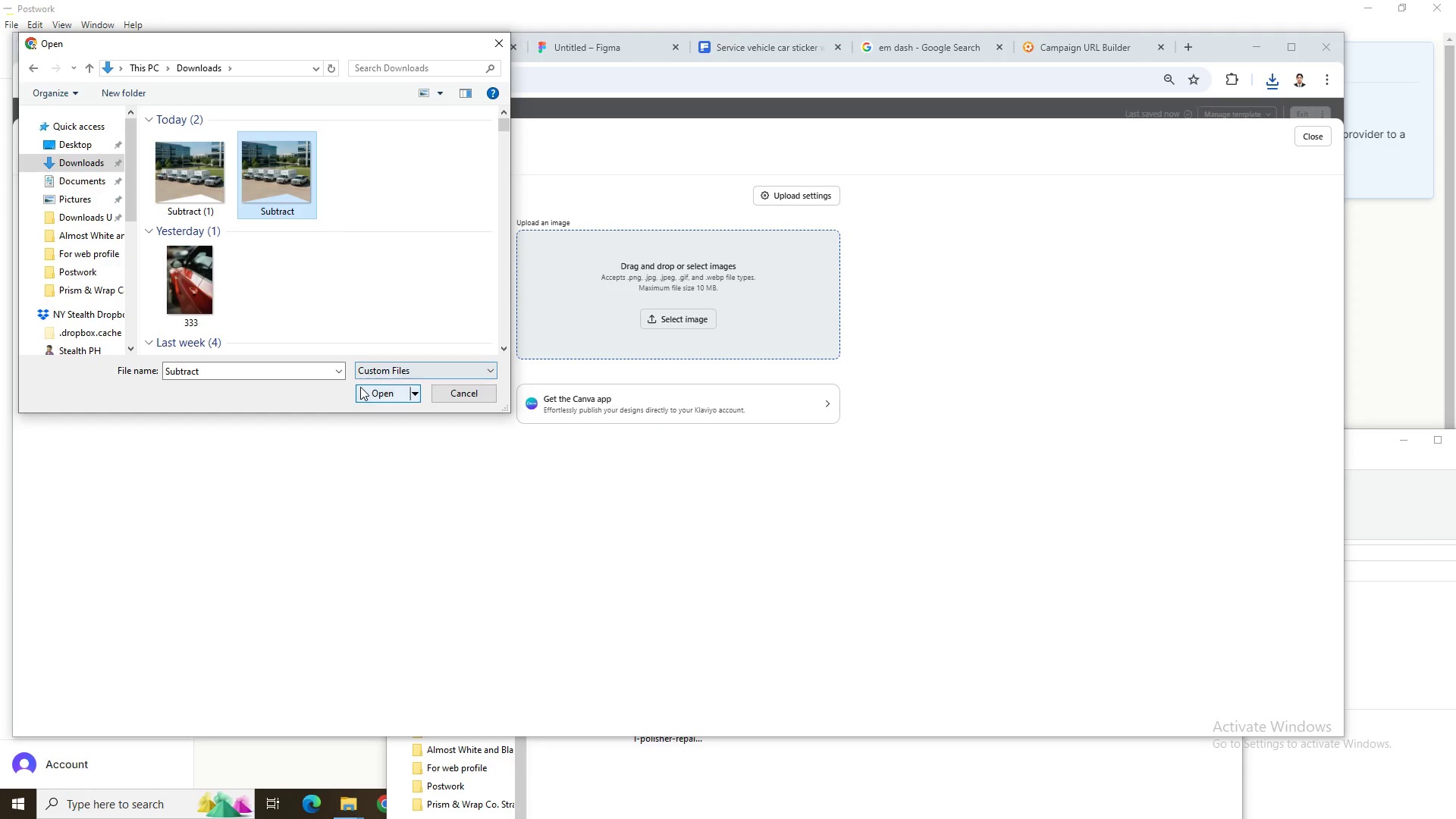 
left_click([212, 200])
 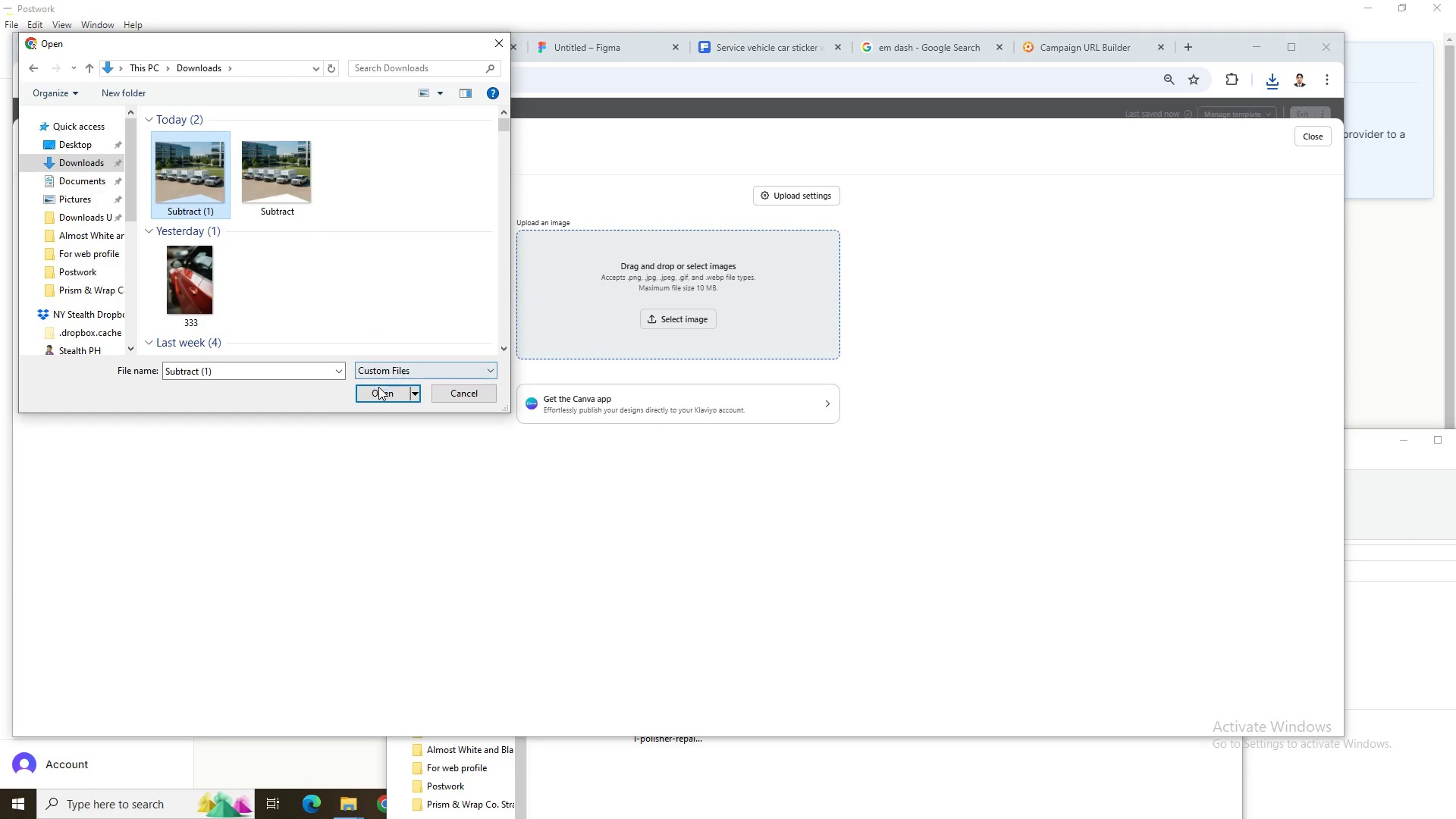 
left_click([380, 390])
 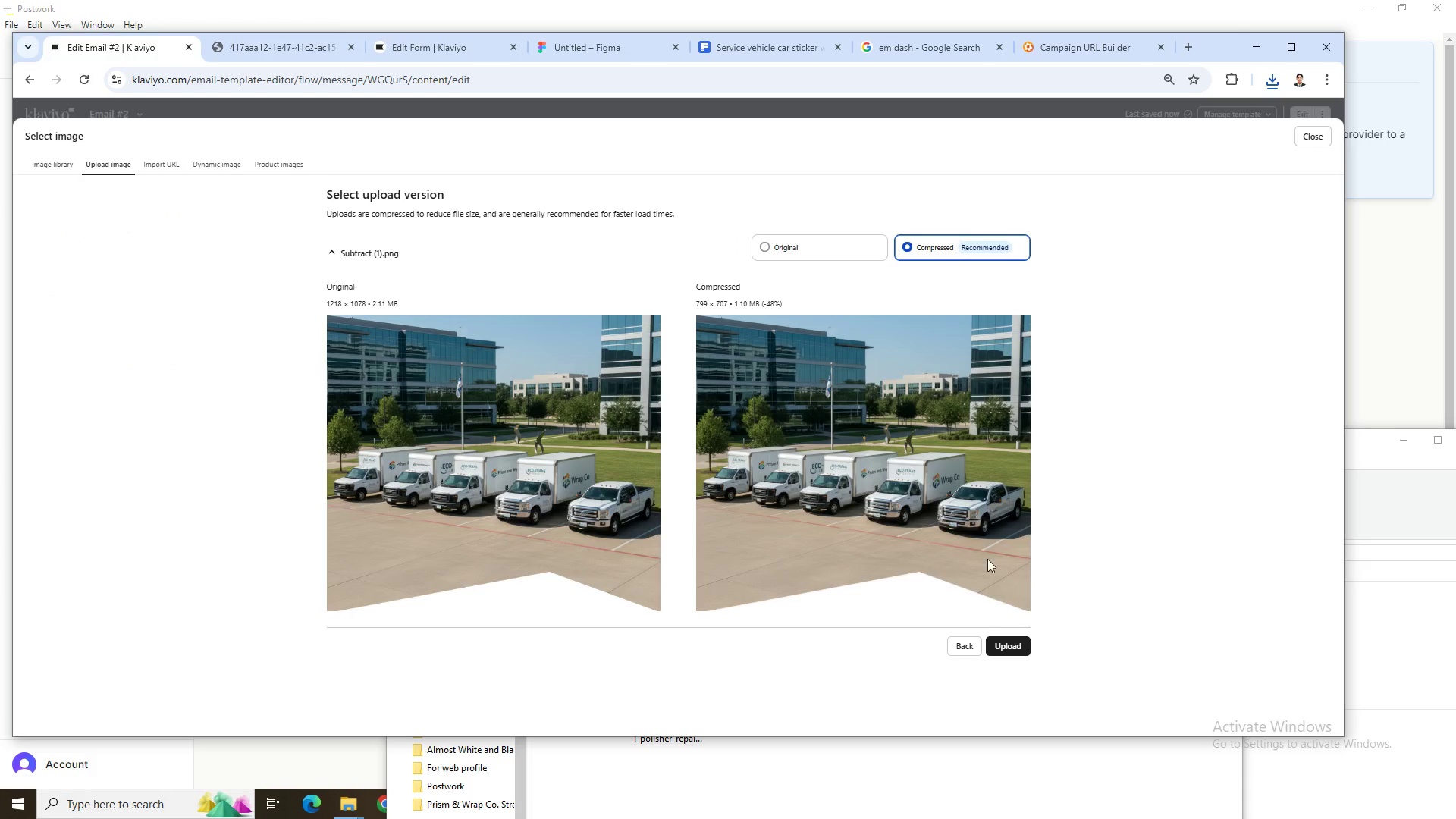 
left_click([1015, 640])
 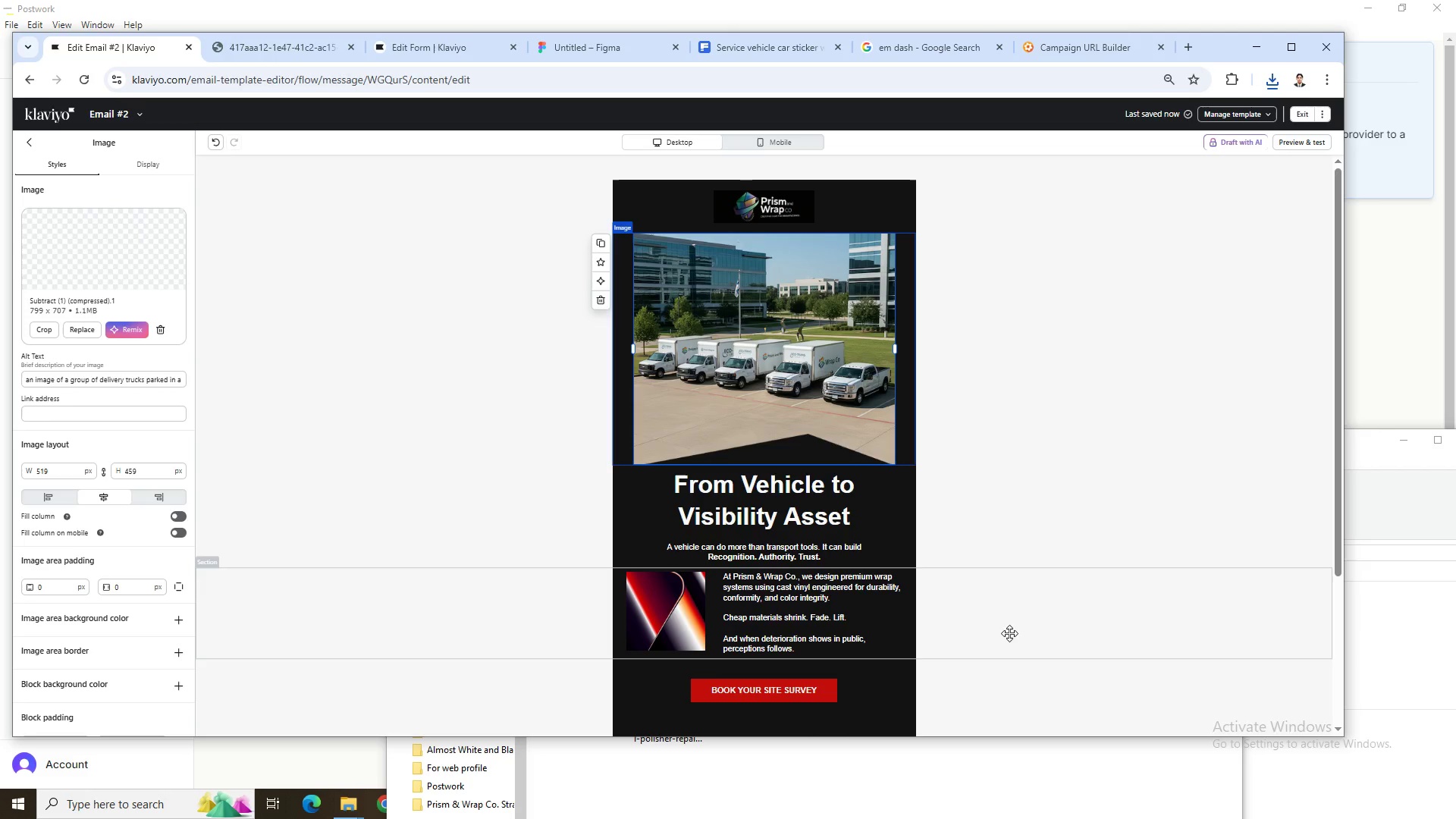 
wait(5.2)
 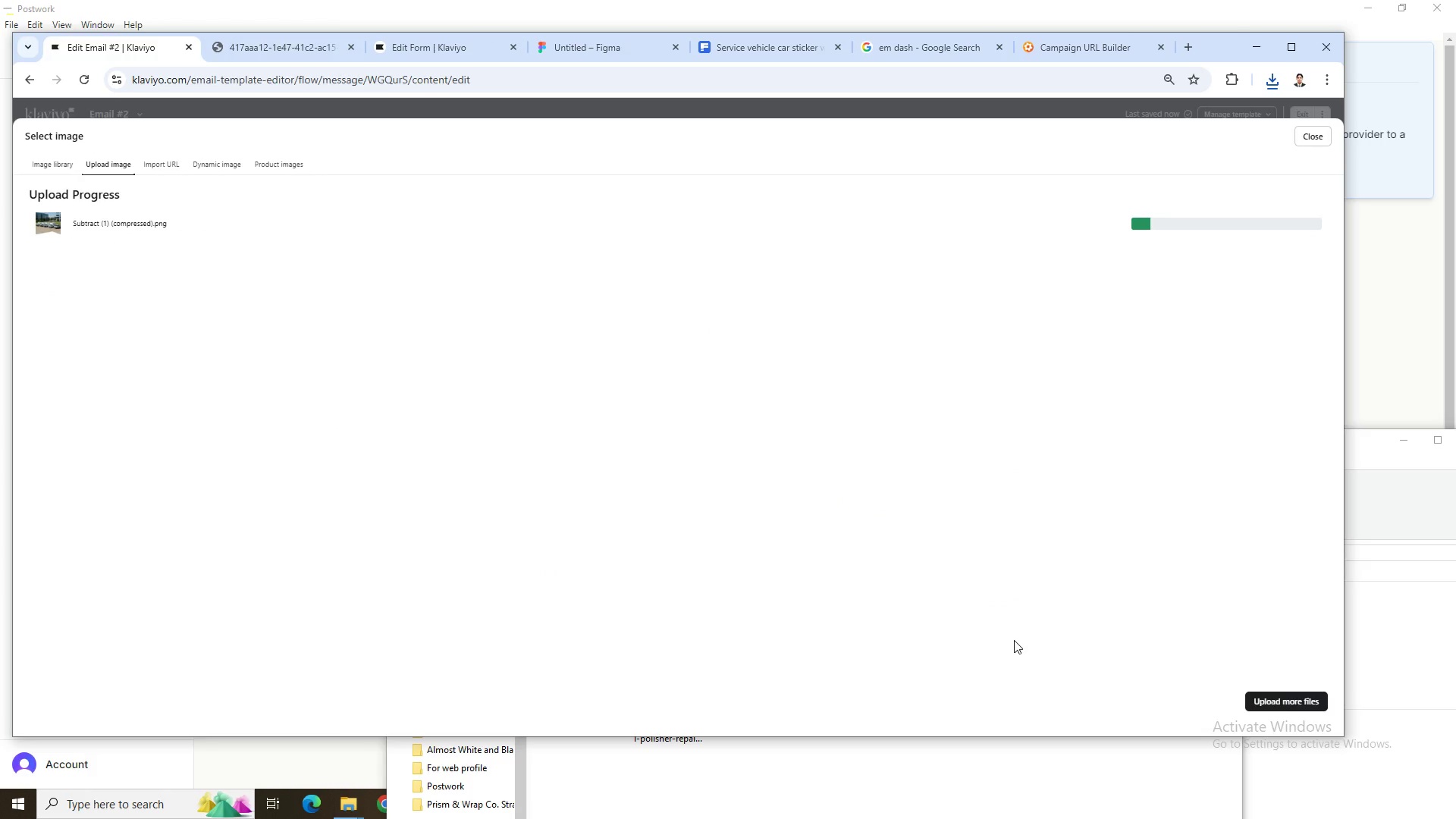 
left_click_drag(start_coordinate=[896, 350], to_coordinate=[974, 342])
 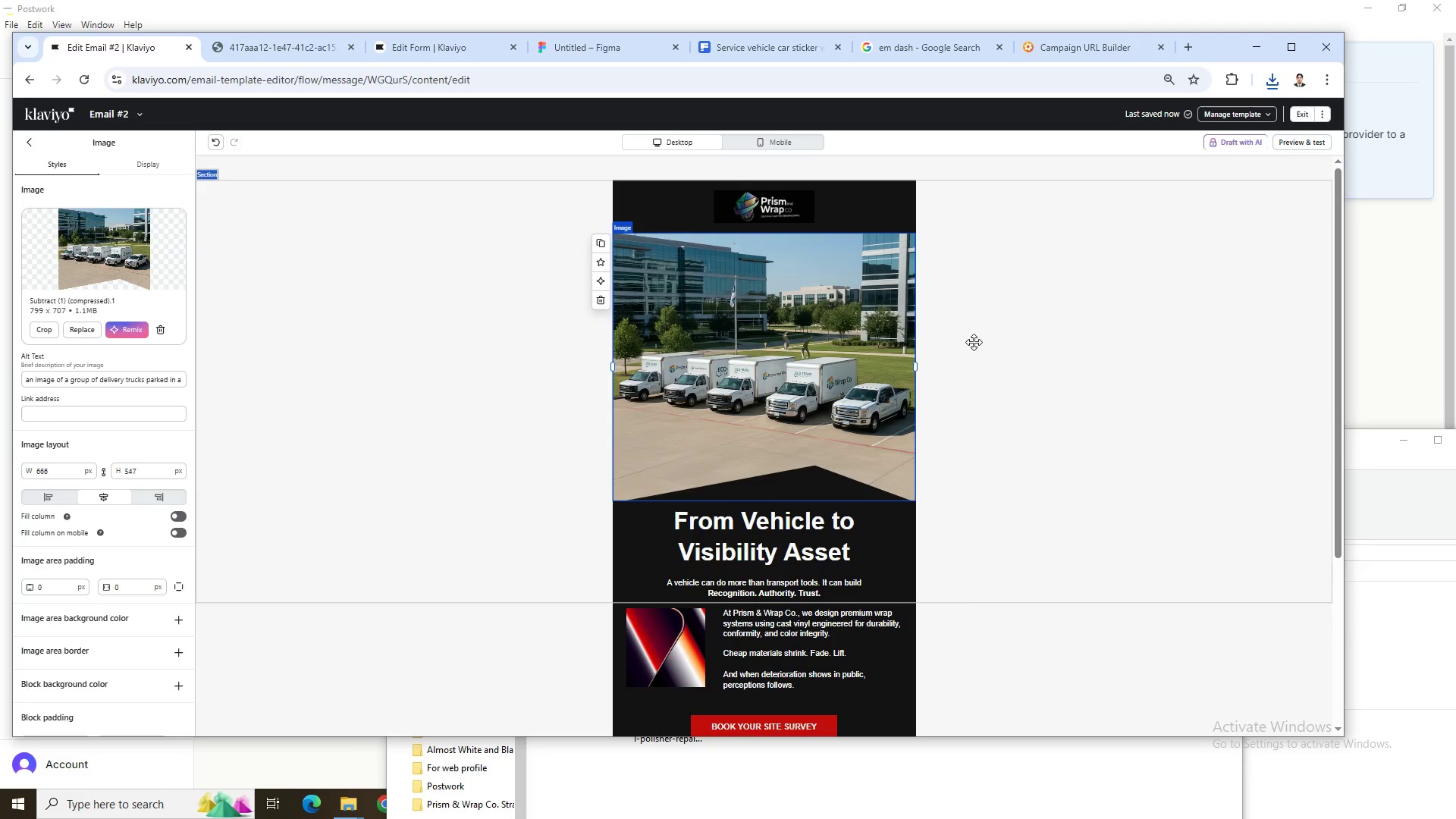 
left_click([974, 342])
 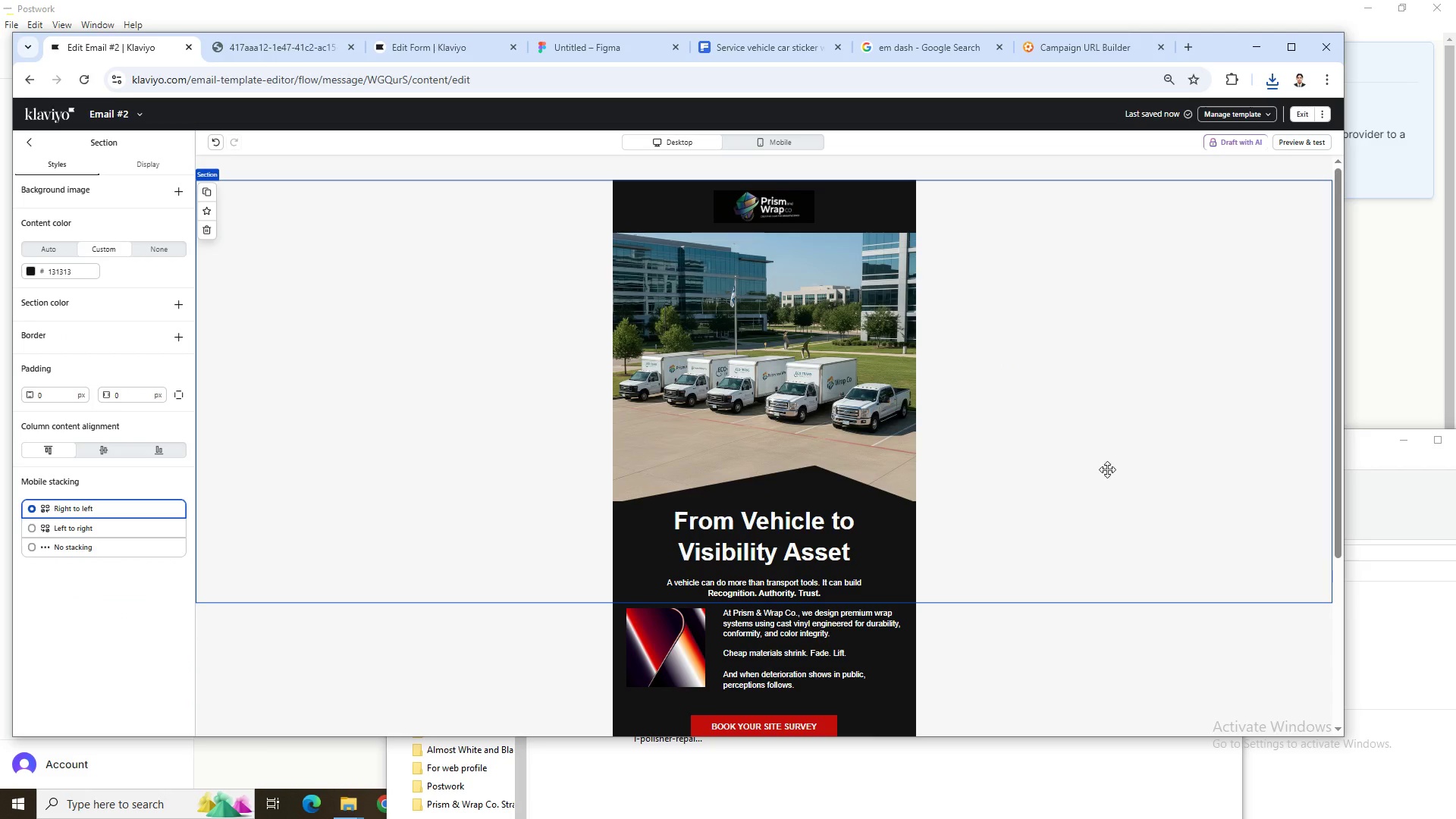 
left_click([852, 368])
 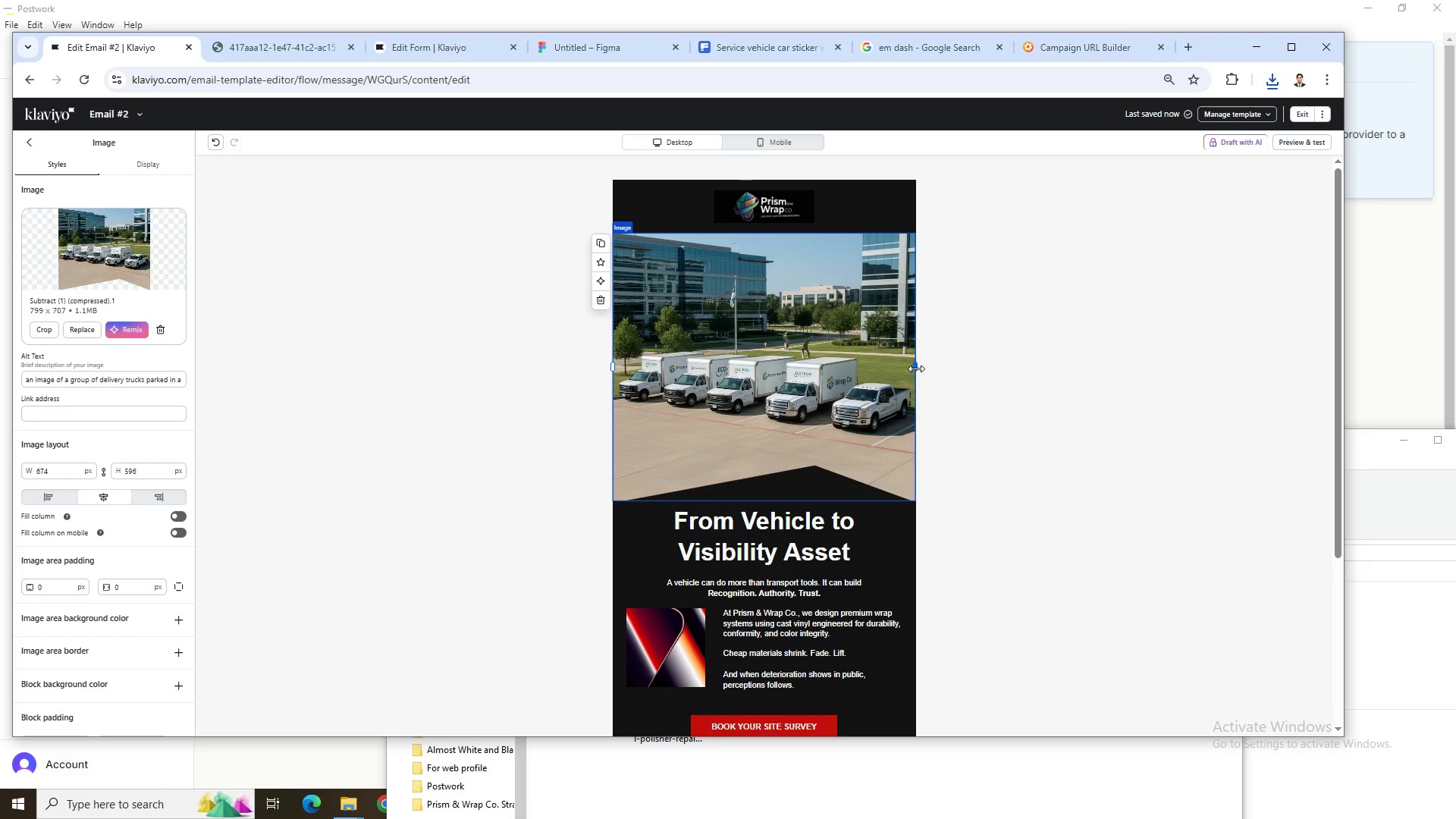 
left_click_drag(start_coordinate=[916, 367], to_coordinate=[956, 370])
 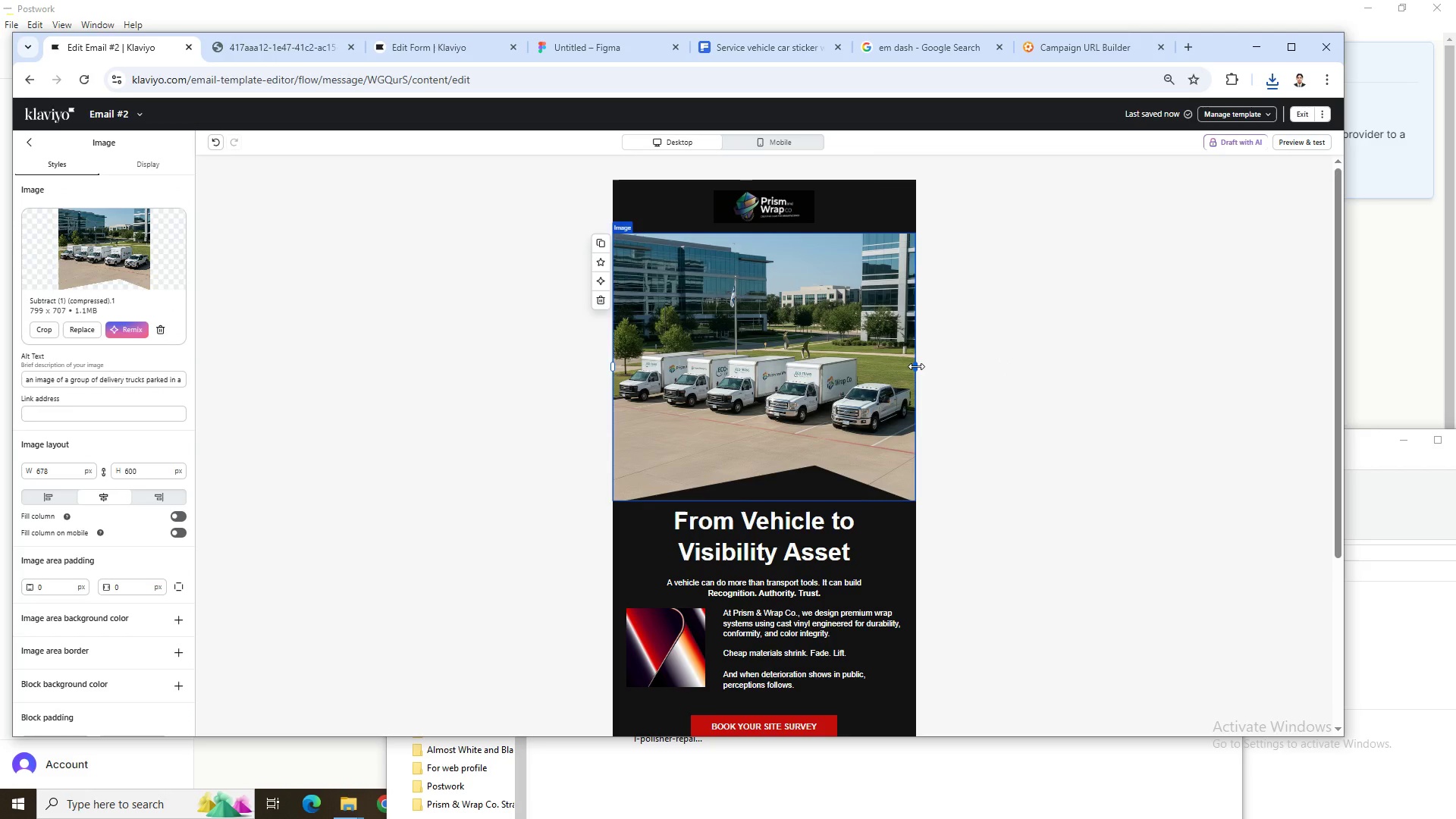 
left_click_drag(start_coordinate=[916, 366], to_coordinate=[971, 369])
 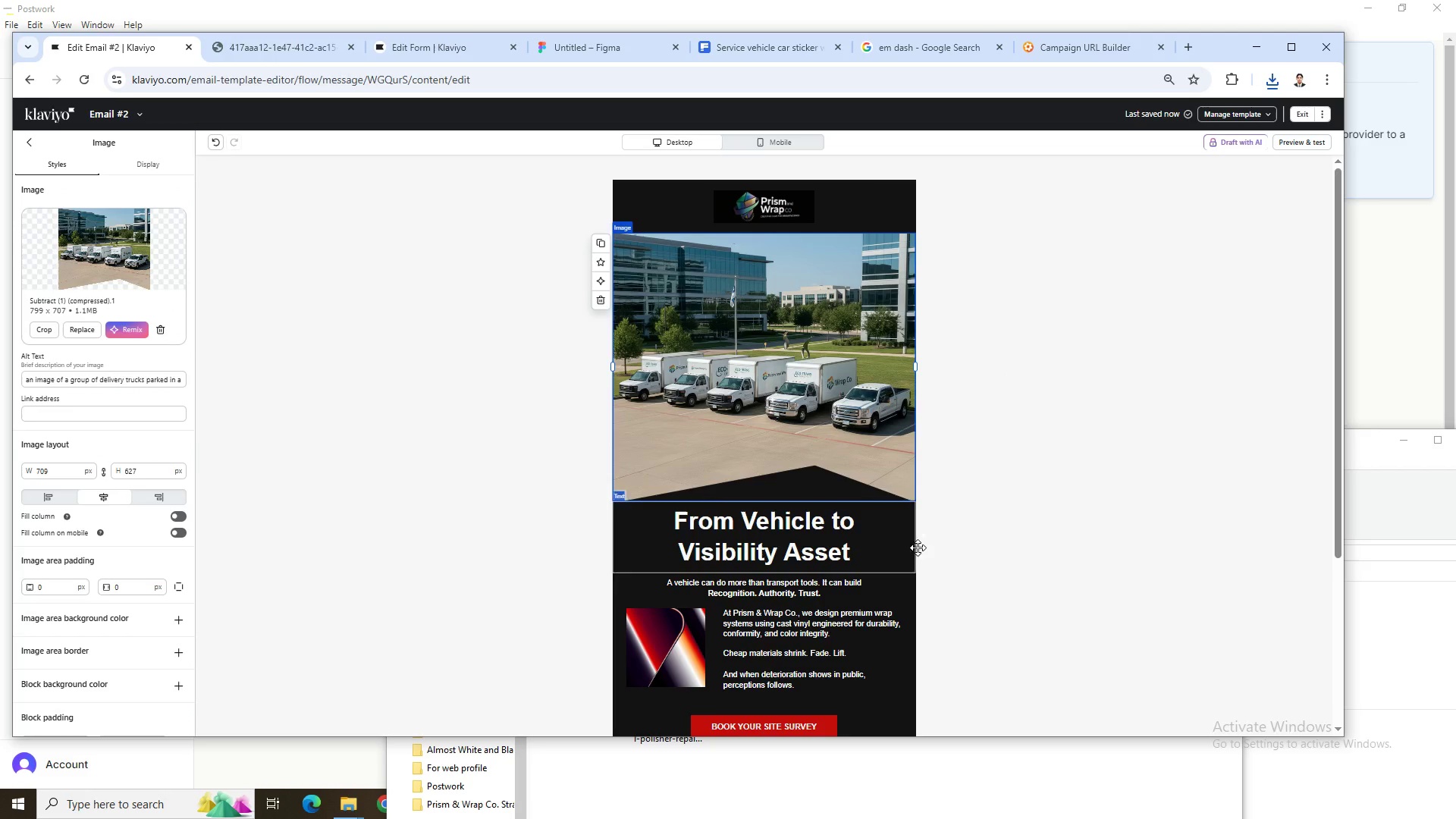 
left_click([1066, 561])
 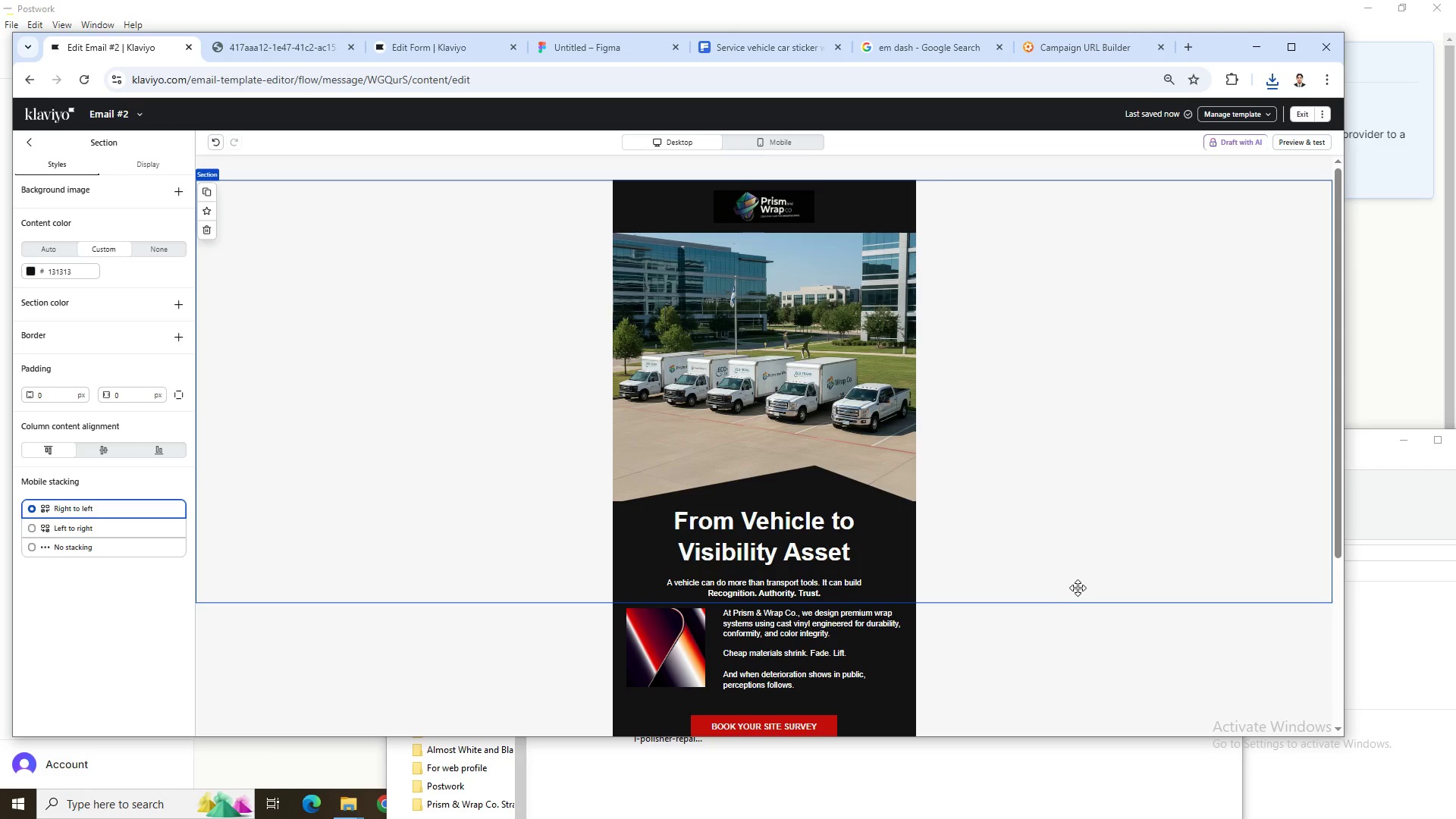 
scroll: coordinate [1079, 588], scroll_direction: down, amount: 2.0
 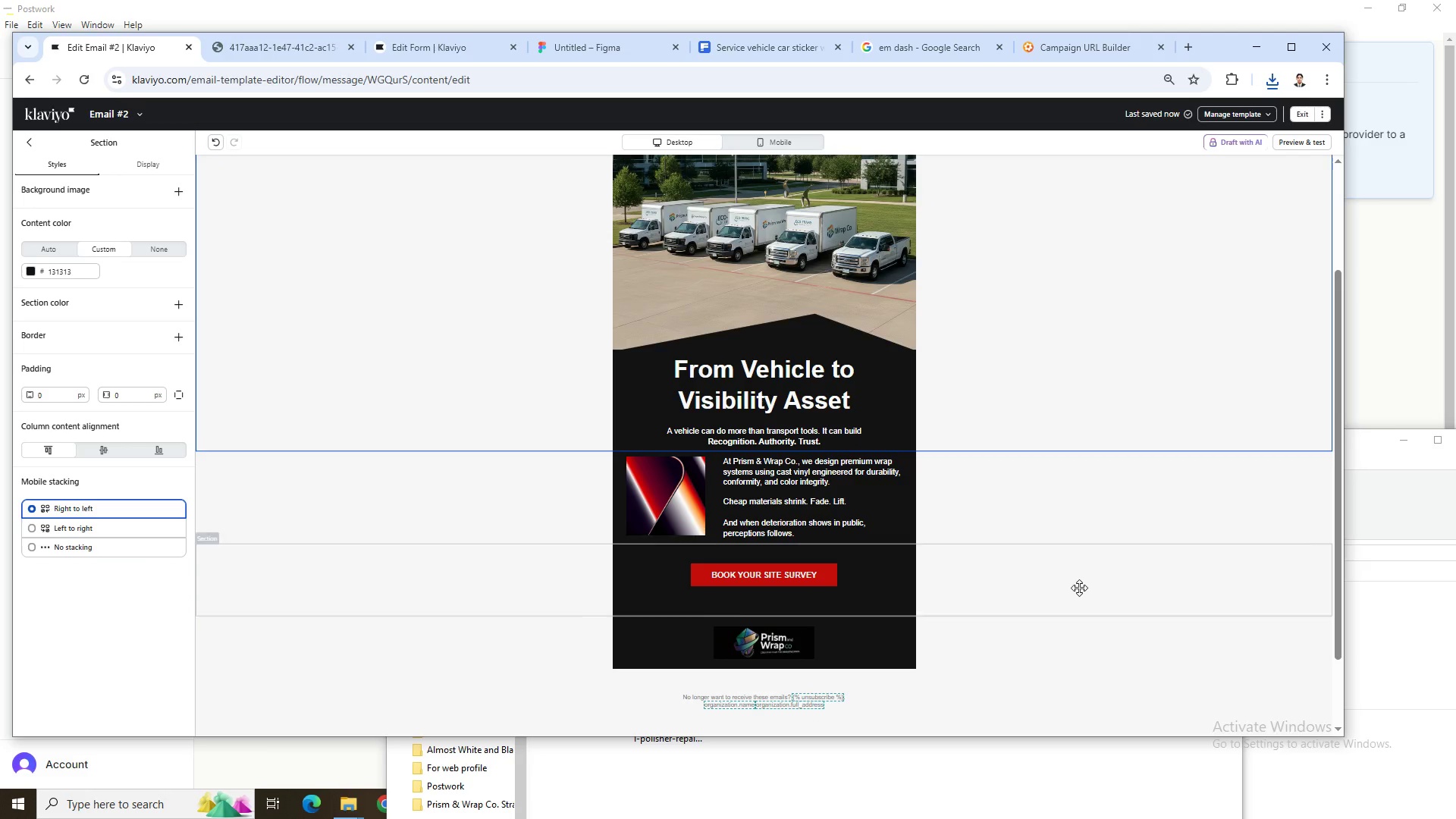 
scroll: coordinate [1079, 588], scroll_direction: up, amount: 3.0
 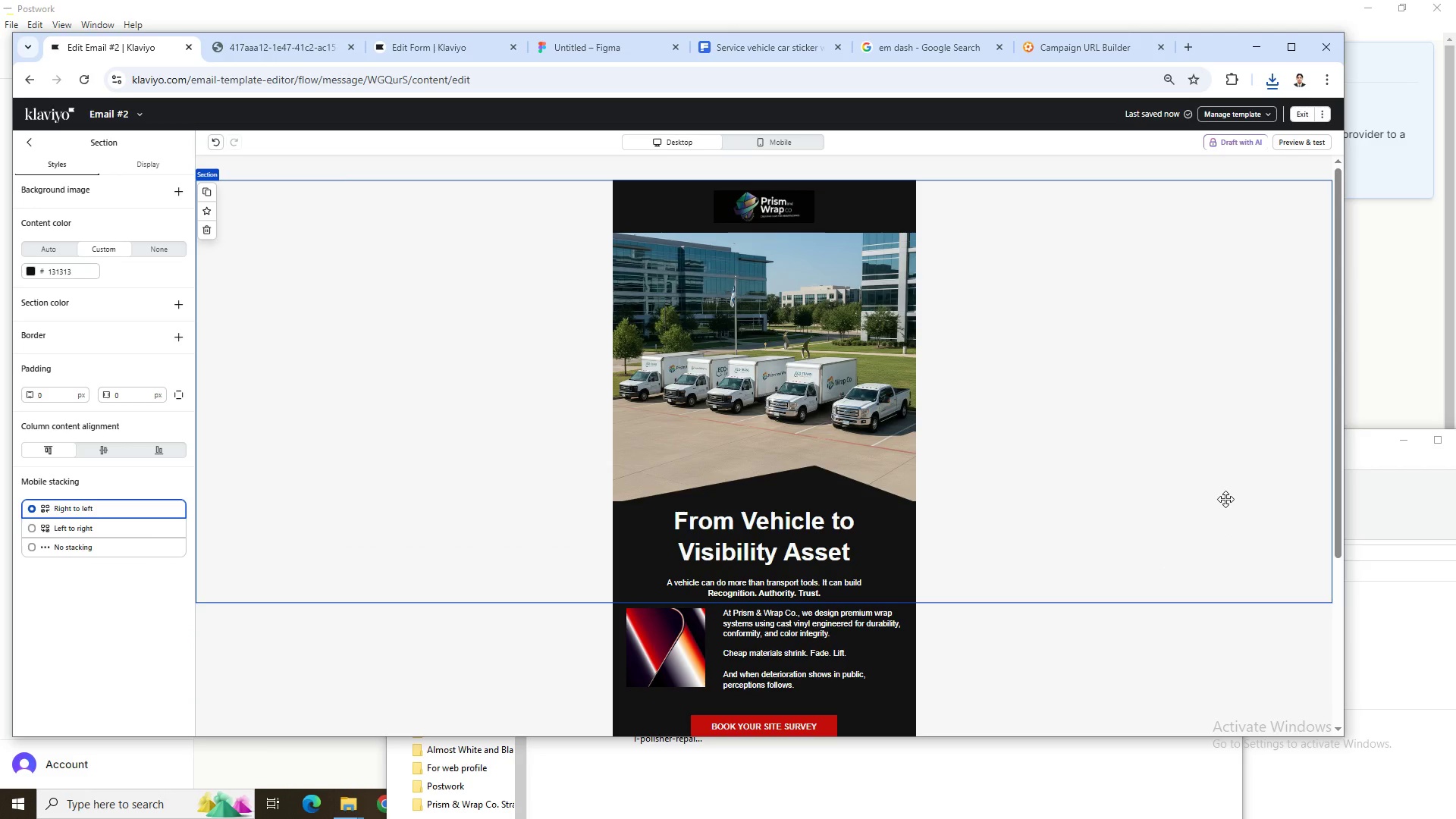 
wait(7.36)
 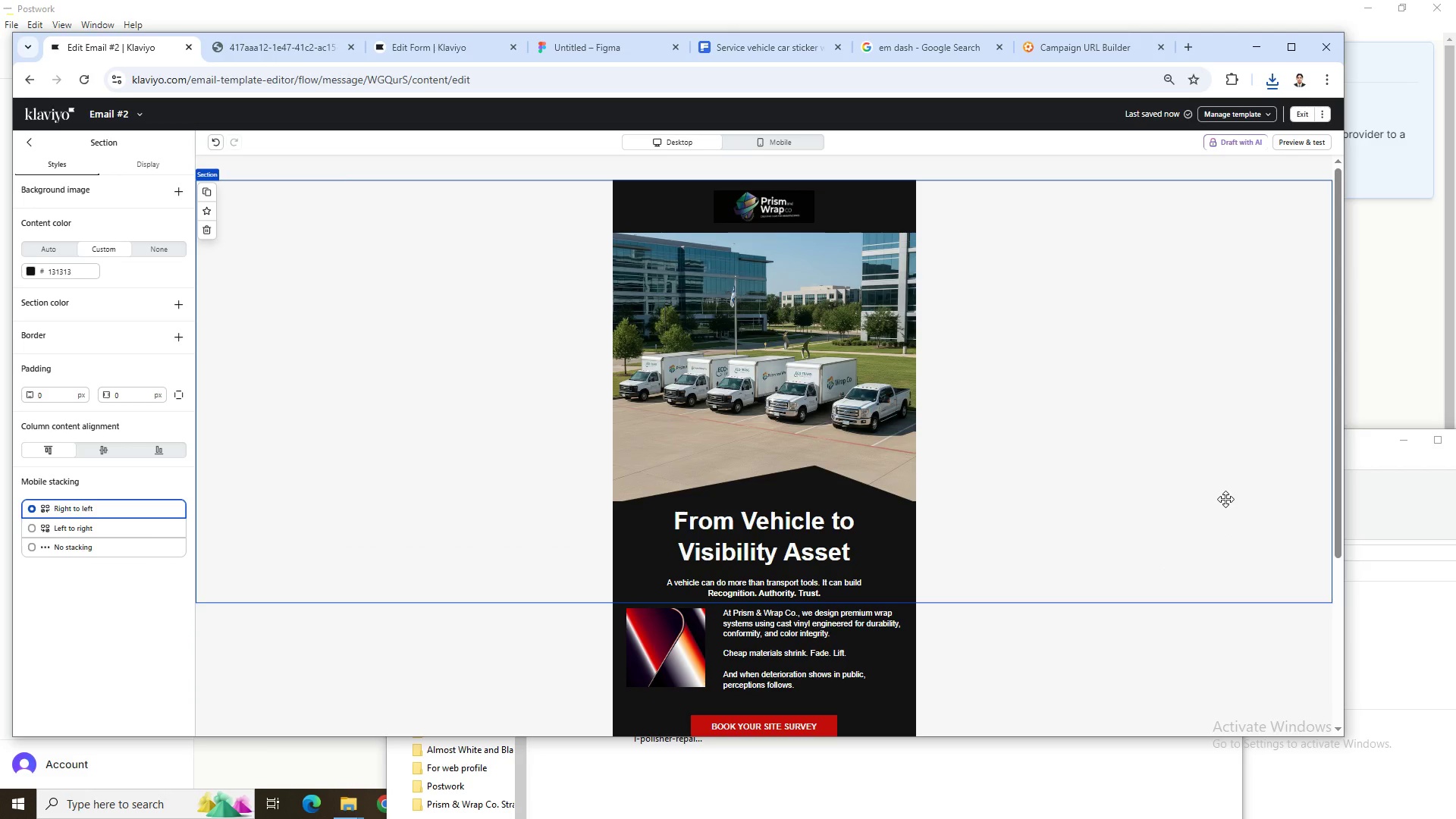 
left_click([829, 494])
 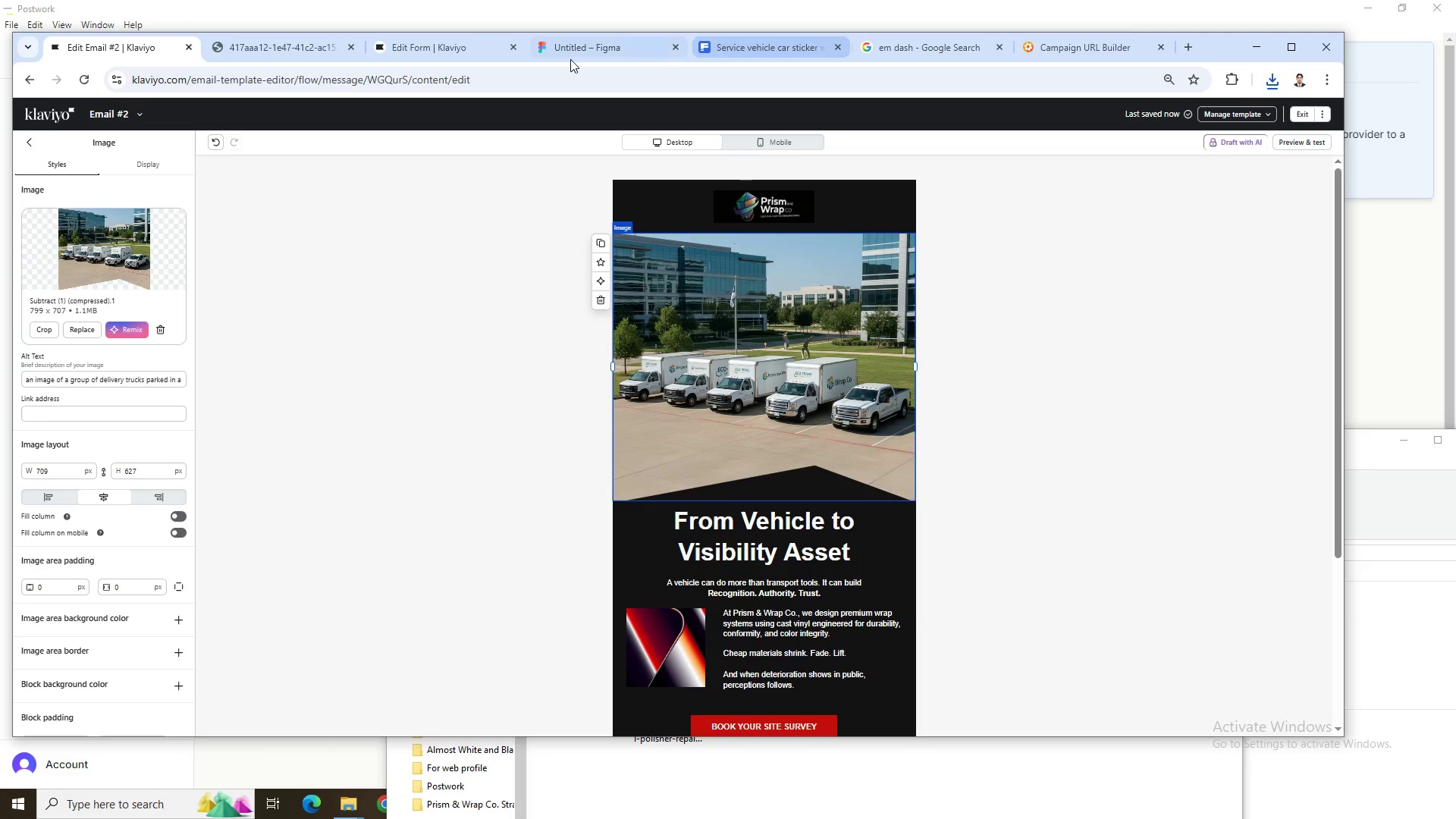 
left_click([584, 45])
 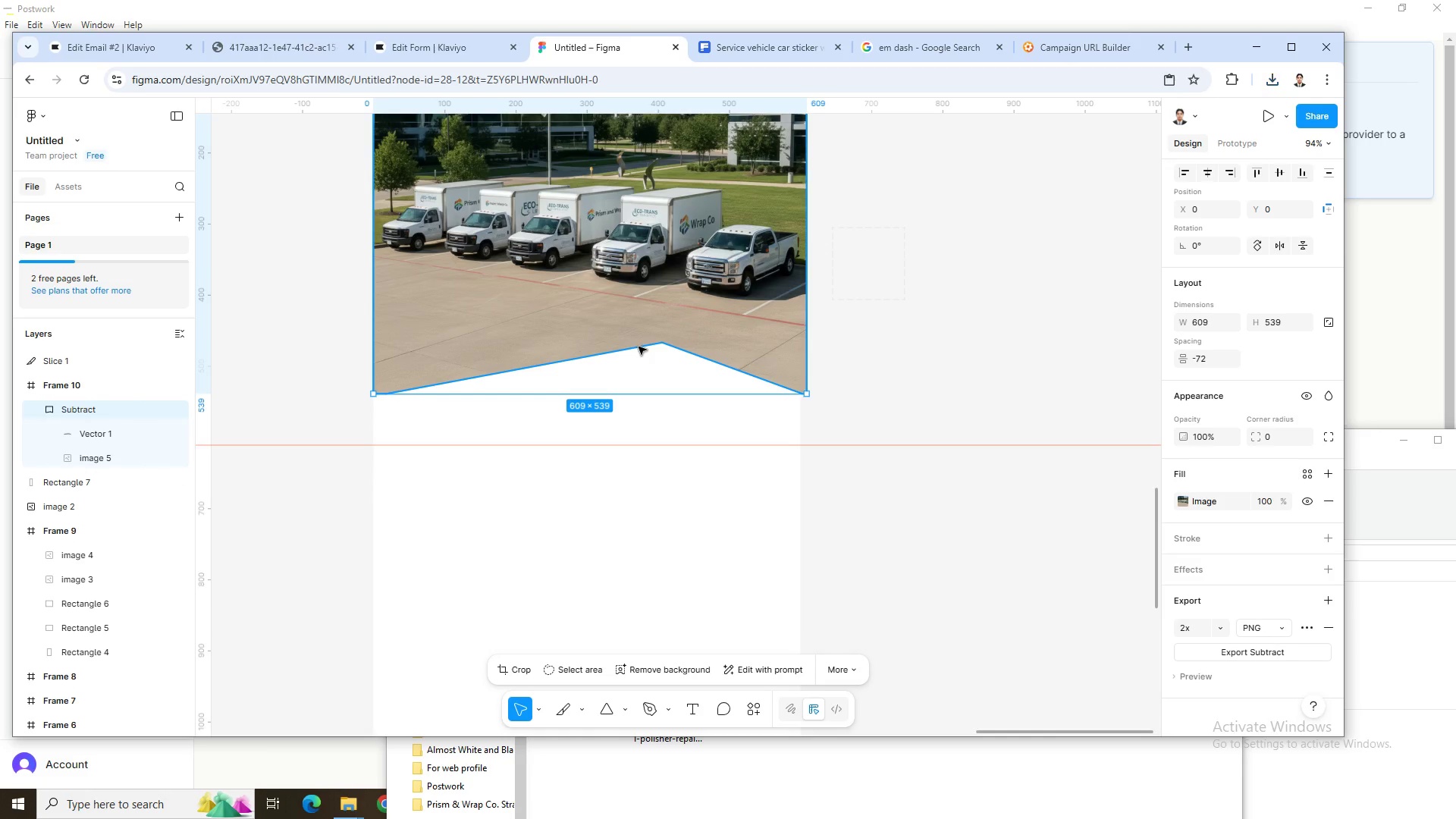 
left_click([671, 351])
 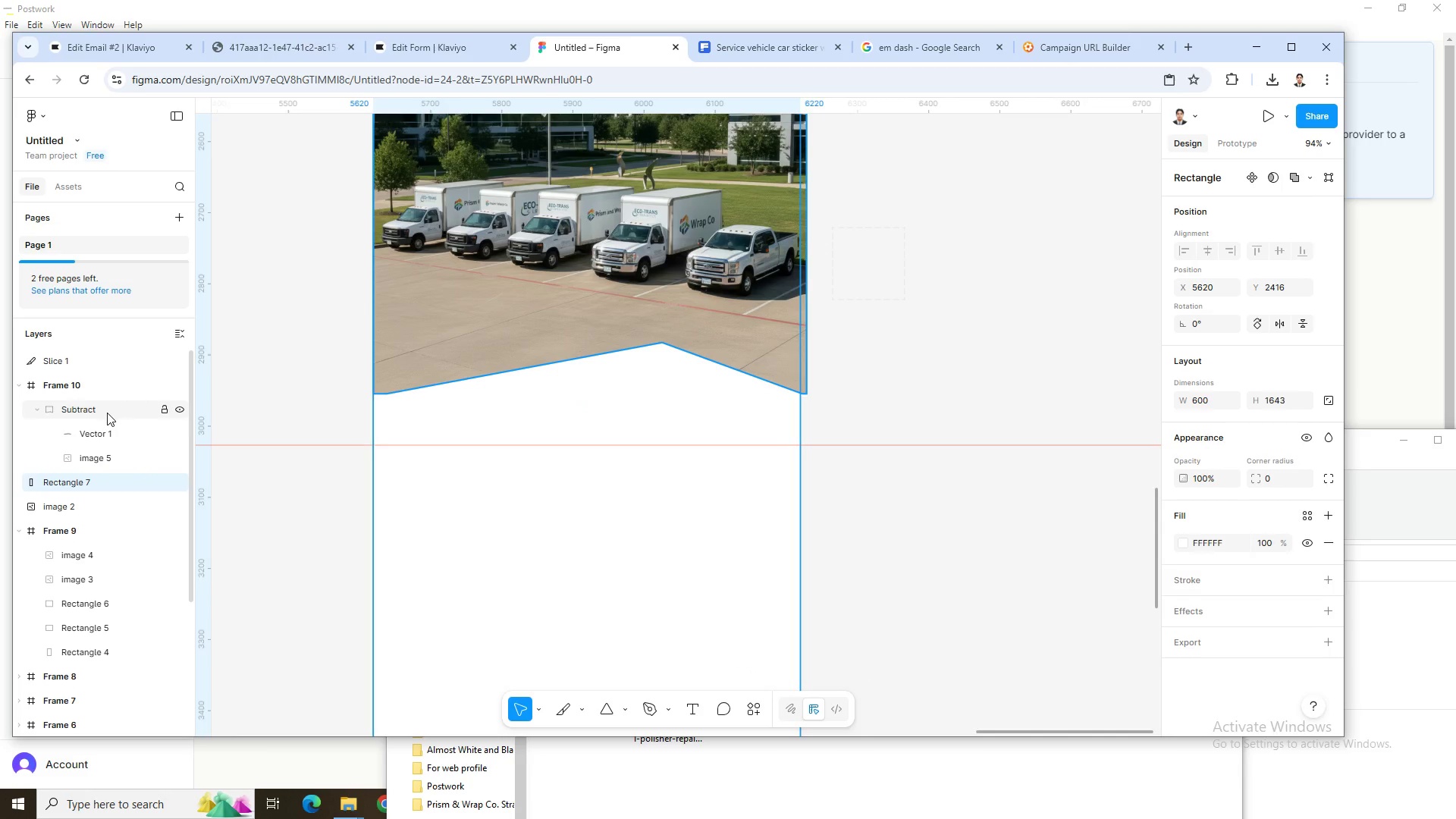 
left_click([105, 434])
 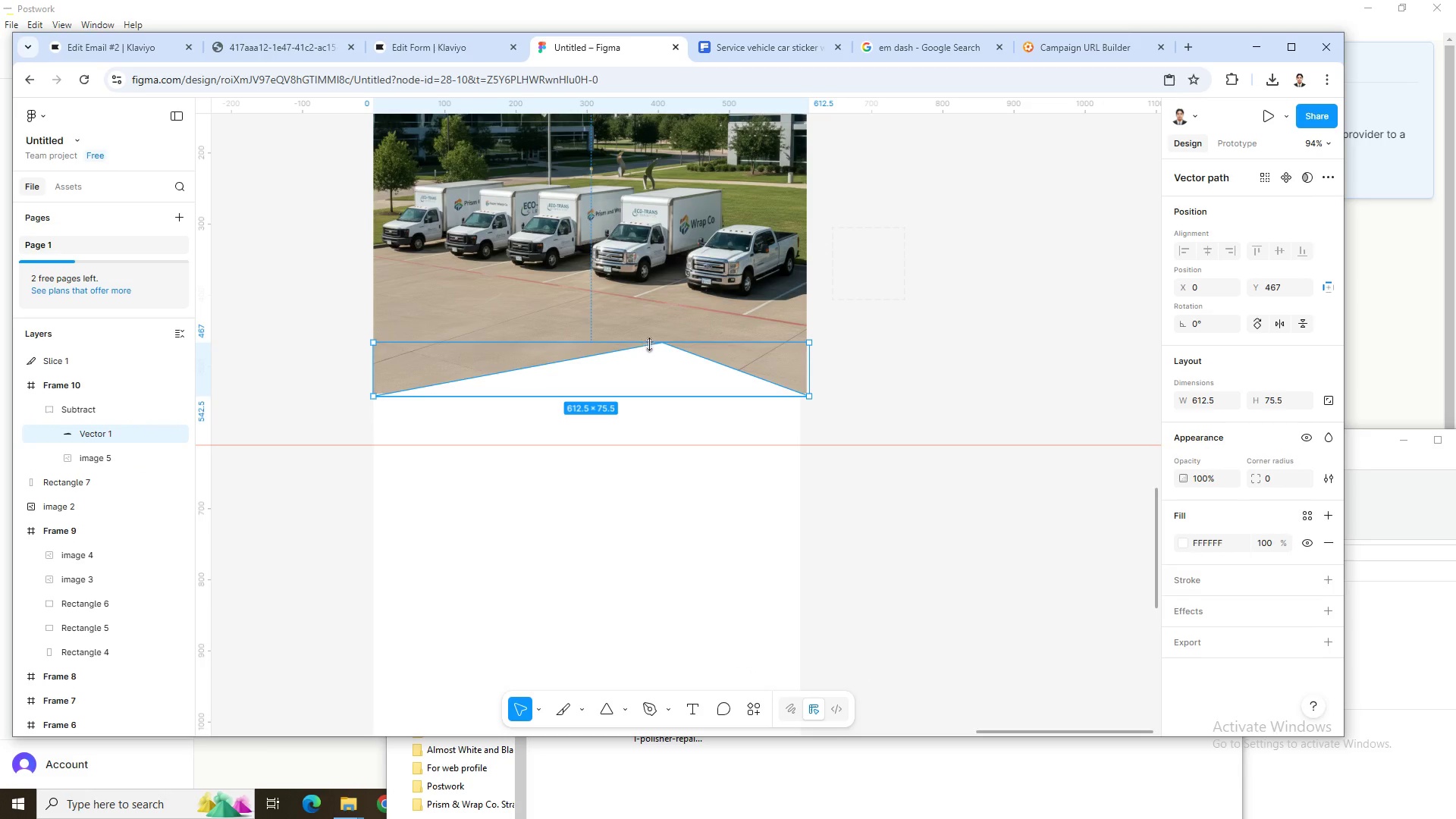 
left_click_drag(start_coordinate=[653, 343], to_coordinate=[654, 361])
 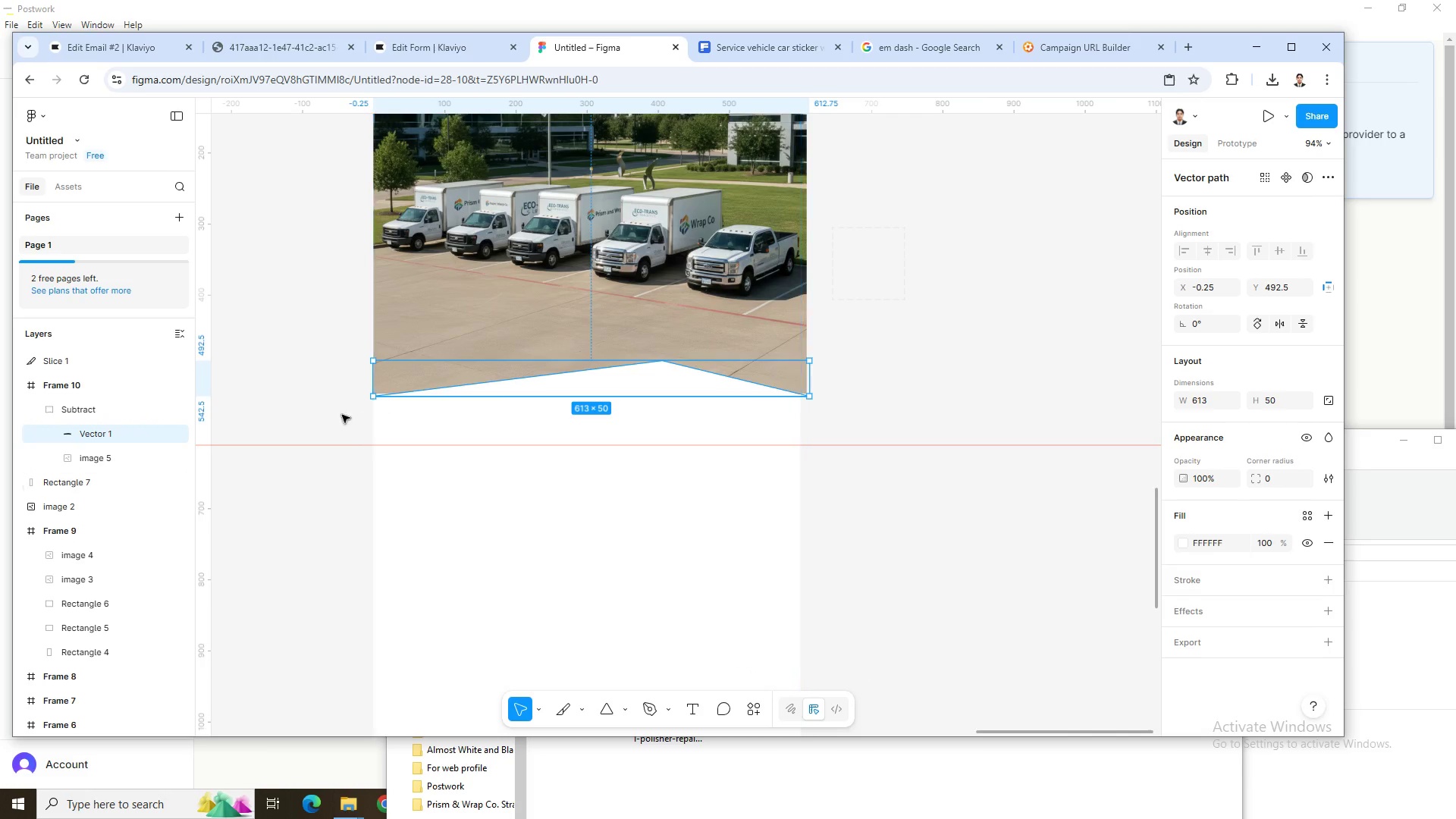 
hold_key(key=ControlLeft, duration=0.83)
scroll: coordinate [400, 393], scroll_direction: up, amount: 11.0
 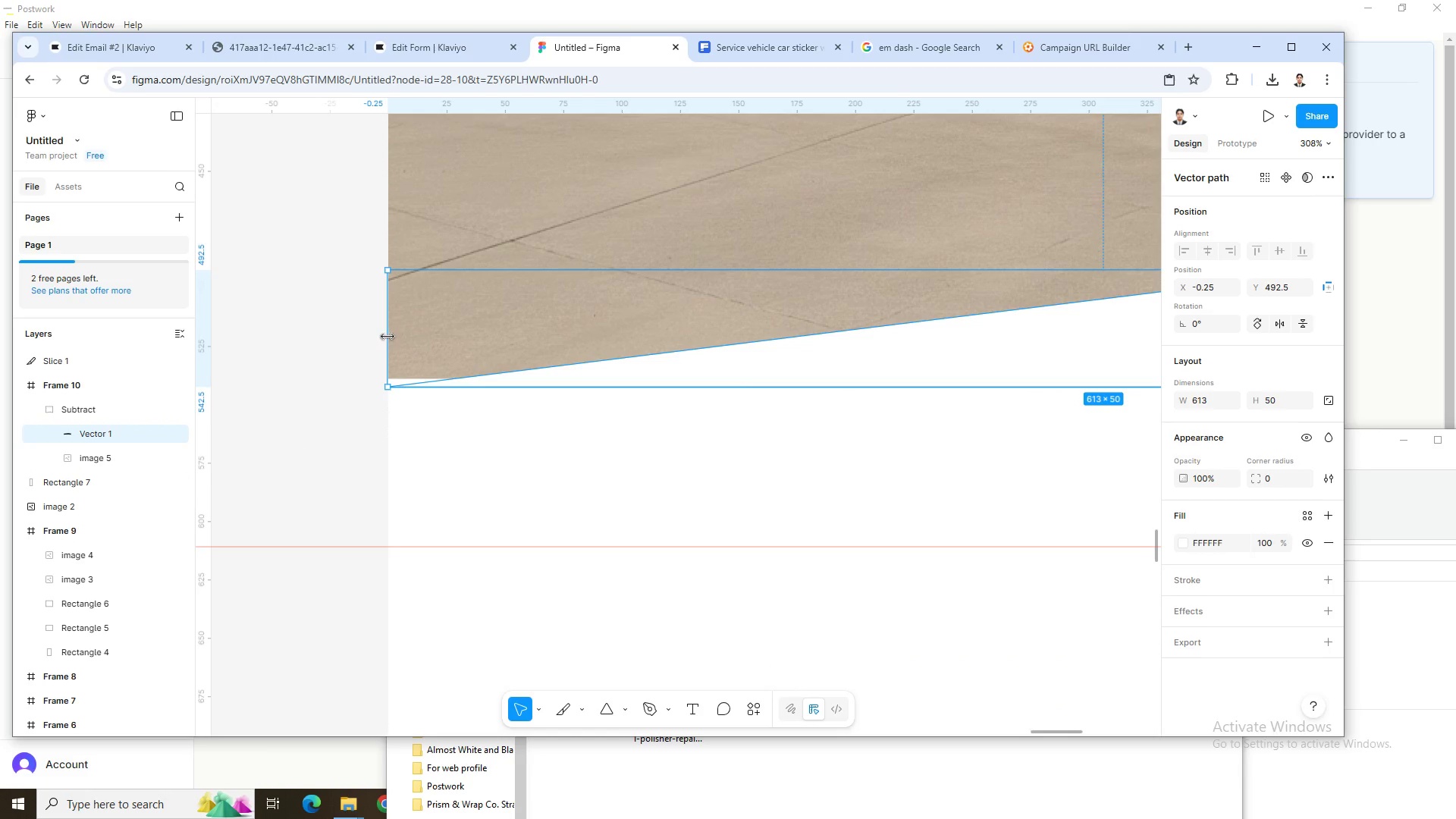 
left_click_drag(start_coordinate=[388, 336], to_coordinate=[325, 322])
 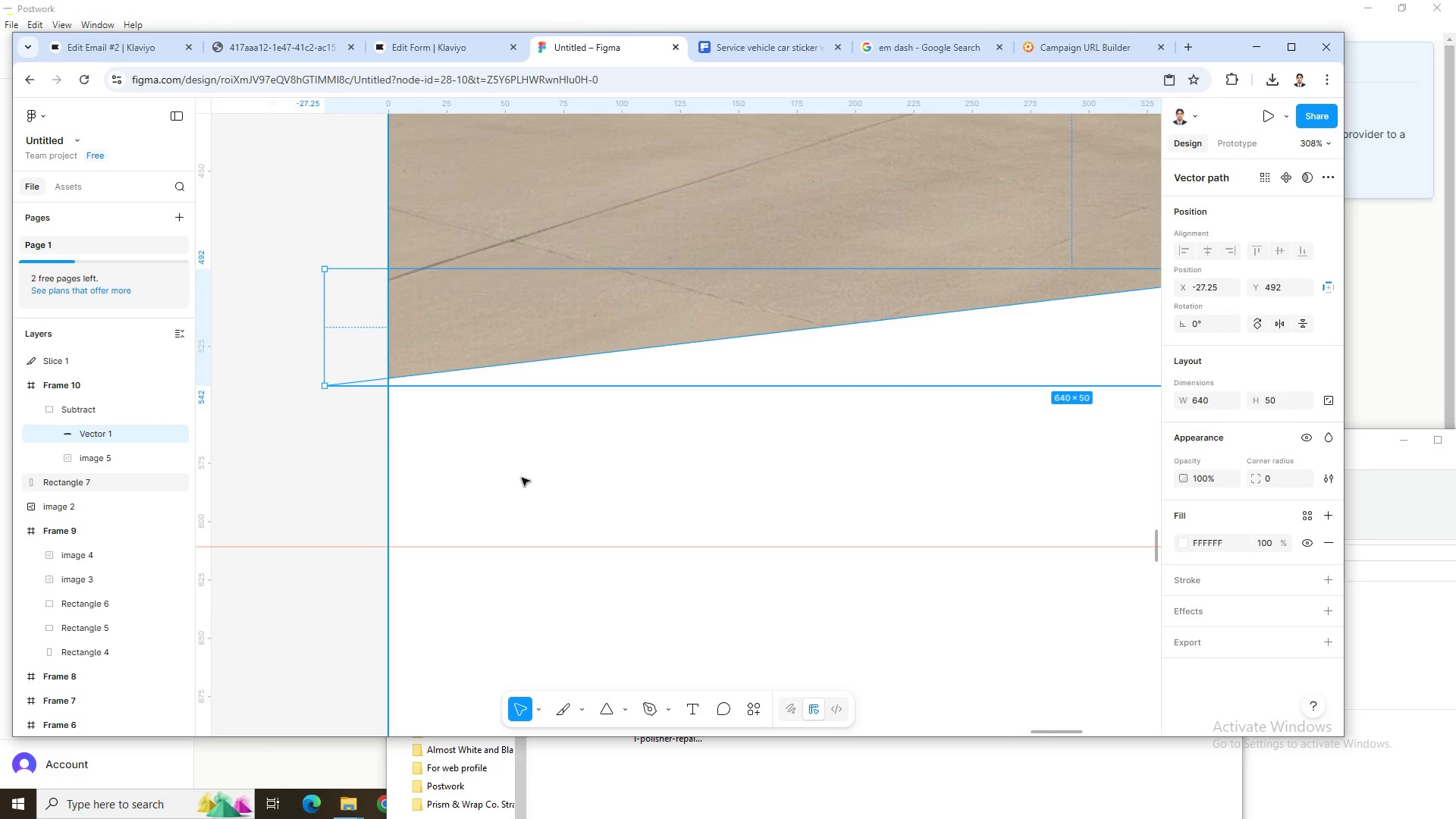 
left_click([522, 478])
 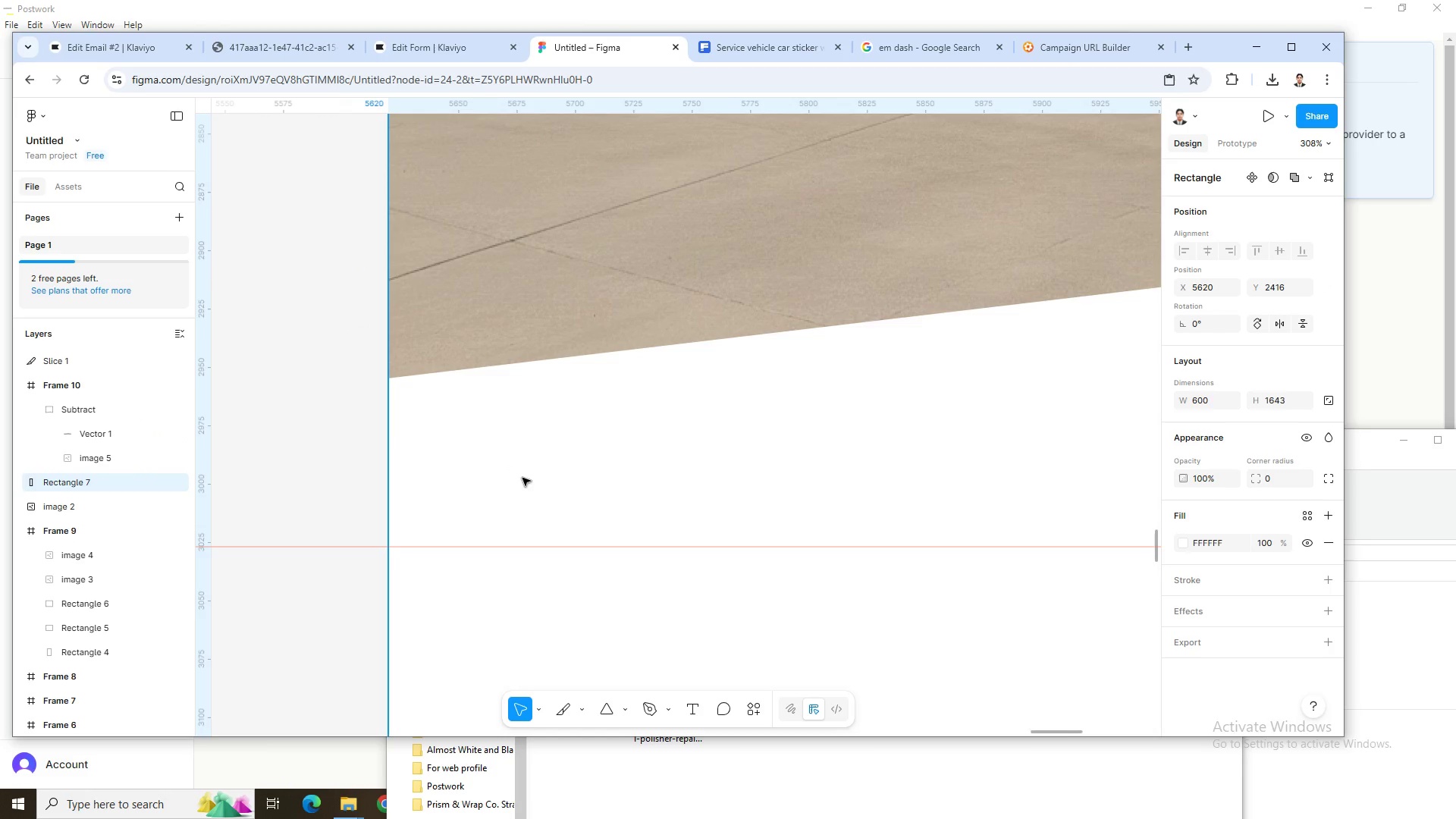 
hold_key(key=ControlLeft, duration=1.5)
 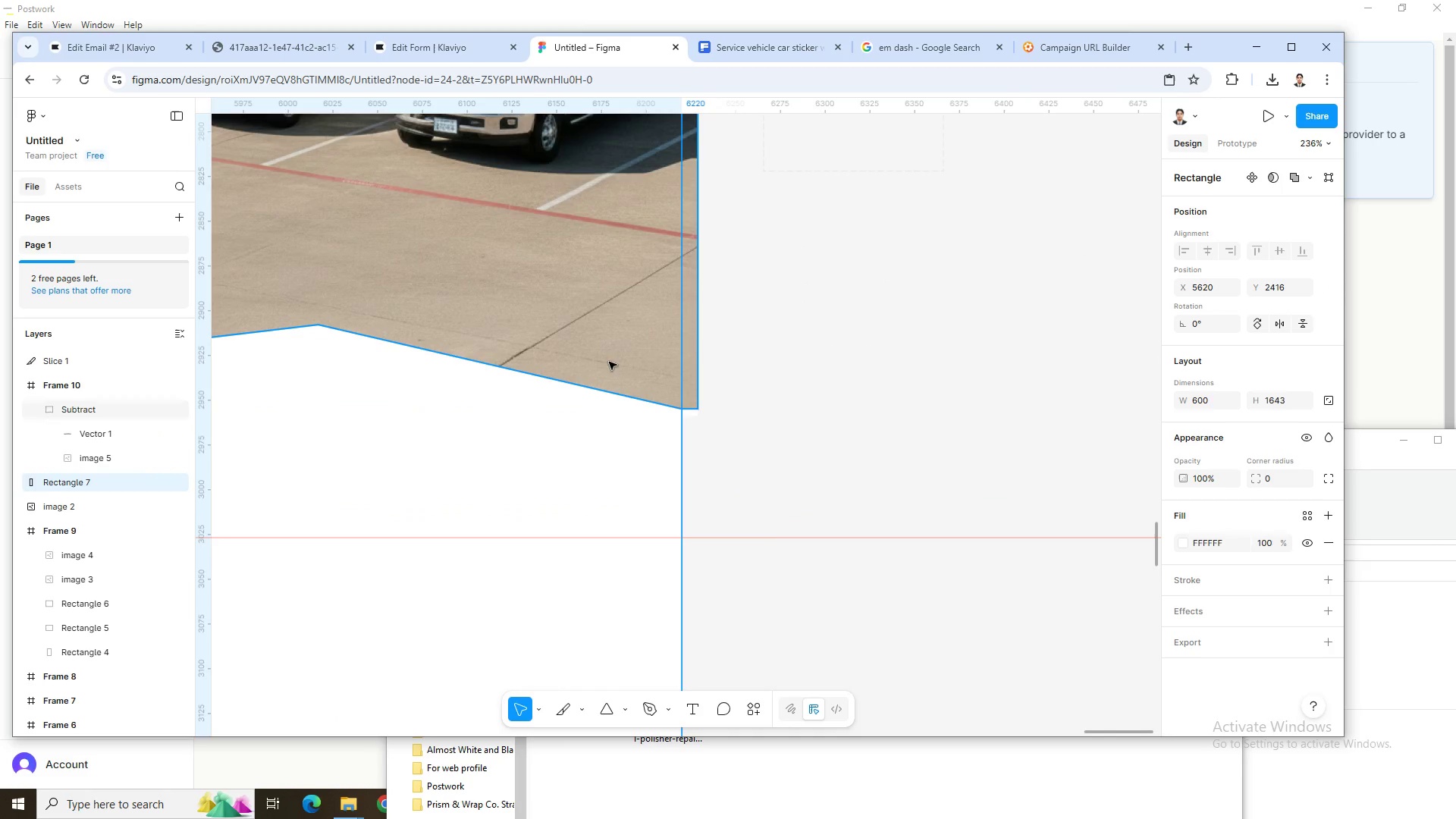 
key(Control+ControlLeft)
 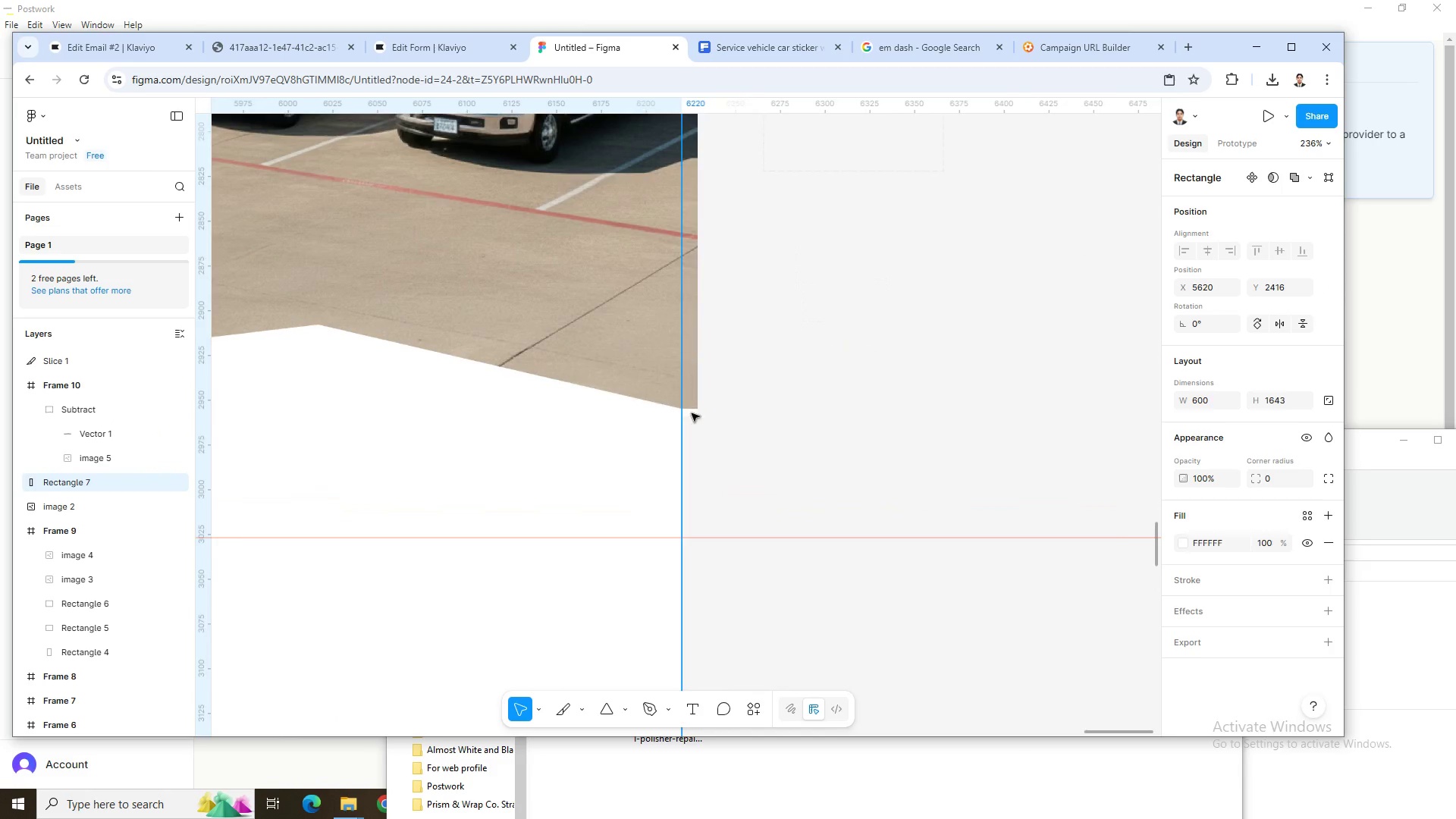 
key(Control+ControlLeft)
 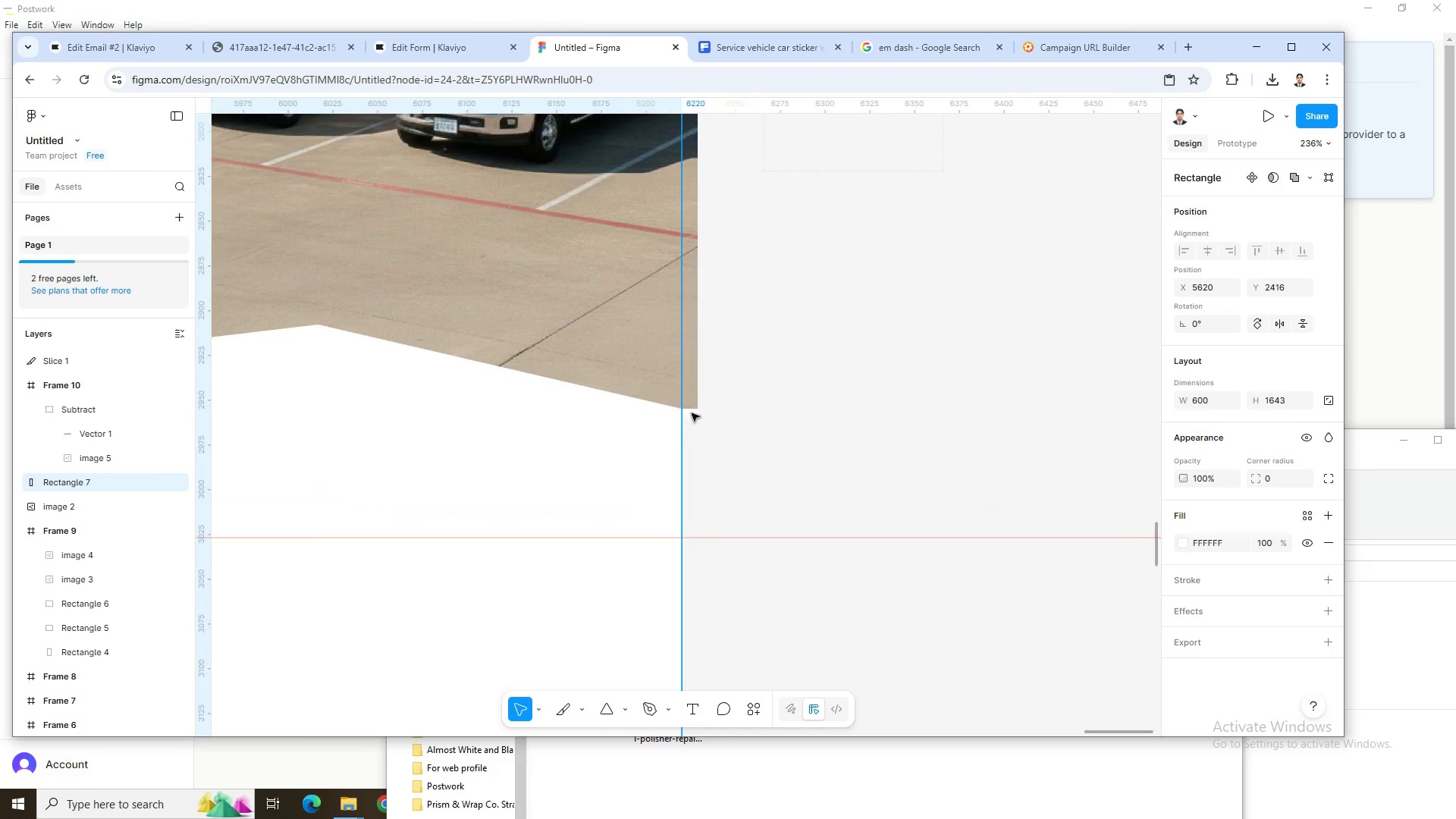 
key(Control+ControlLeft)
 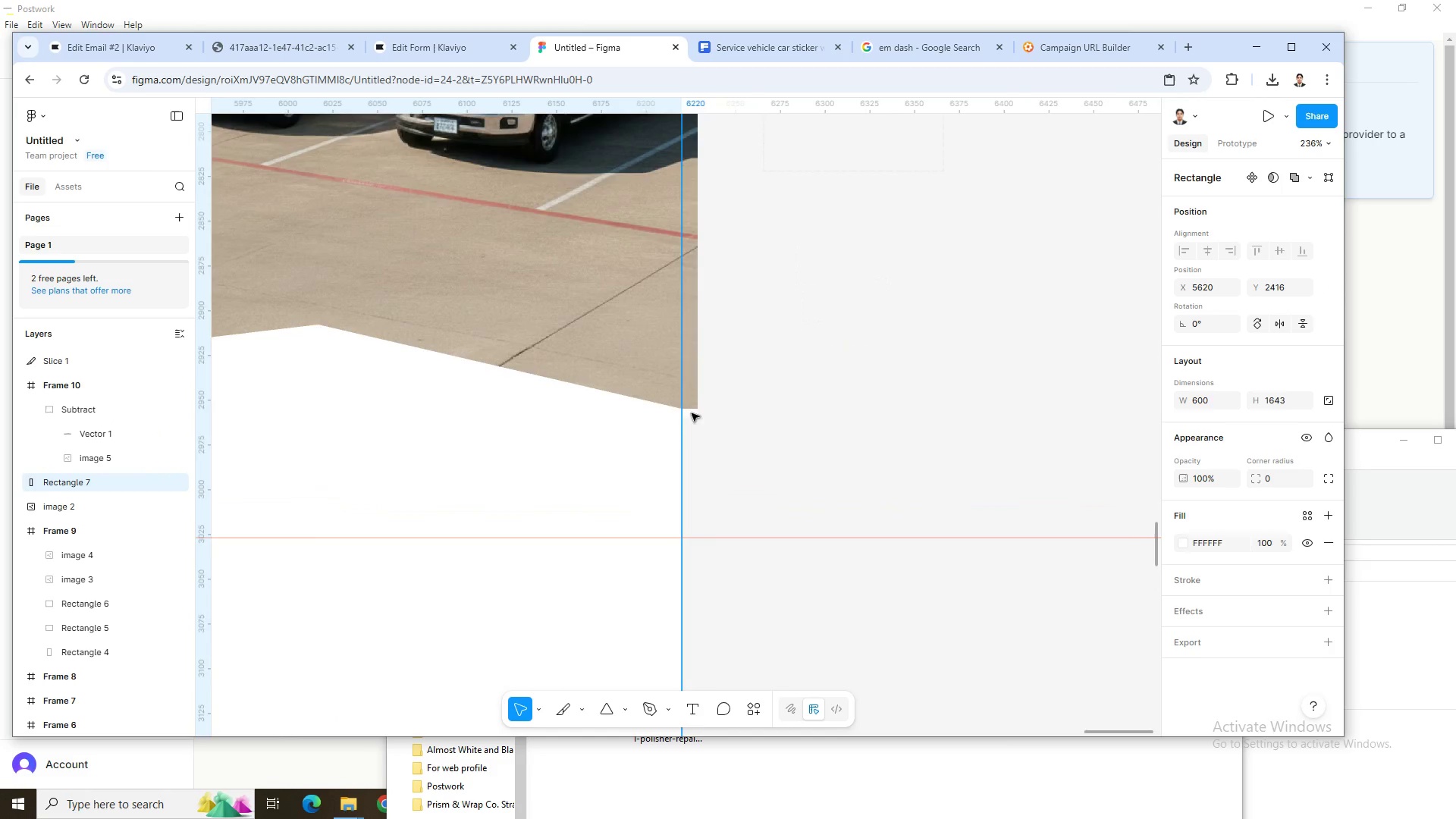 
key(Control+ControlLeft)
 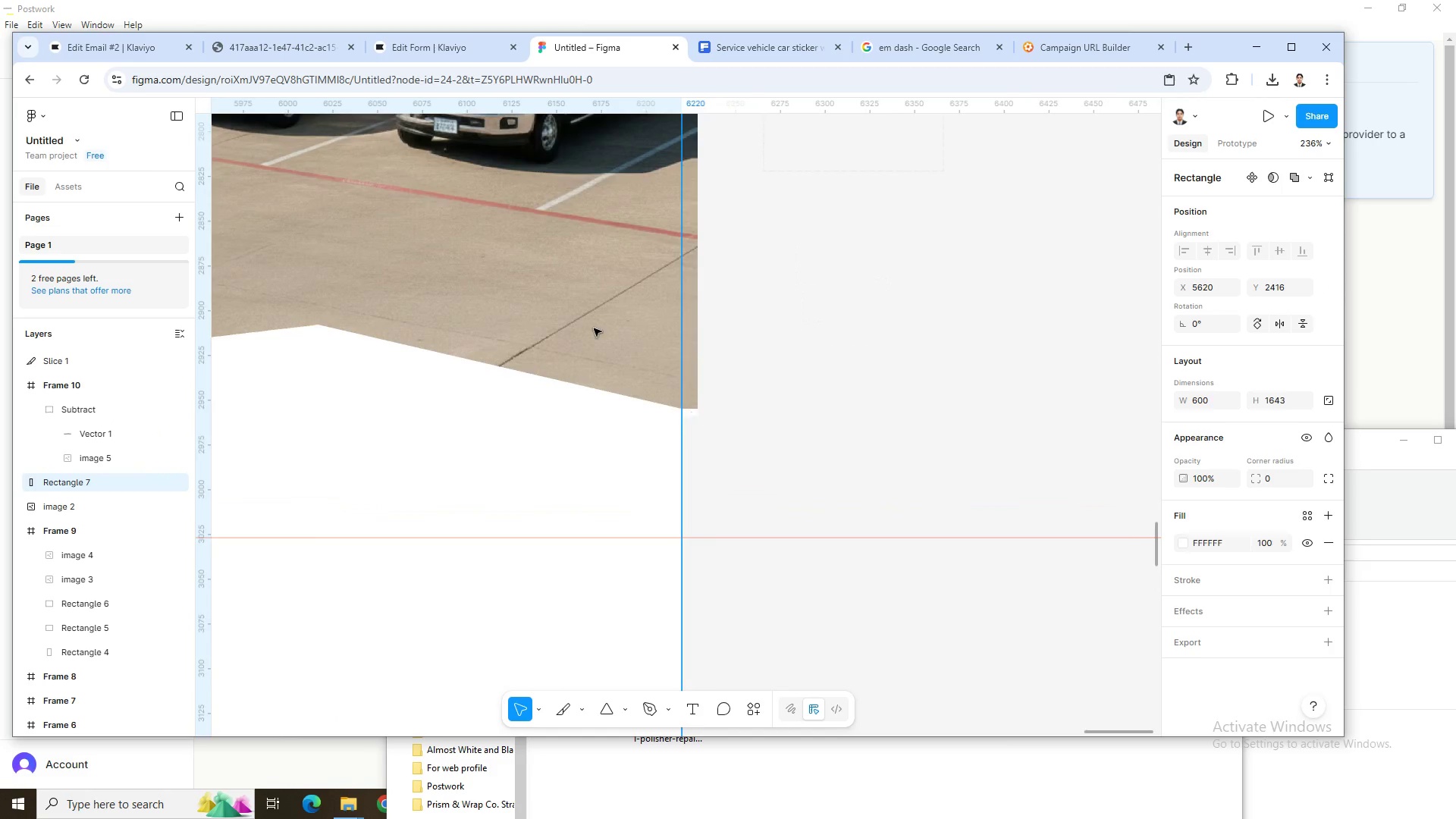 
key(Control+ControlLeft)
 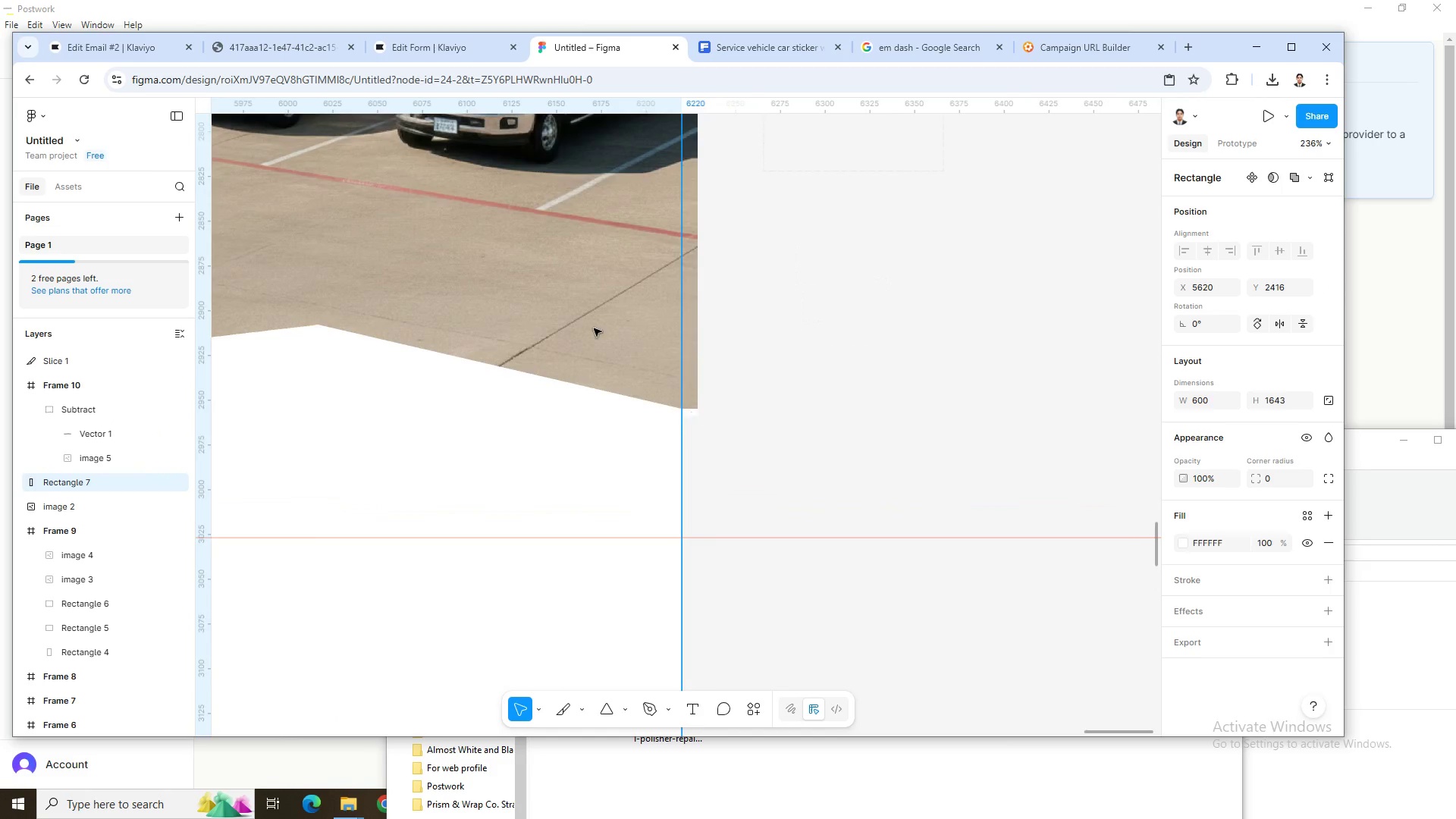 
key(Control+ControlLeft)
 